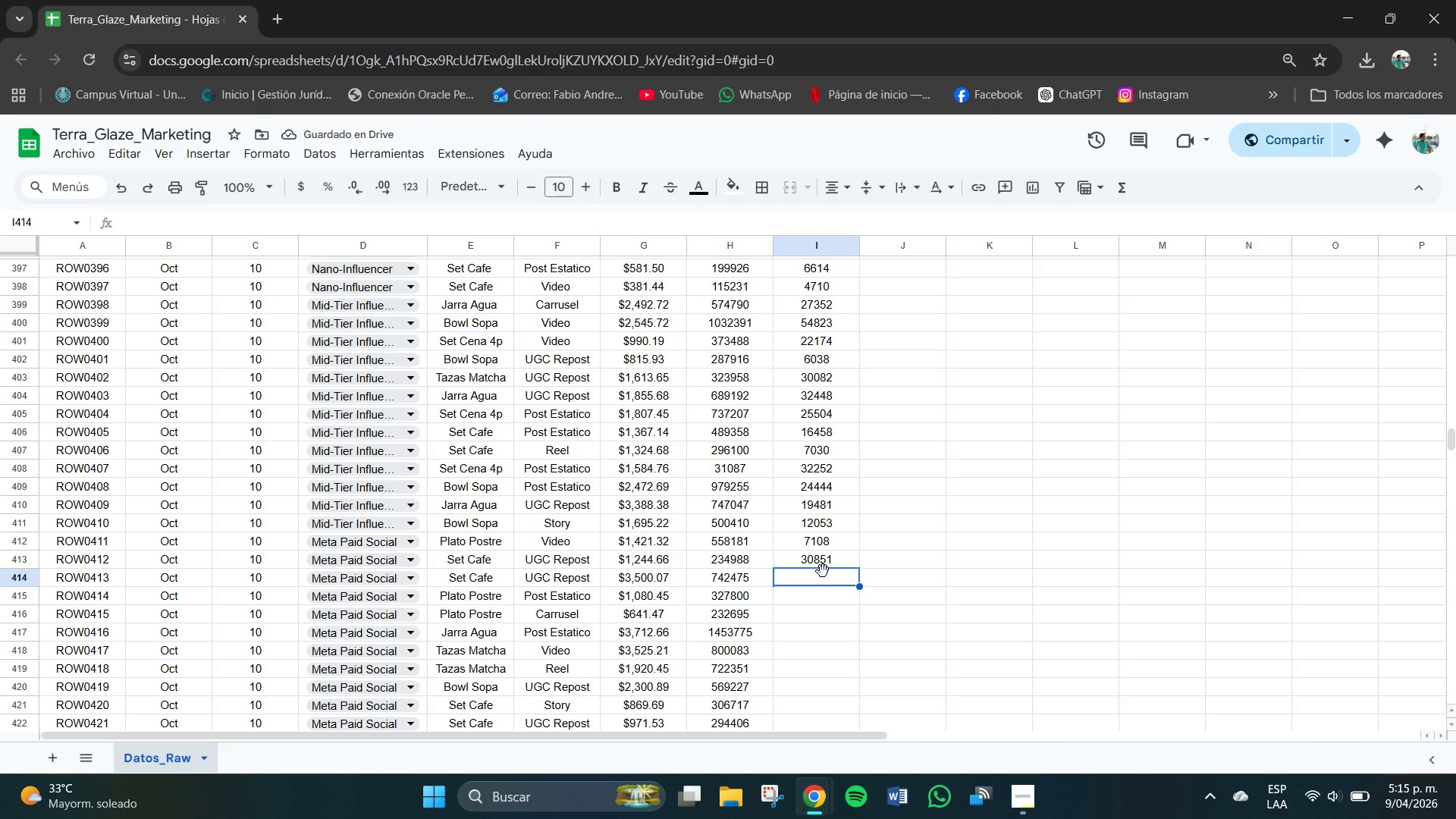 
left_click([823, 550])
 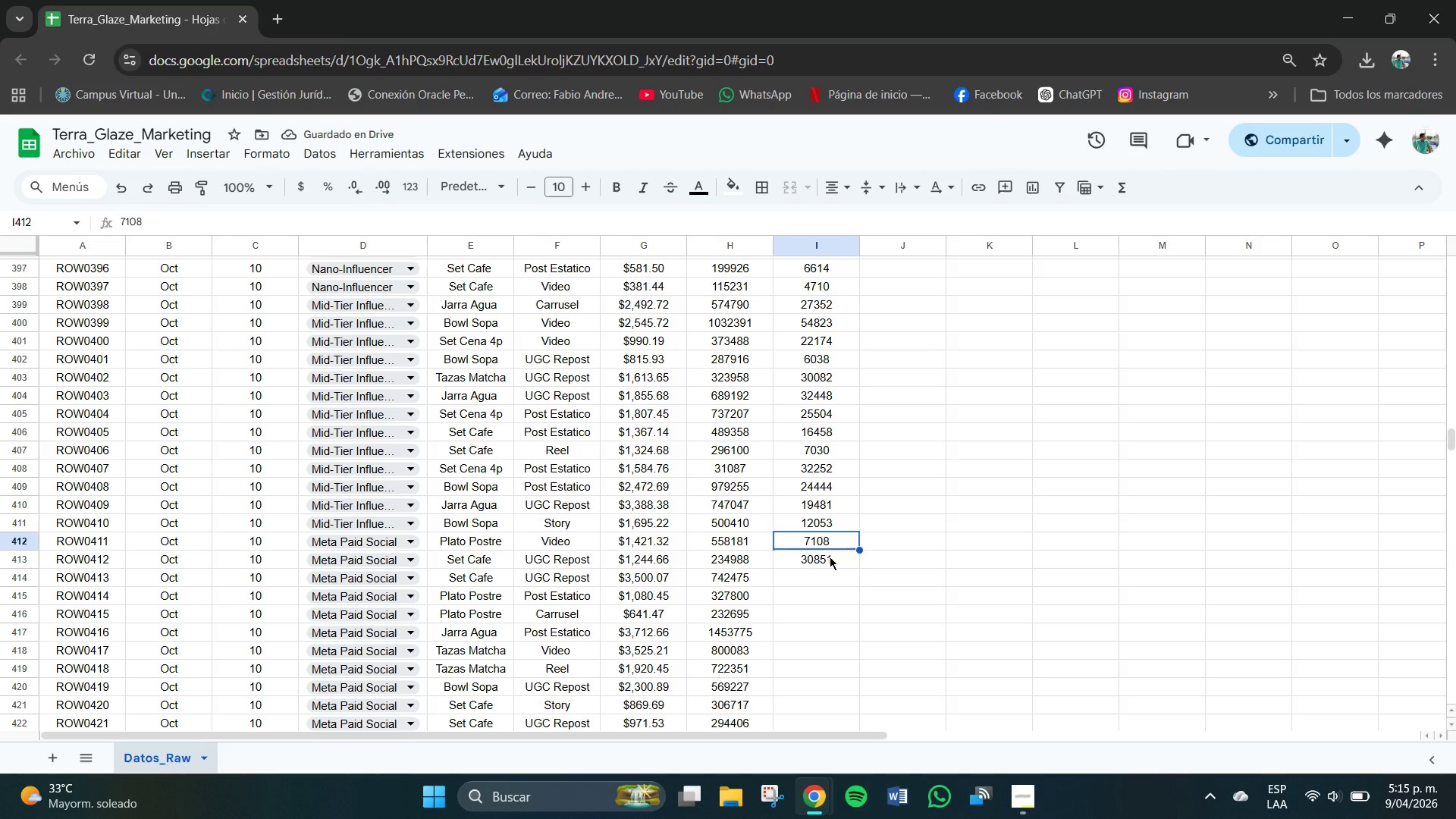 
left_click([830, 557])
 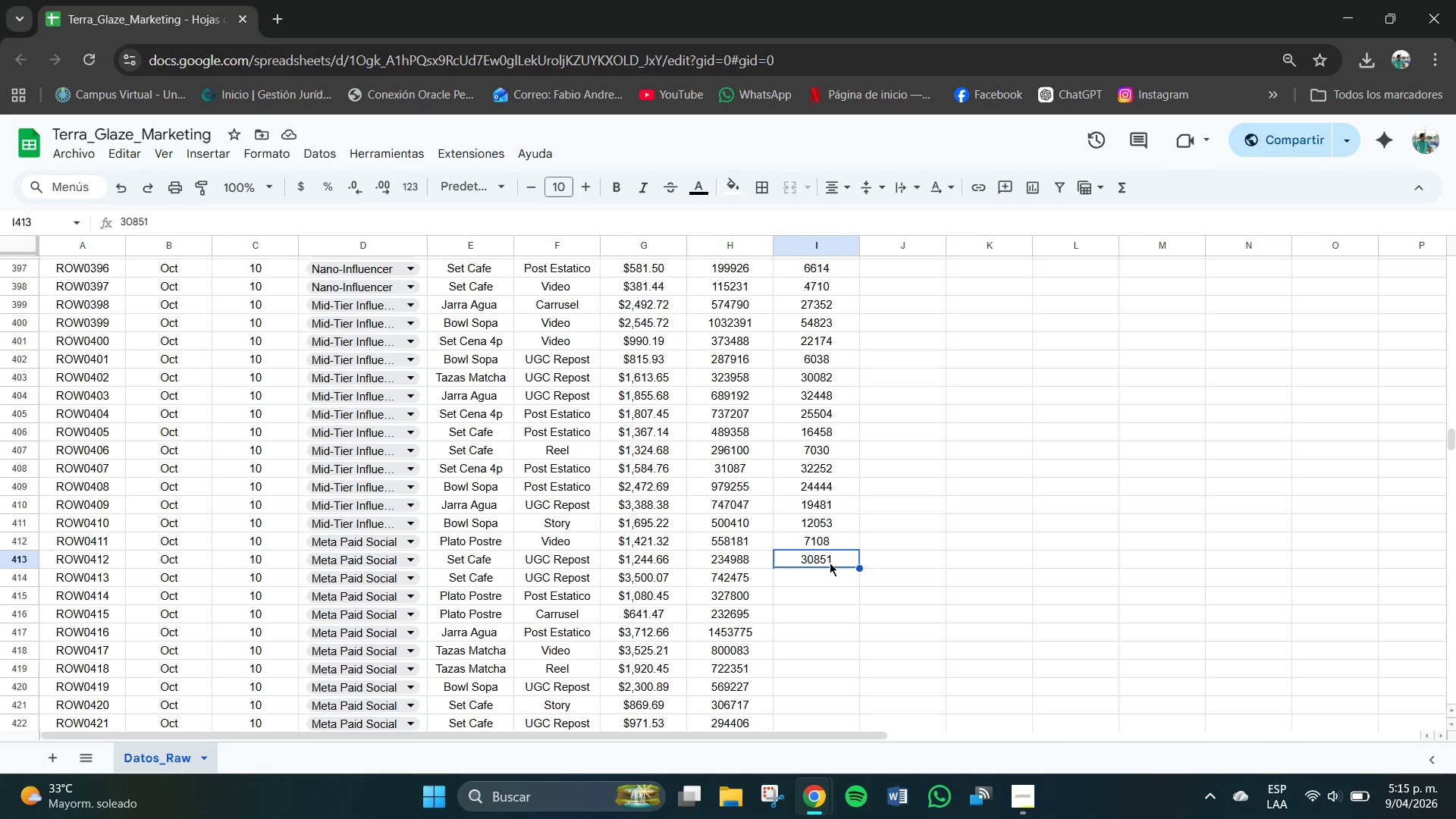 
left_click([815, 541])
 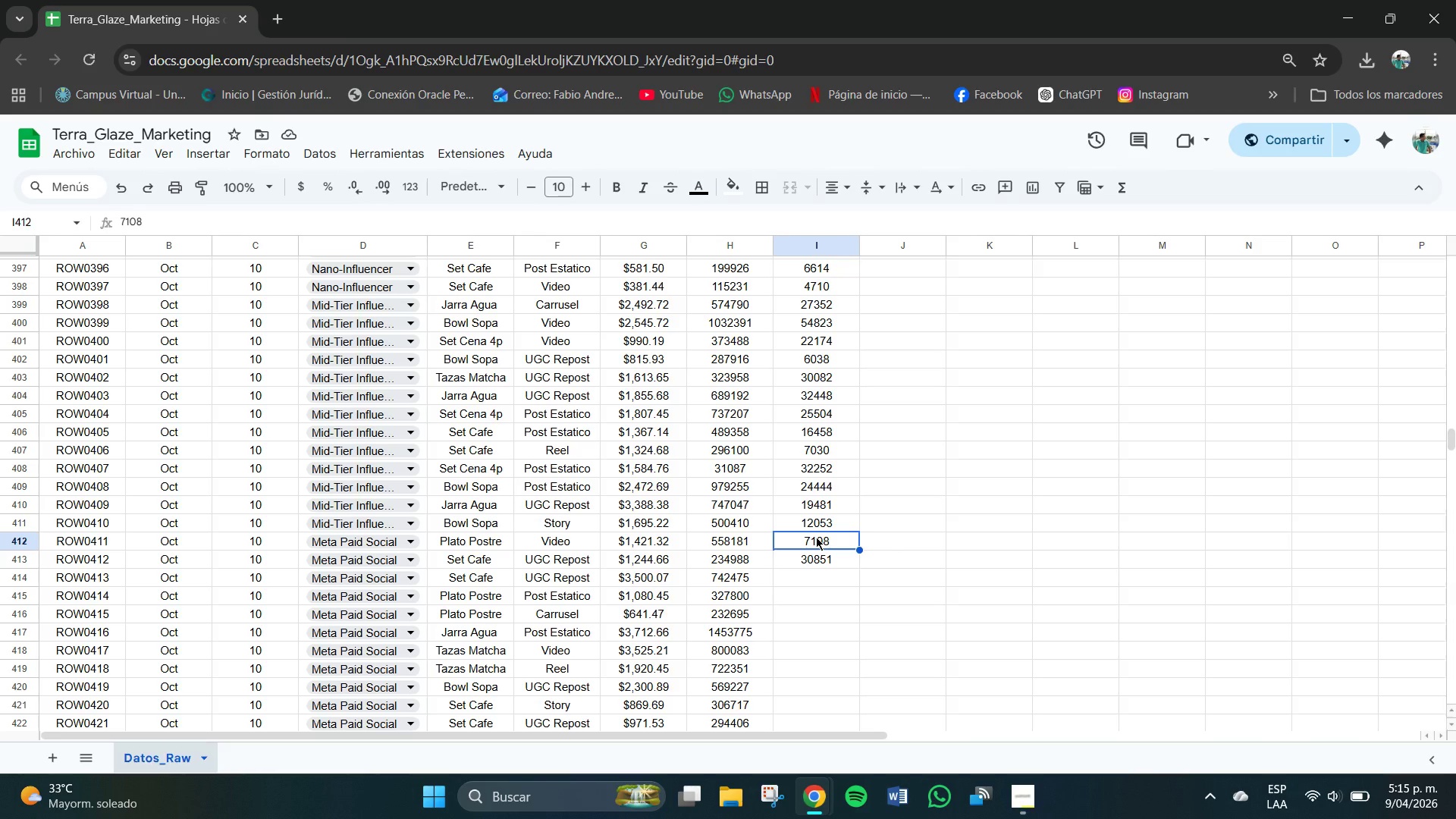 
wait(6.16)
 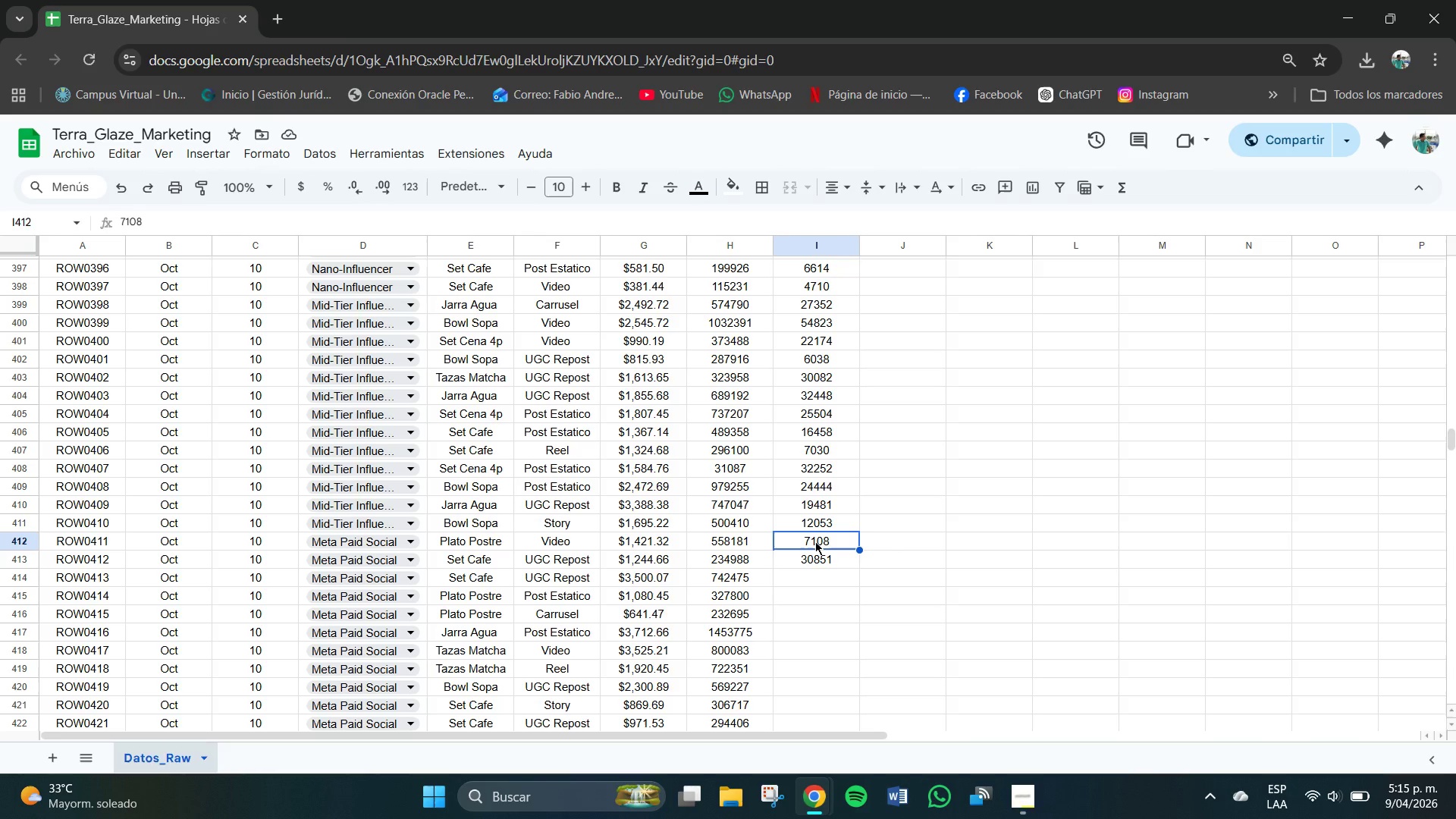 
left_click([826, 504])
 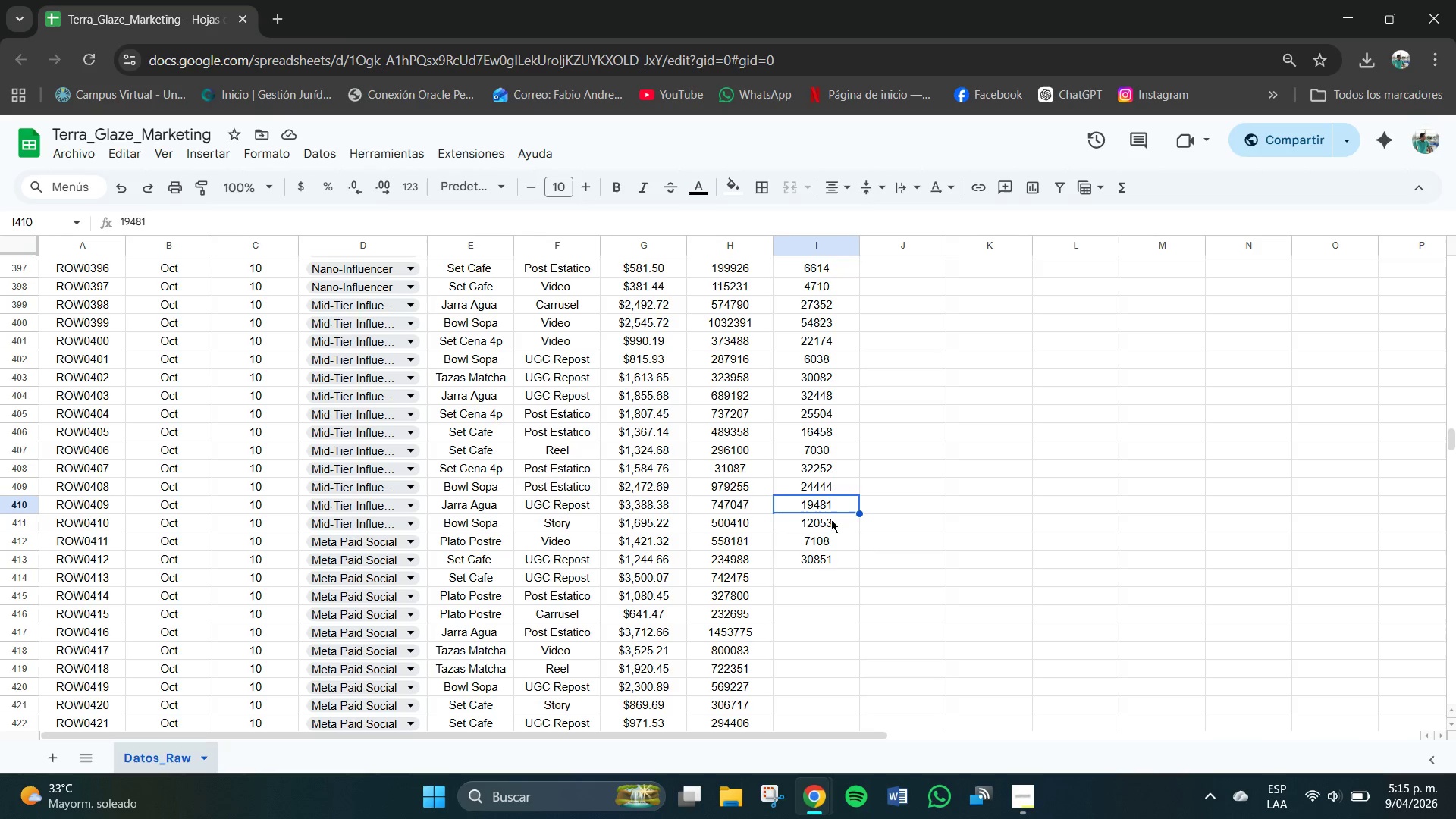 
left_click([832, 532])
 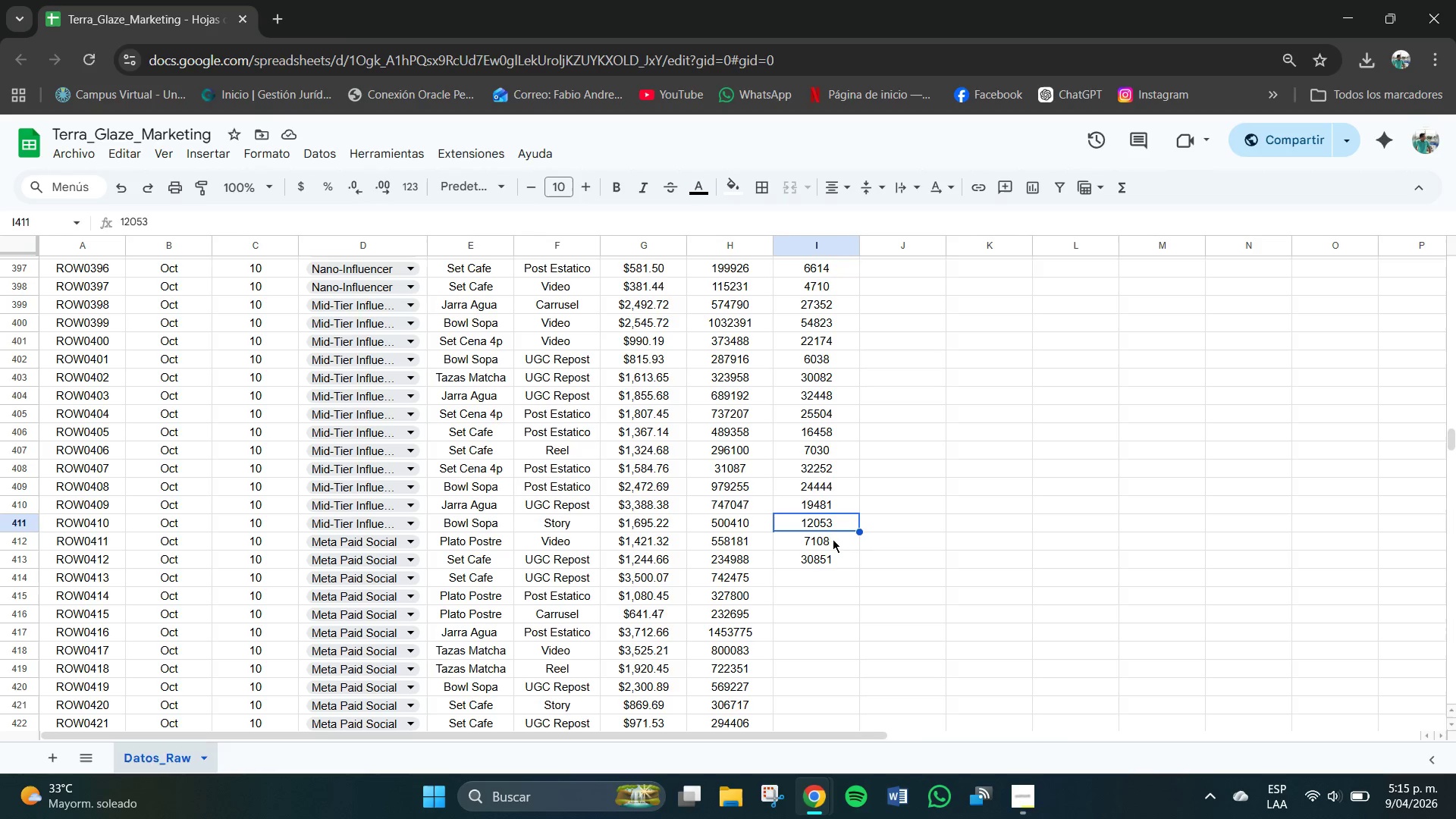 
left_click([814, 501])
 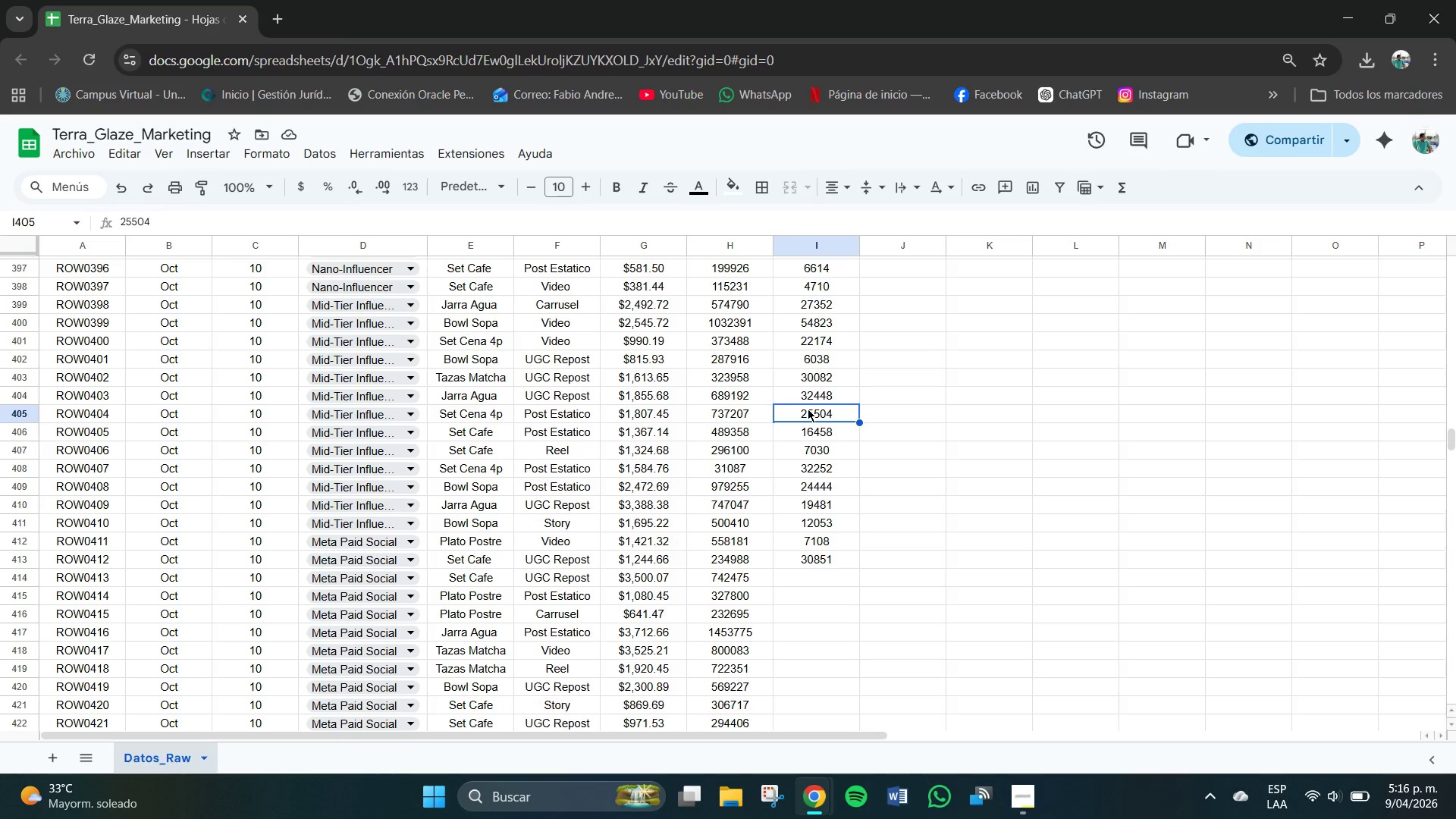 
wait(15.19)
 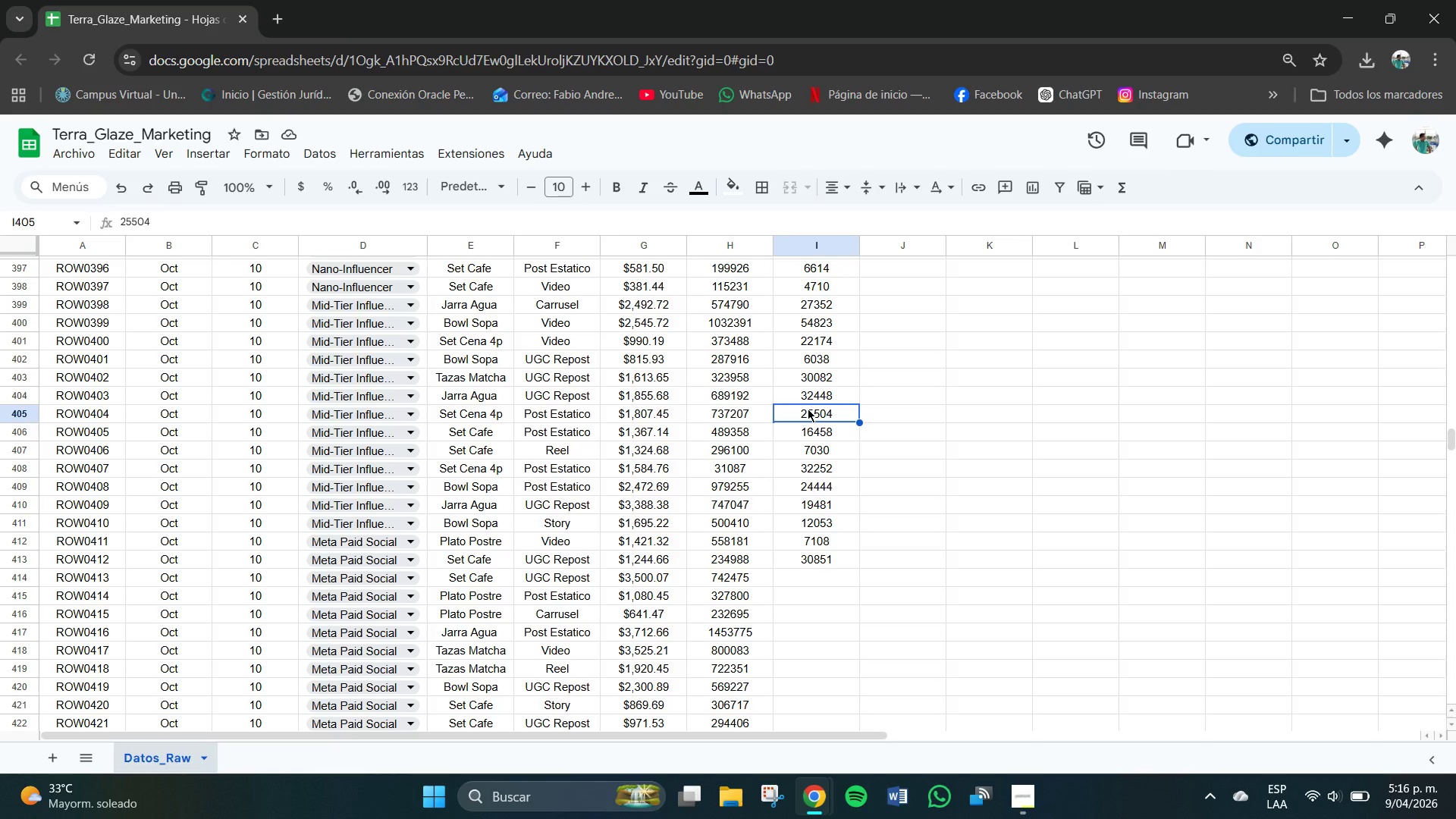 
left_click([825, 457])
 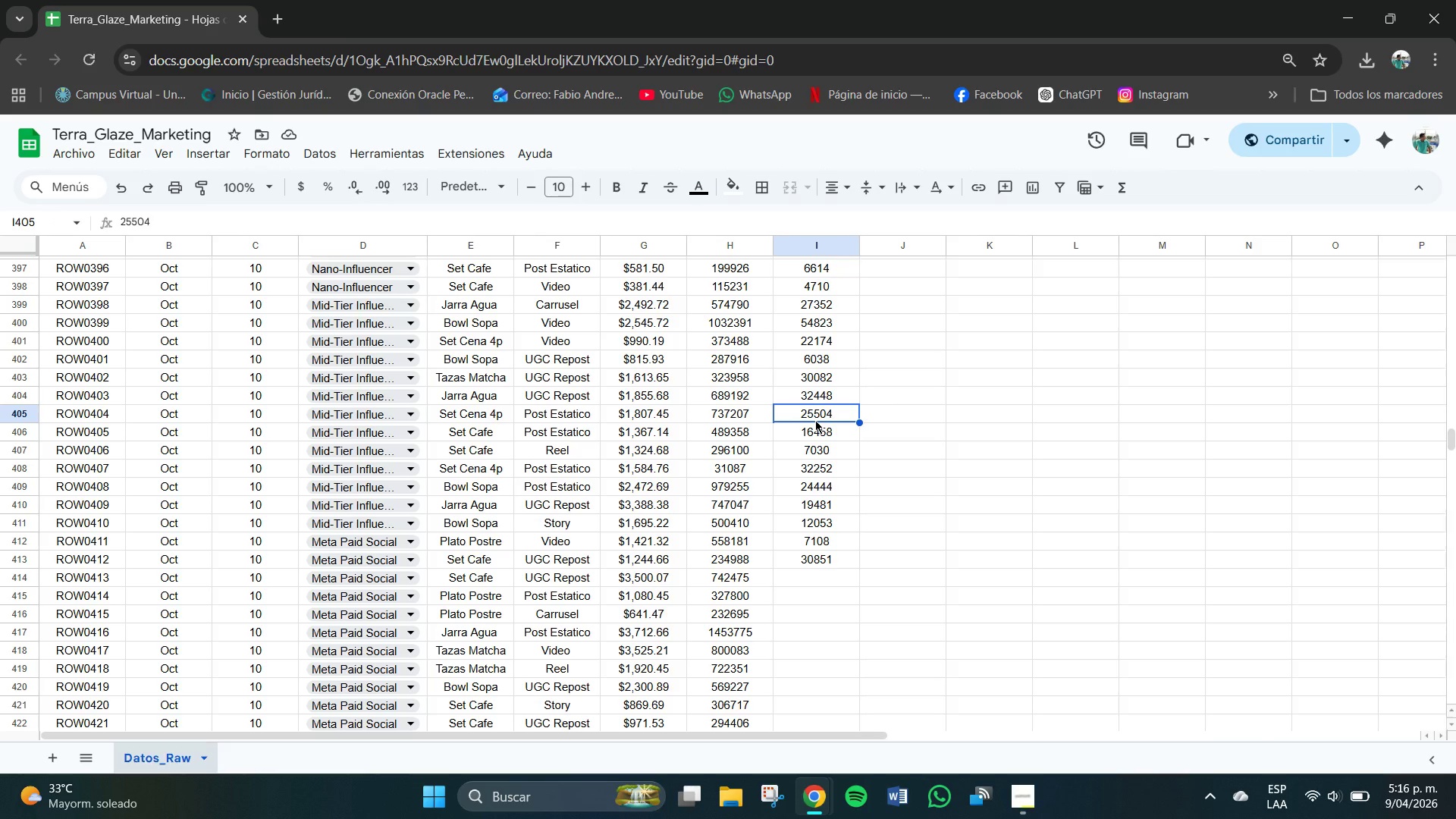 
left_click_drag(start_coordinate=[813, 425], to_coordinate=[817, 547])
 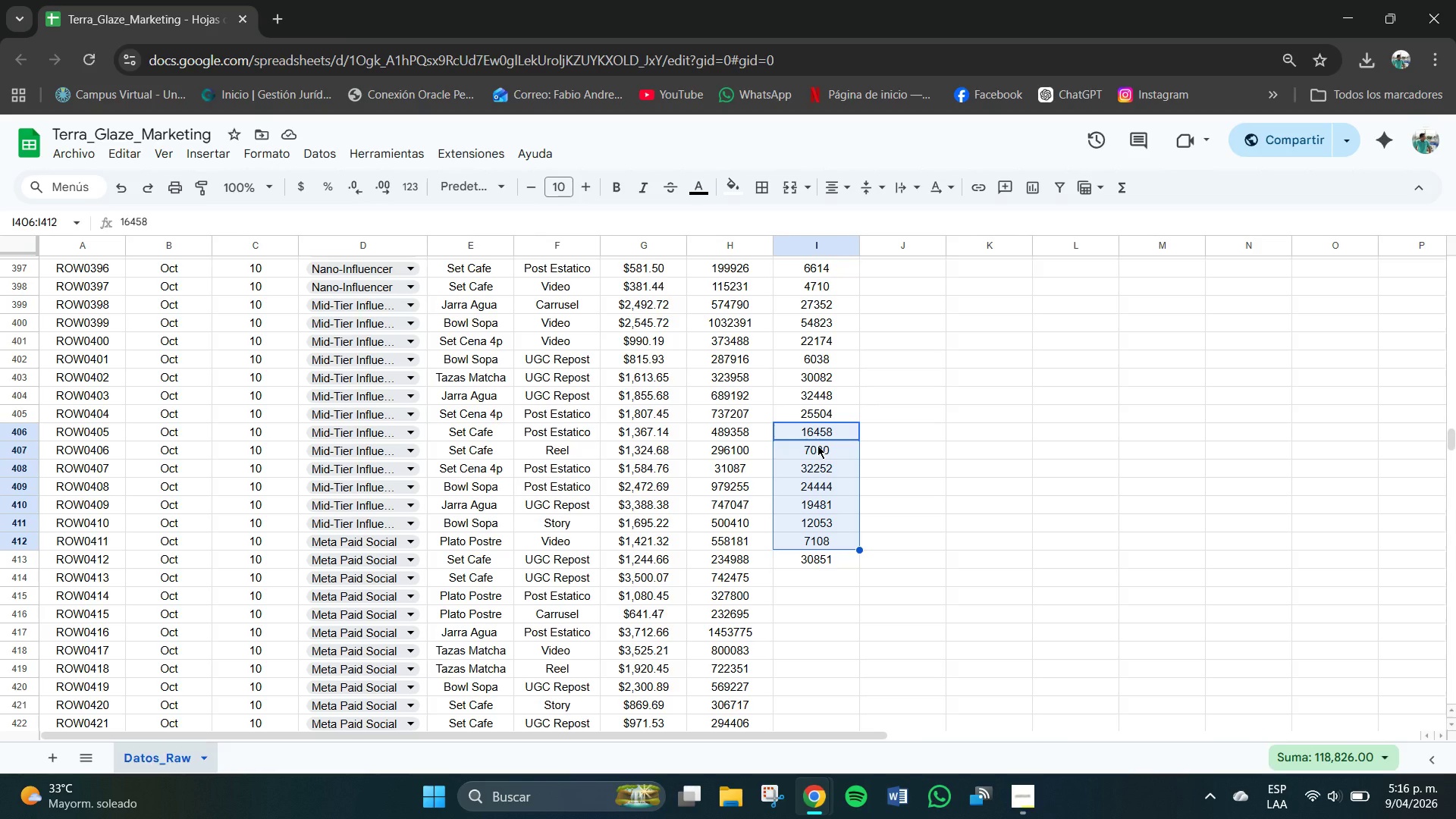 
key(Backspace)
 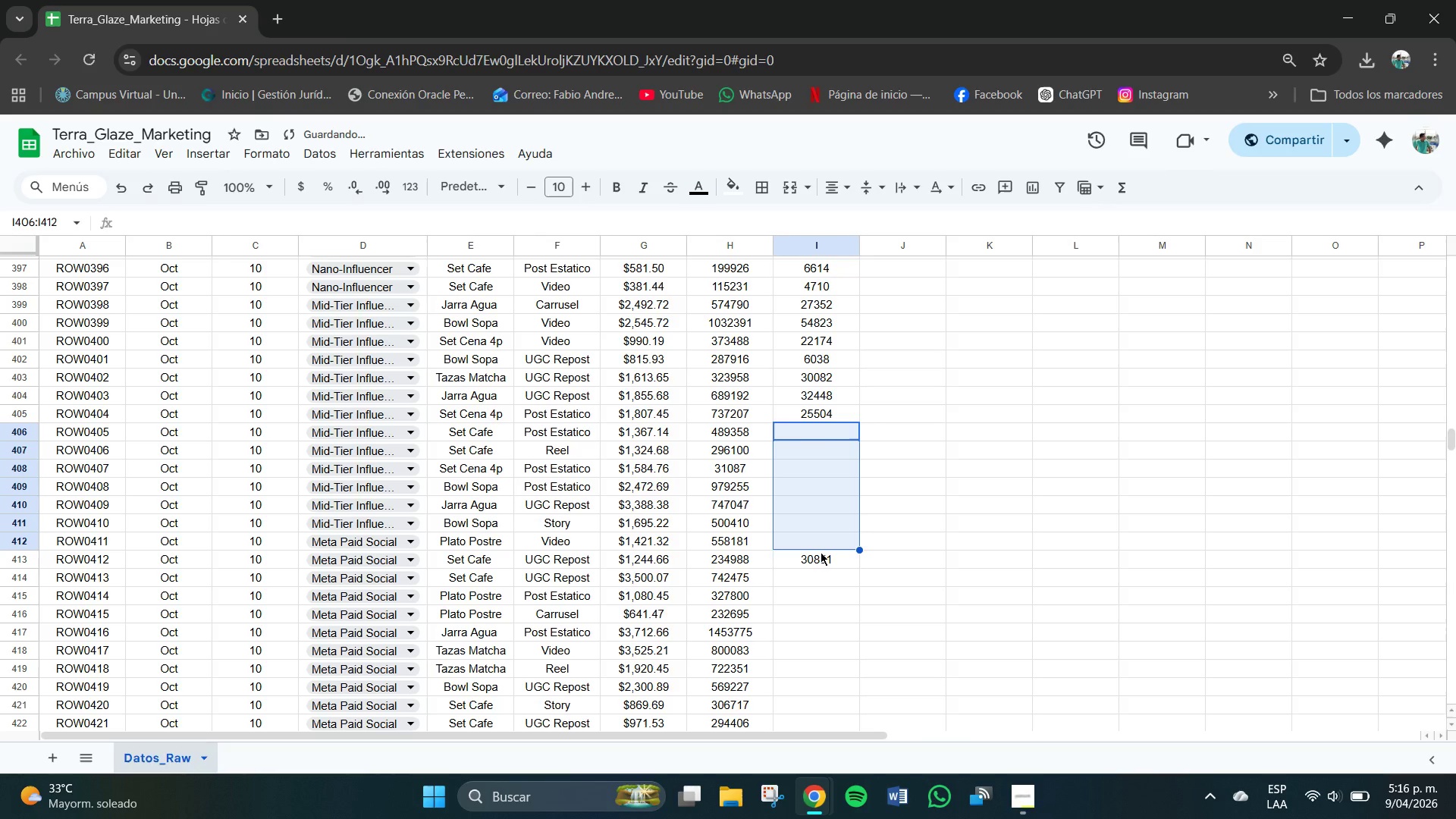 
key(Backspace)
 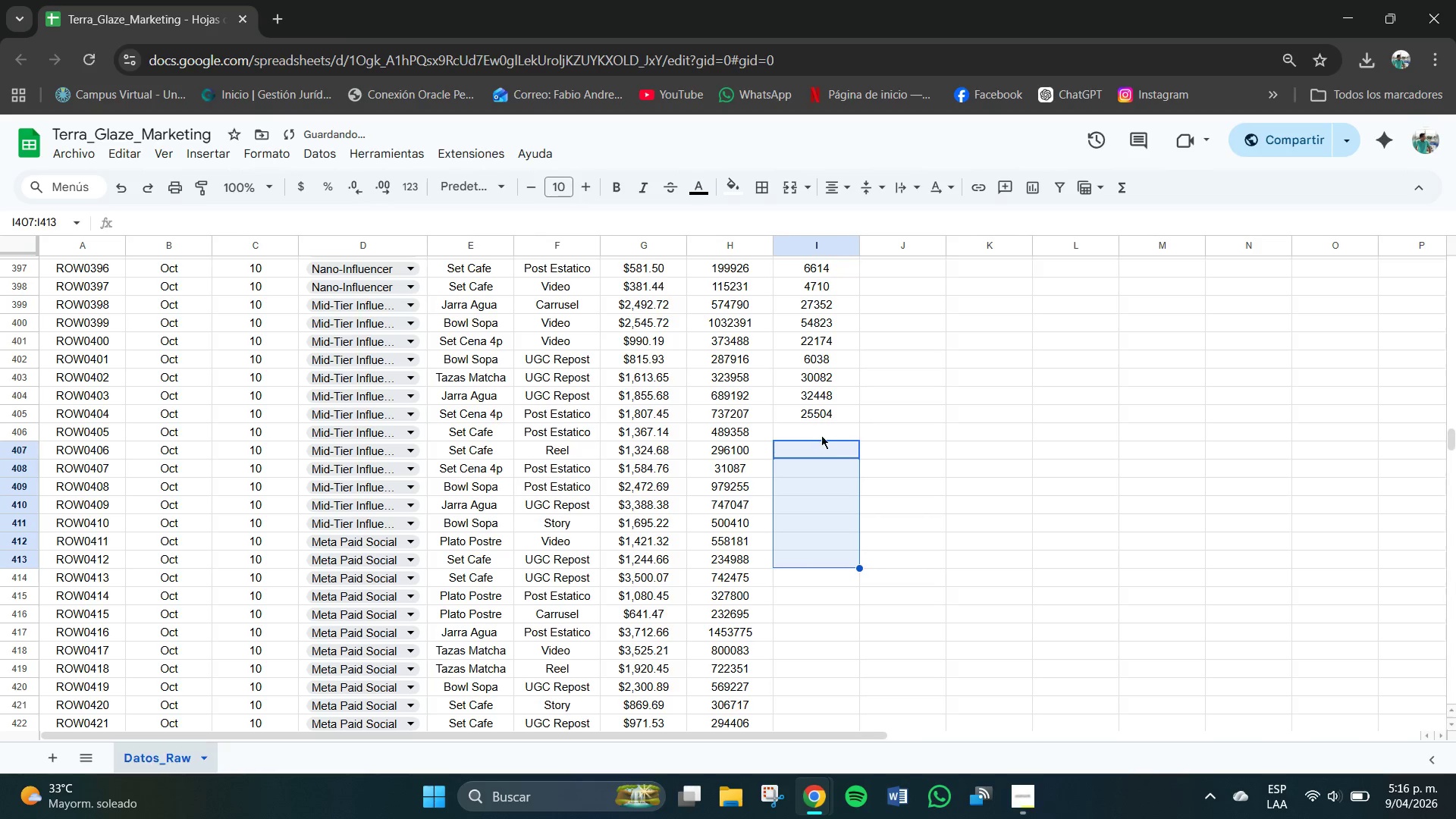 
left_click([821, 416])
 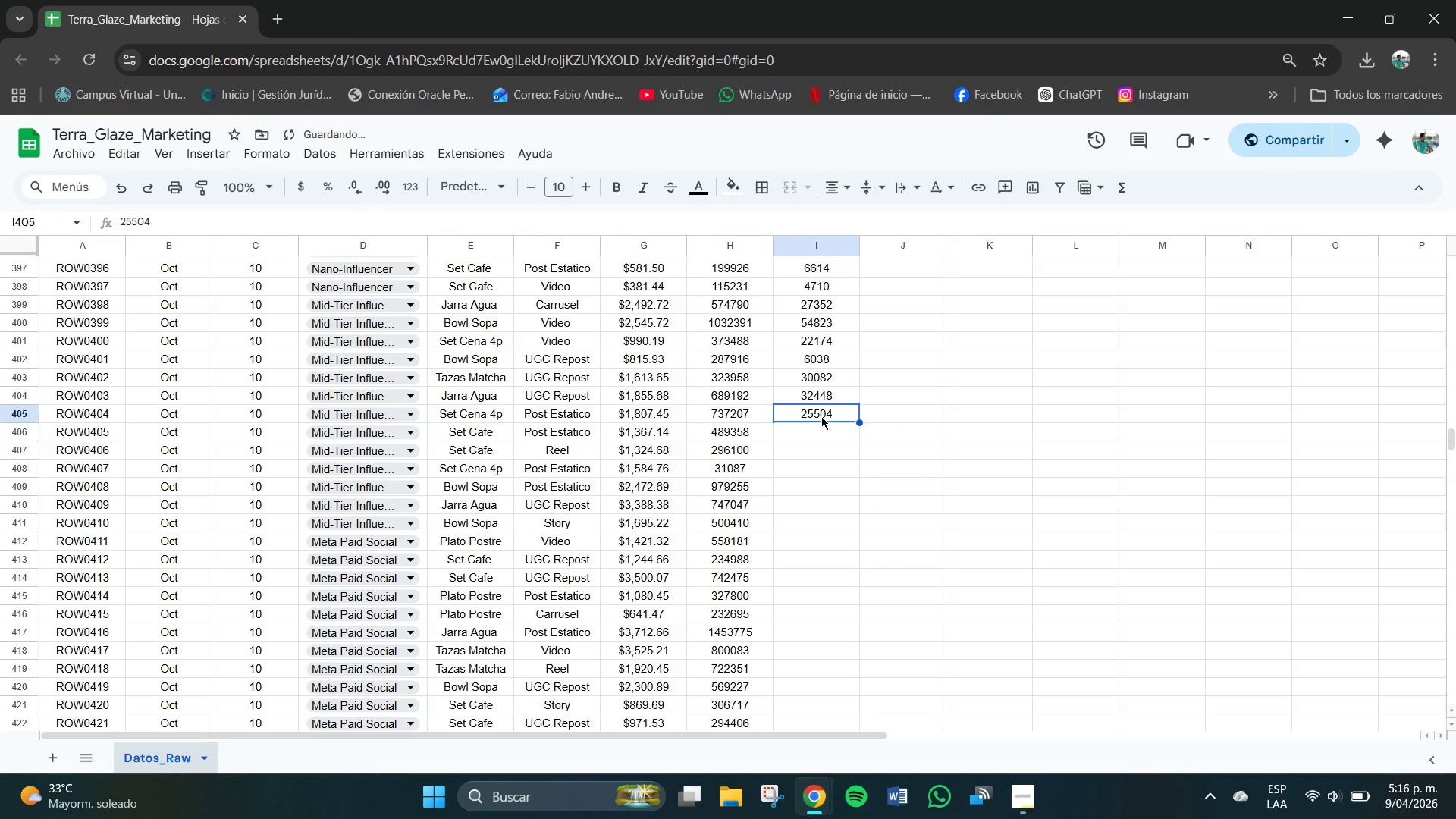 
key(Backspace)
 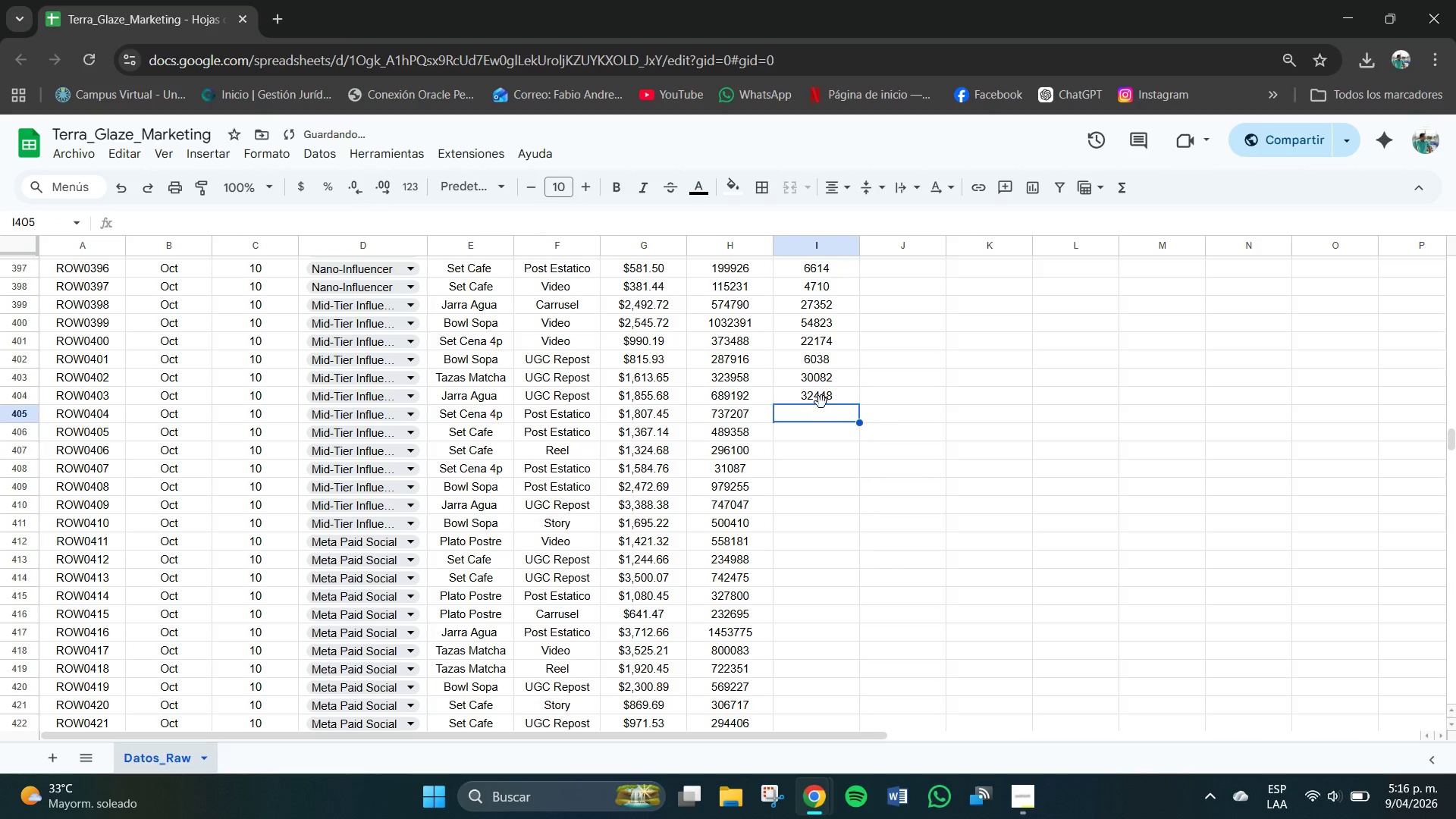 
left_click([821, 402])
 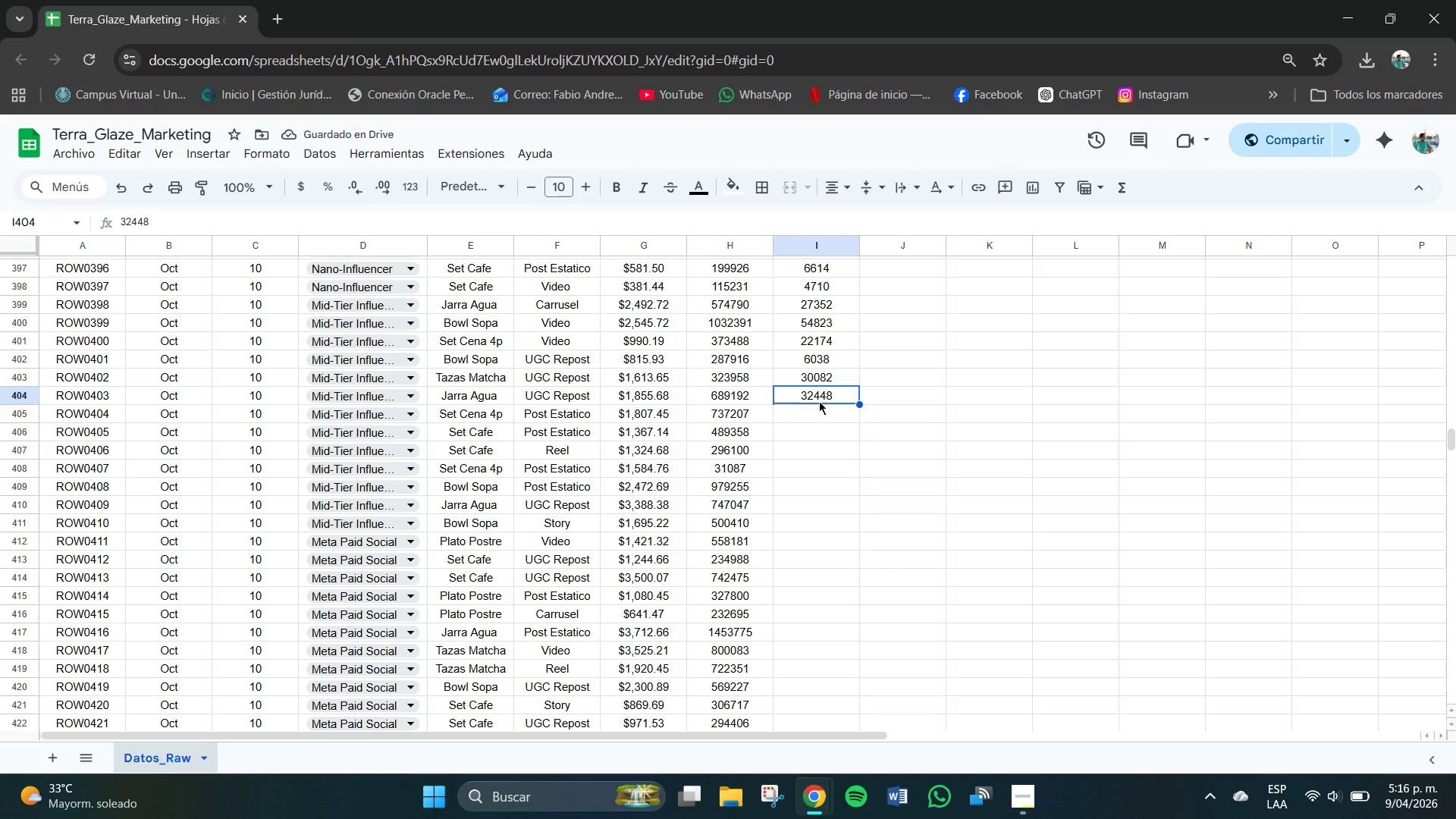 
wait(8.61)
 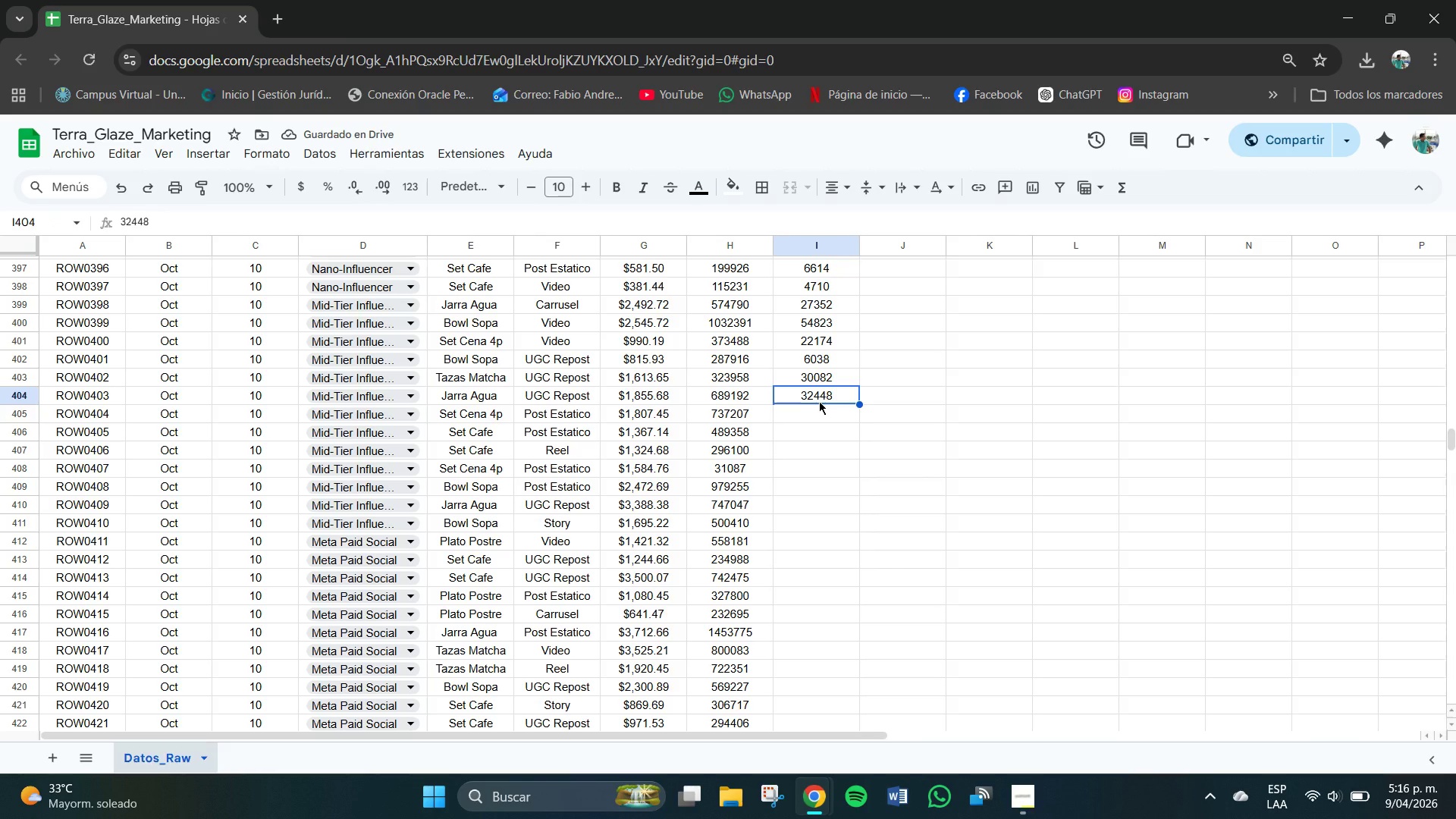 
left_click([817, 362])
 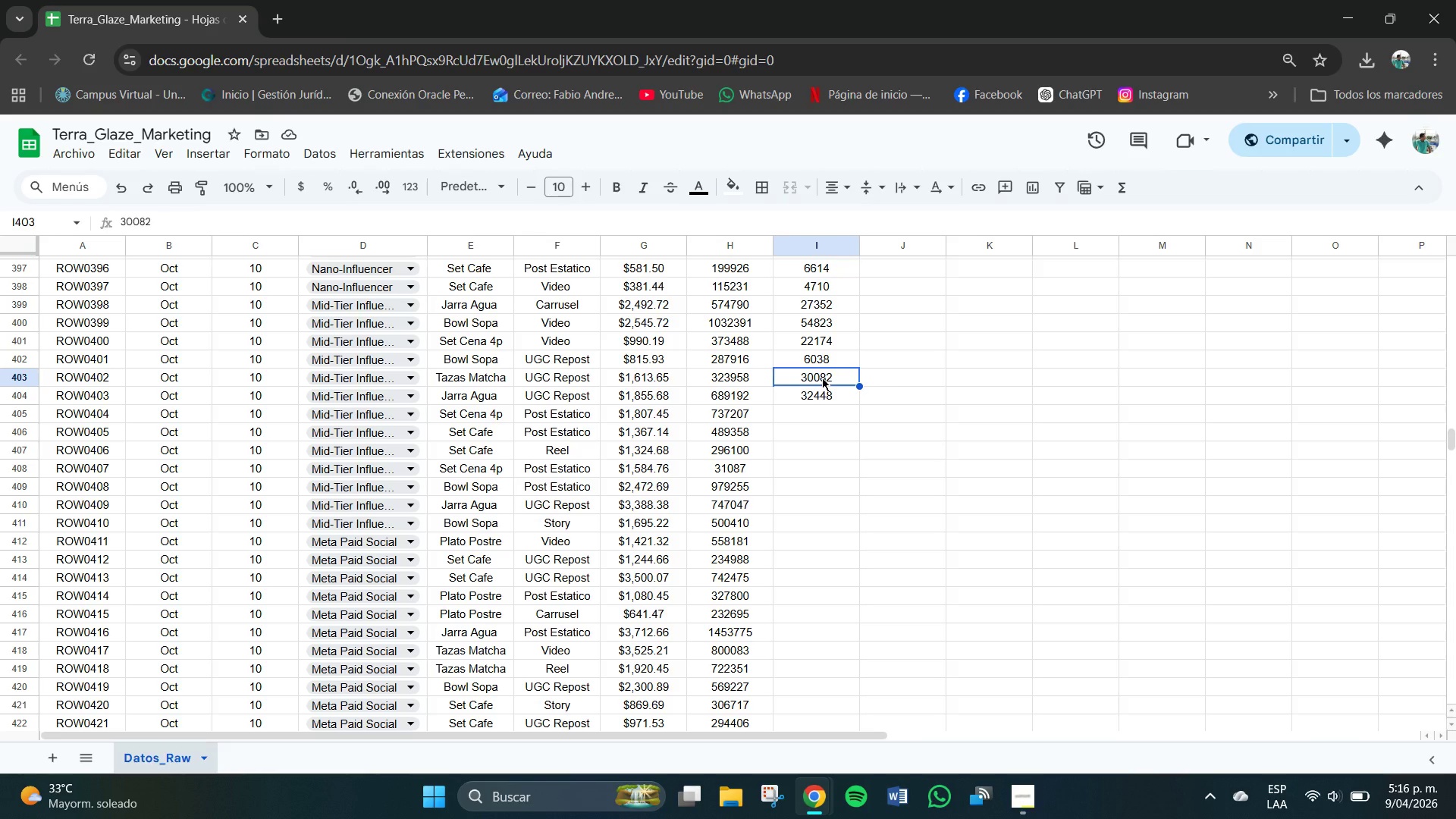 
key(Backspace)
 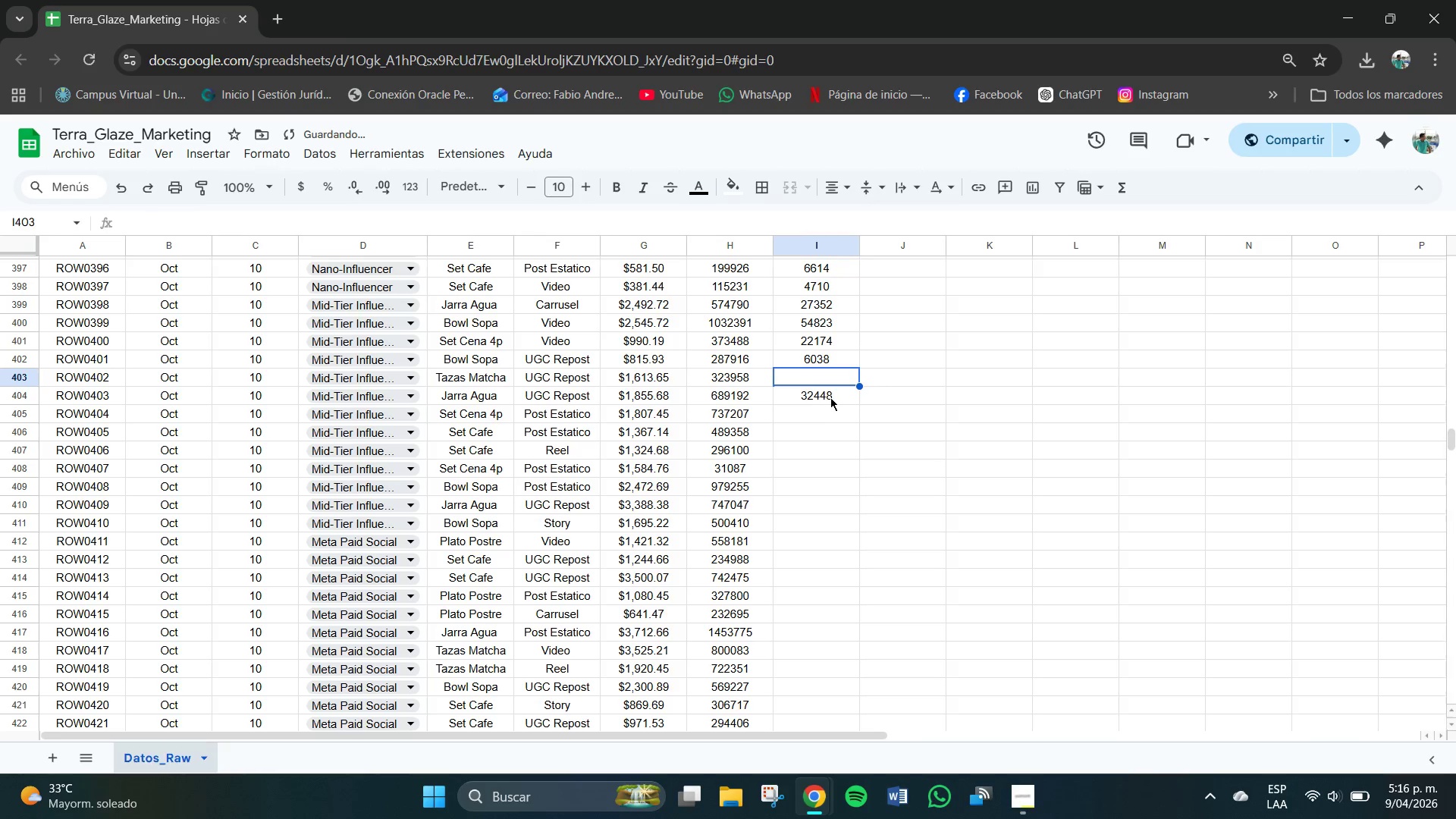 
left_click([830, 397])
 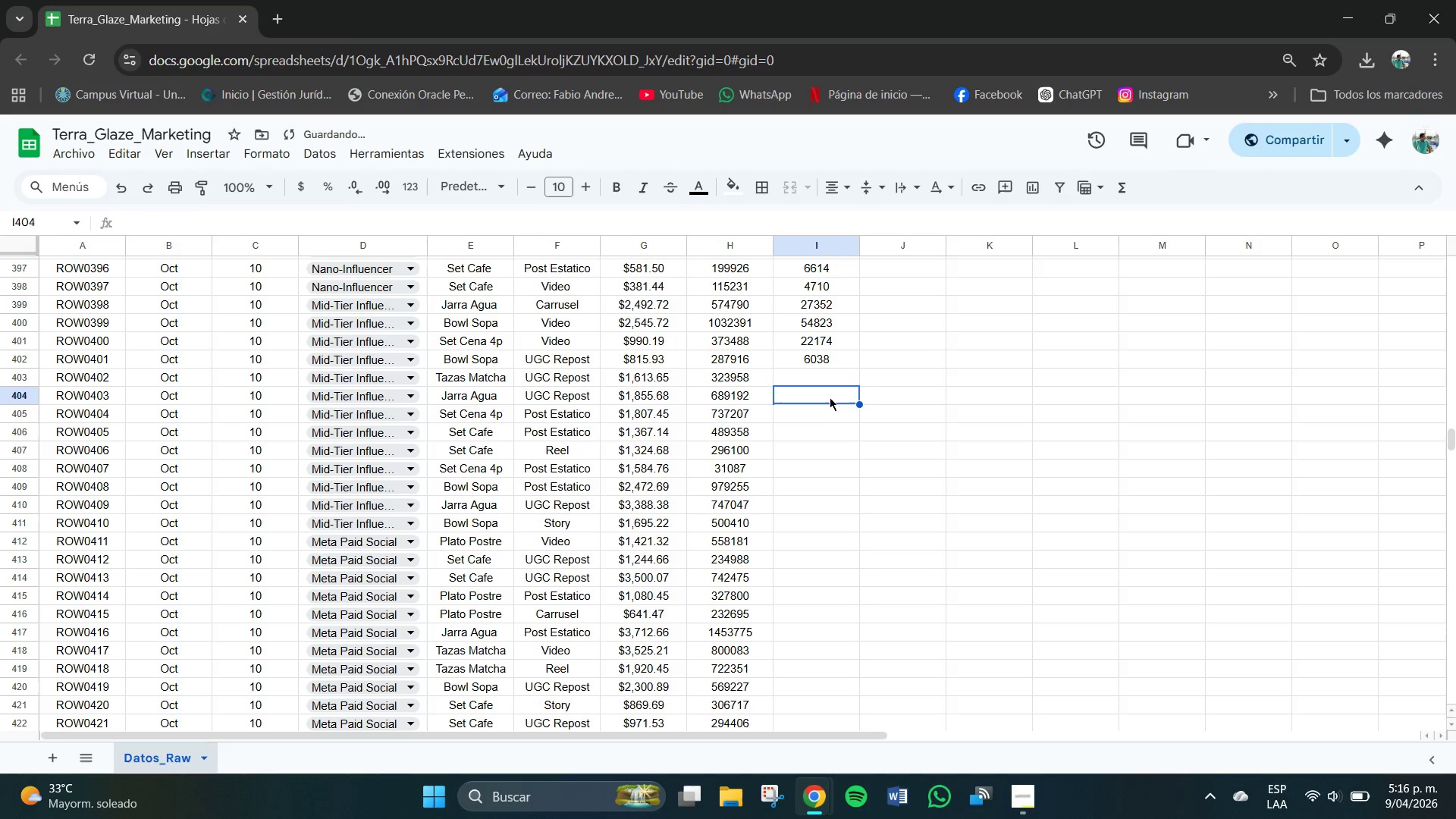 
key(Backspace)
 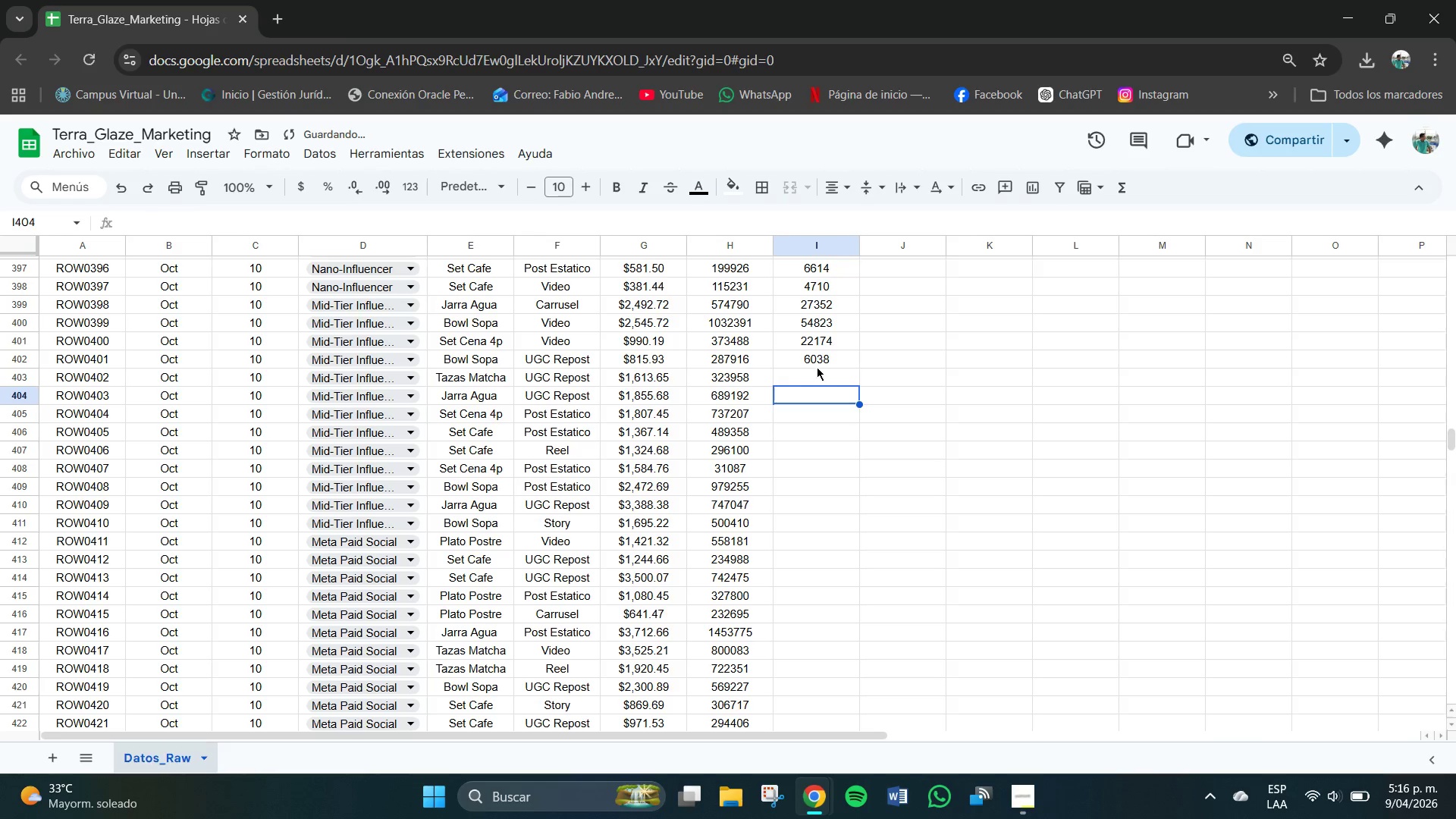 
left_click([817, 364])
 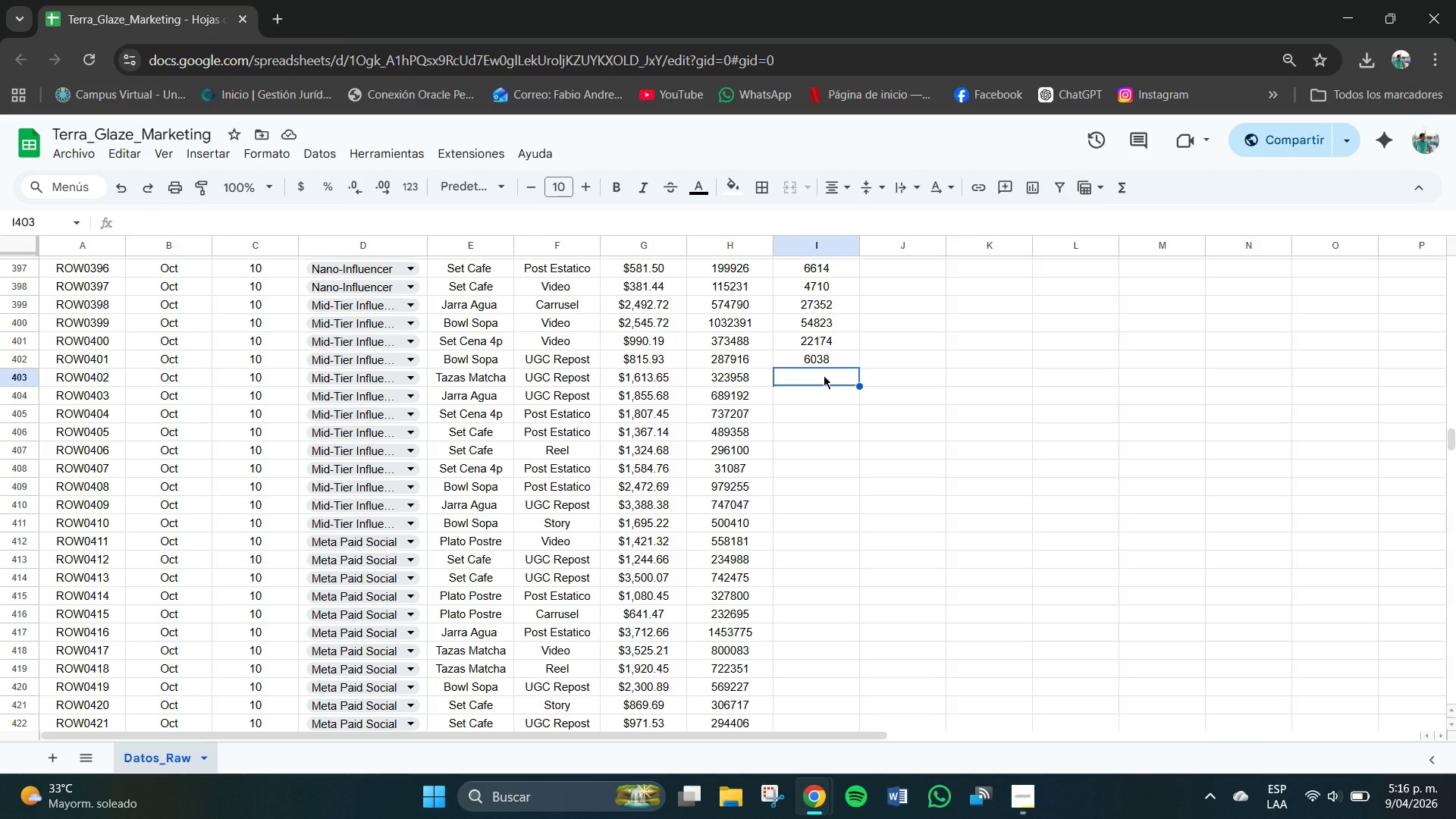 
wait(6.56)
 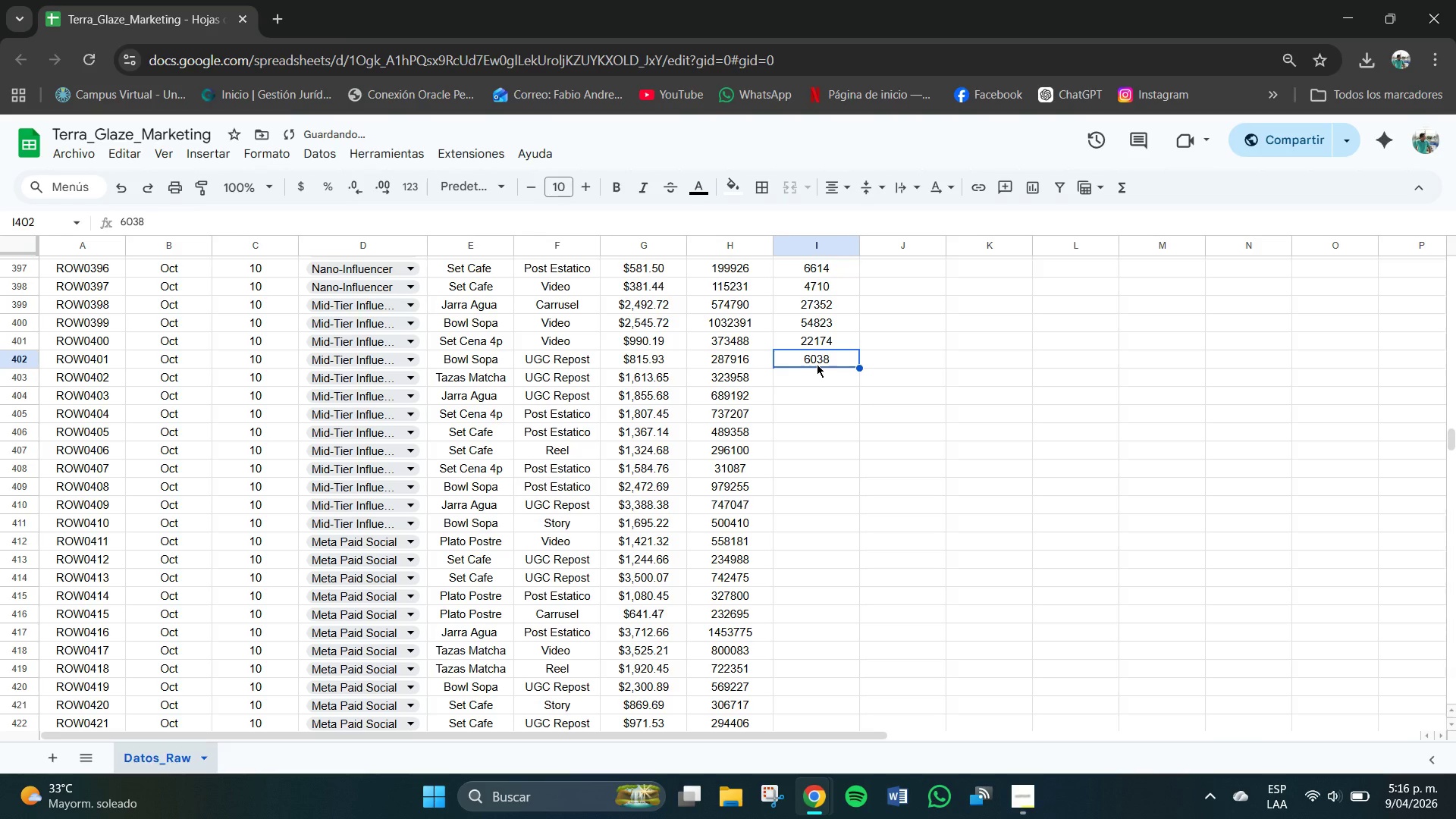 
key(Numpad1)
 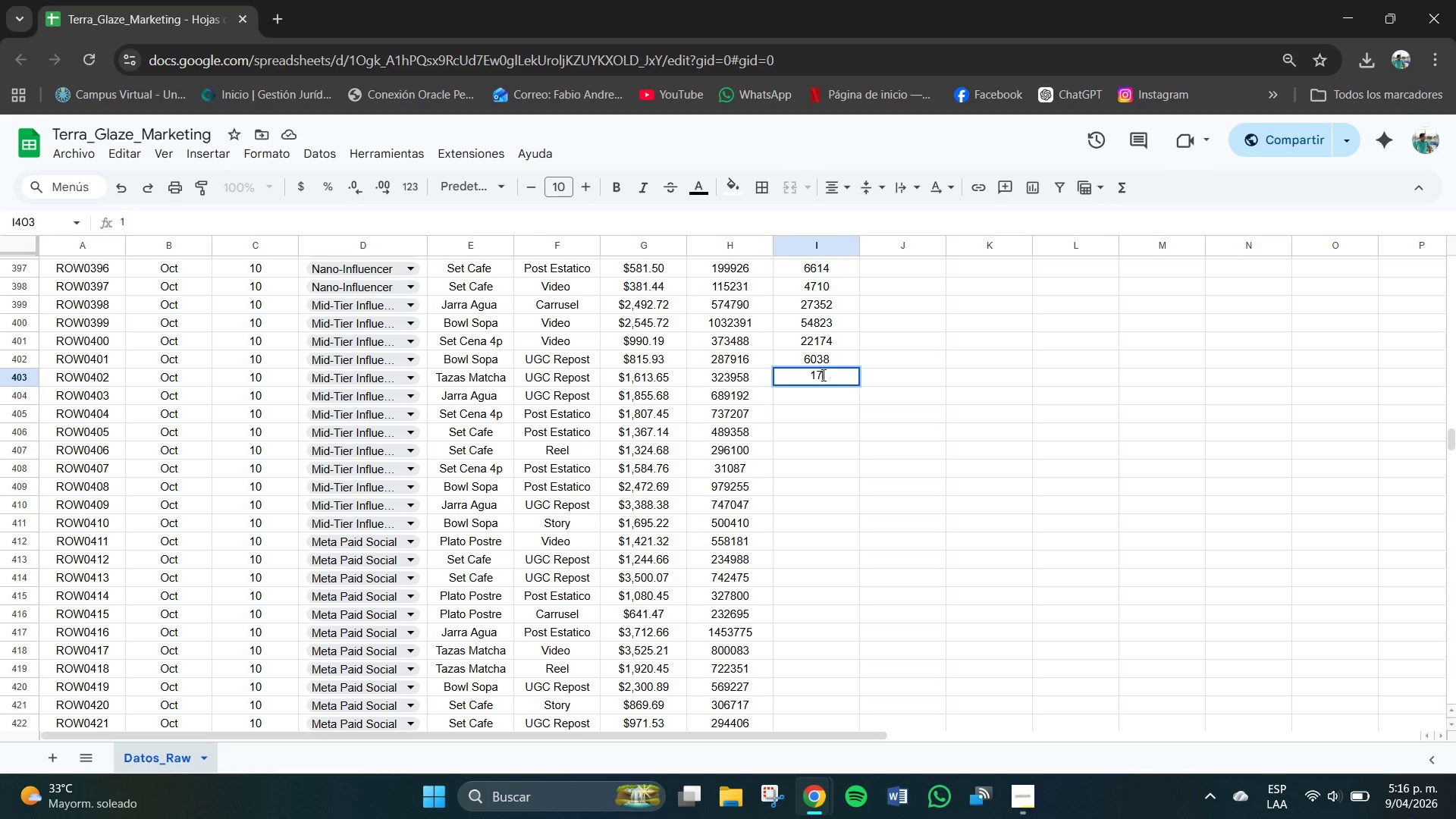 
key(Numpad7)
 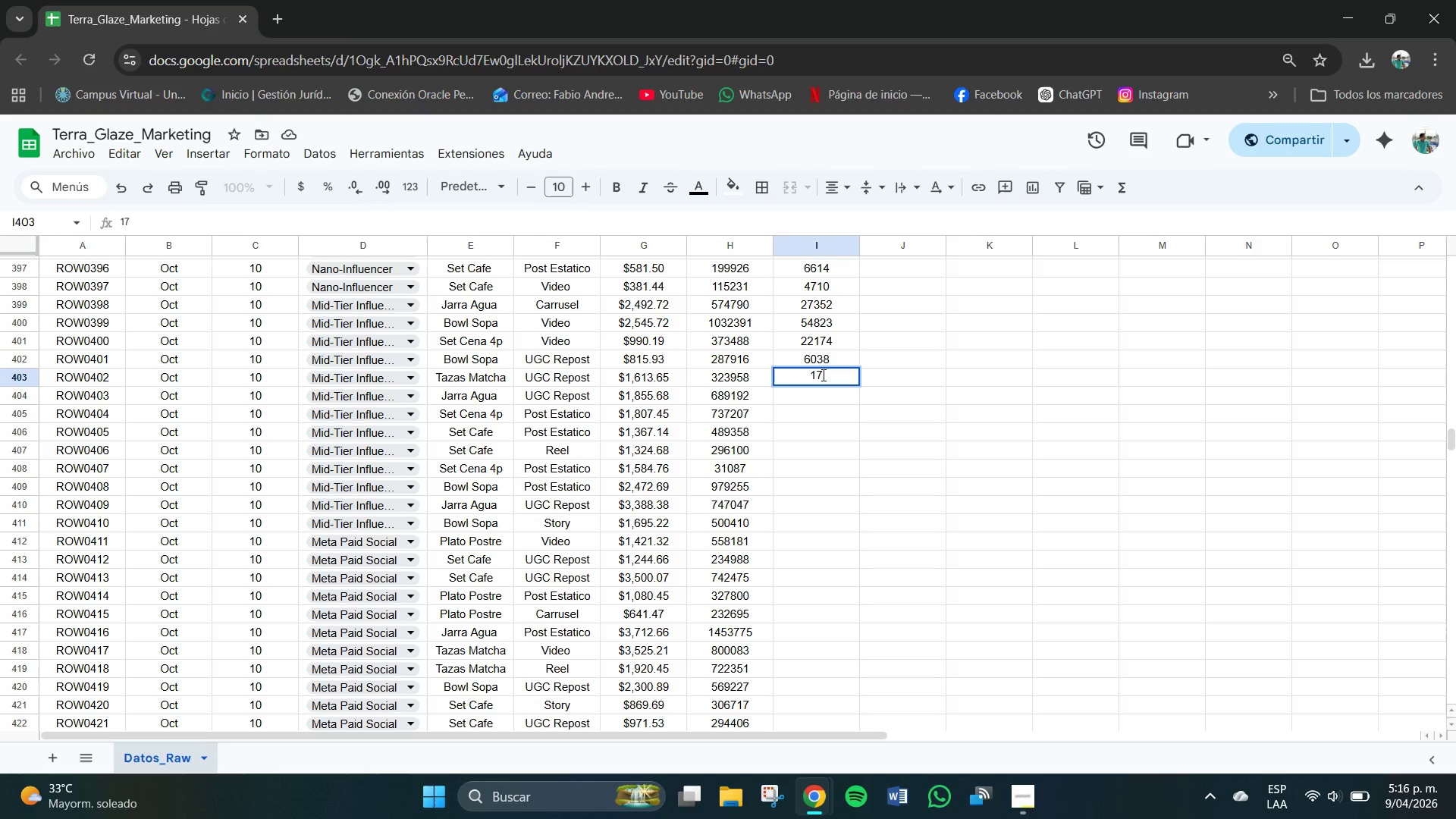 
key(Numpad4)
 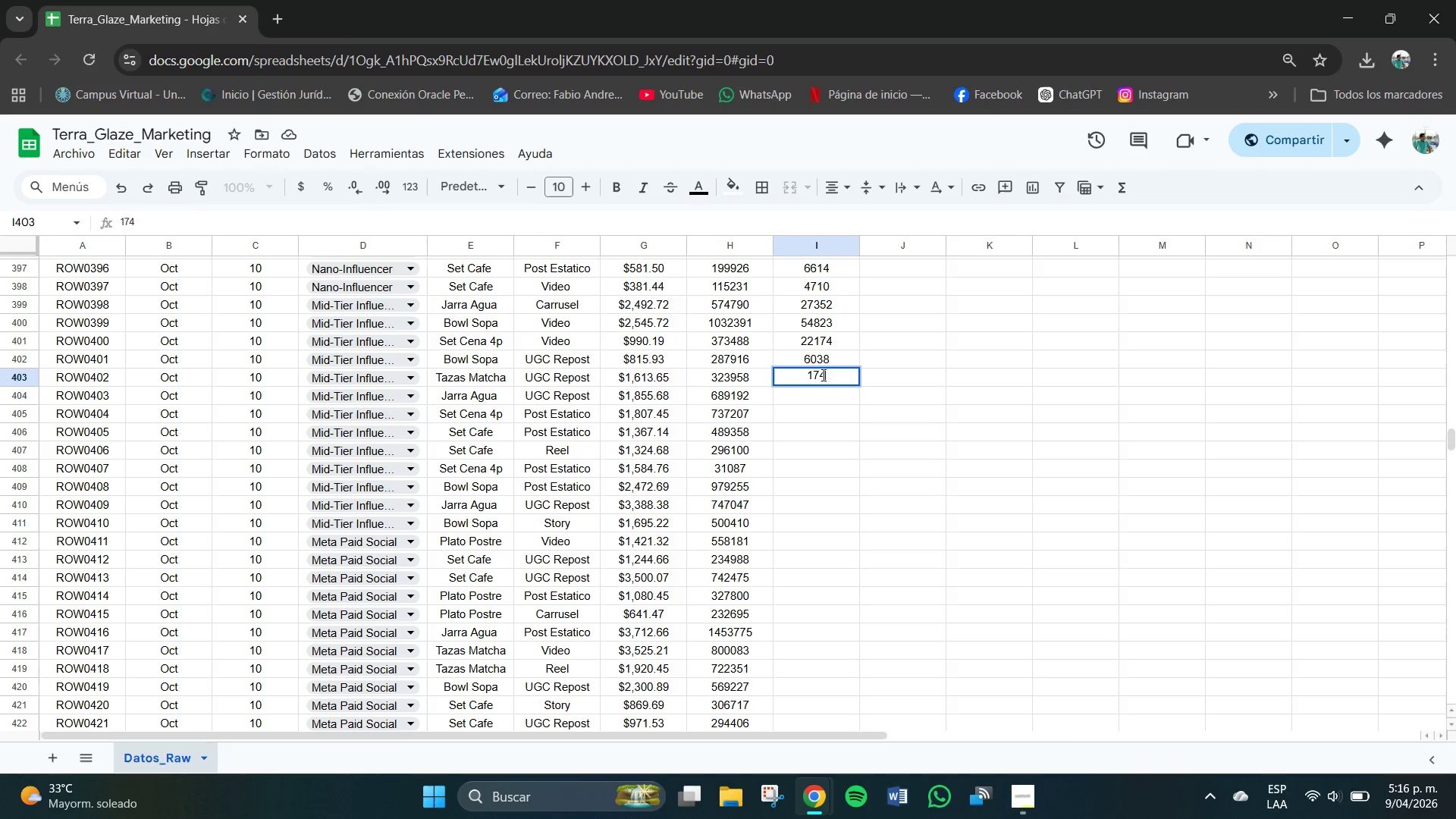 
key(Numpad8)
 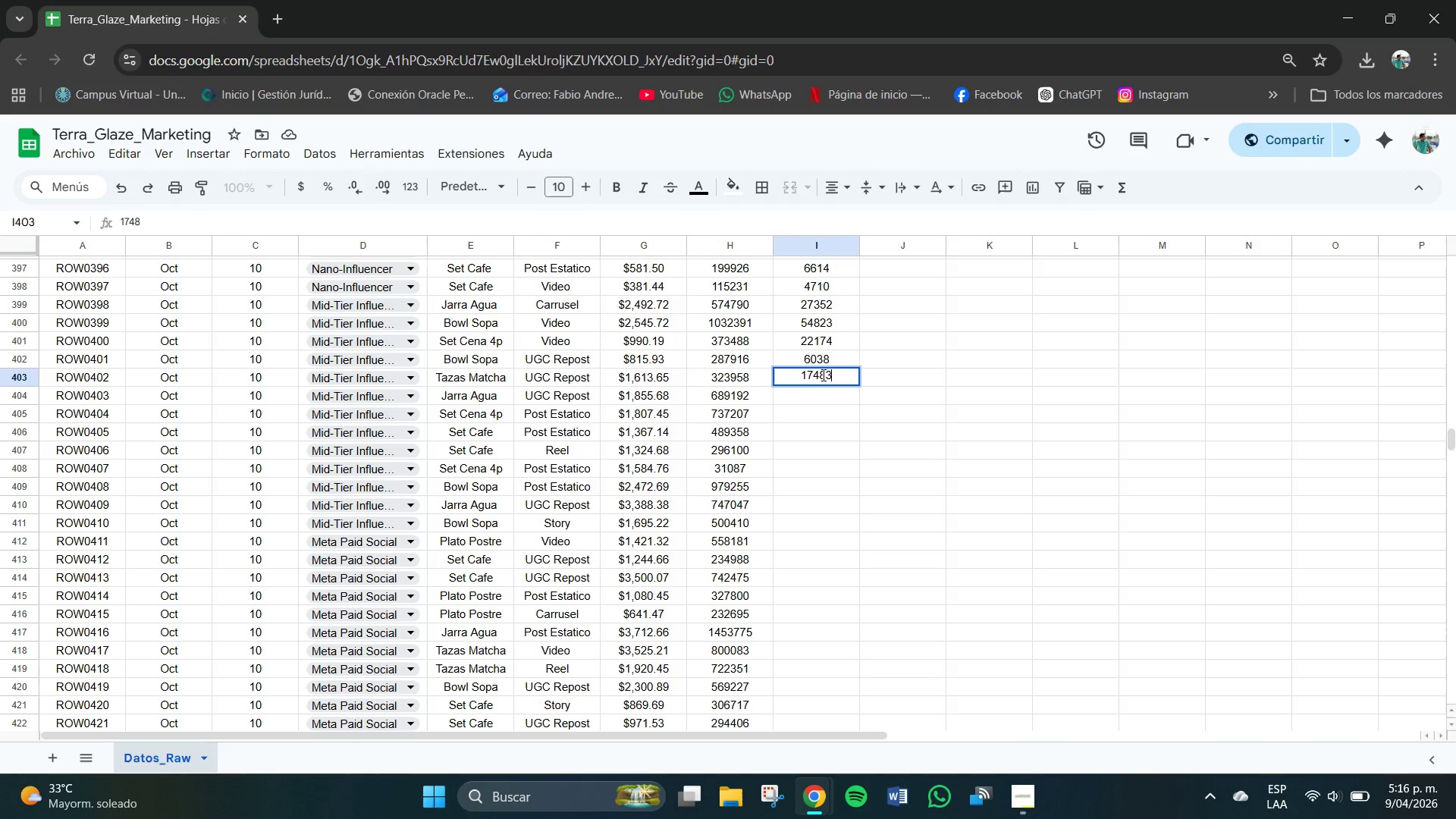 
key(Numpad3)
 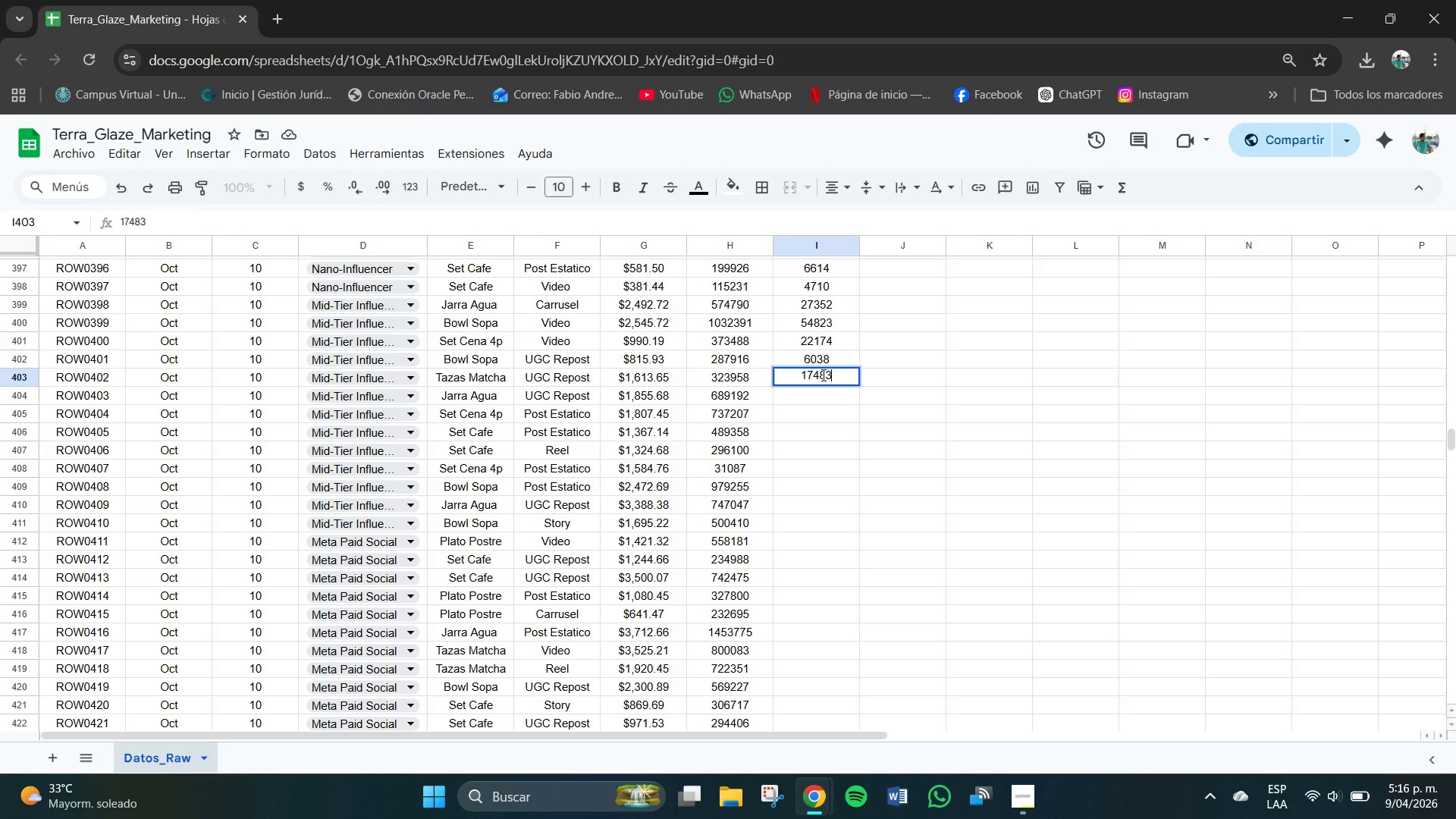 
key(NumpadEnter)
 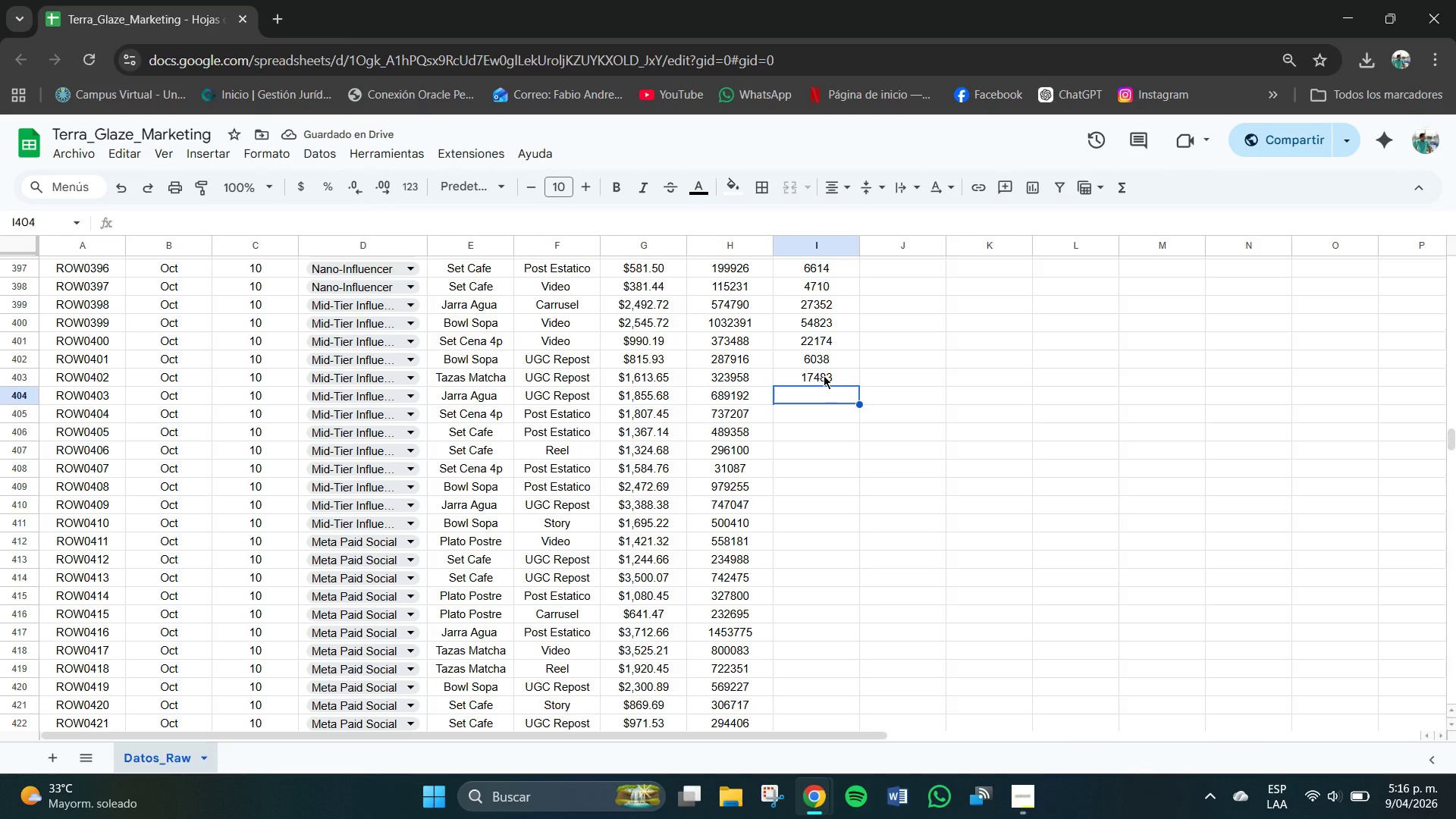 
key(Numpad3)
 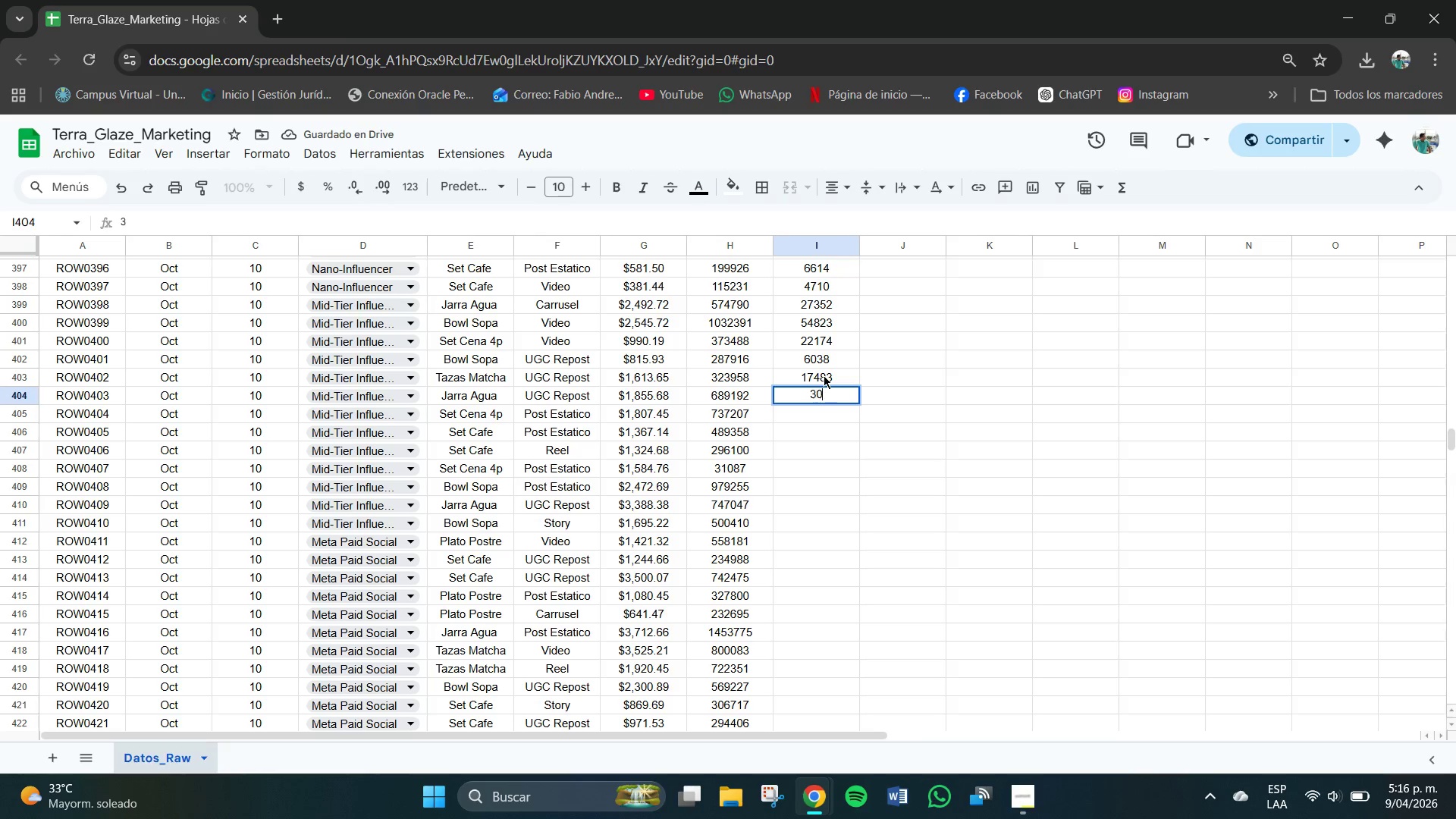 
key(Numpad0)
 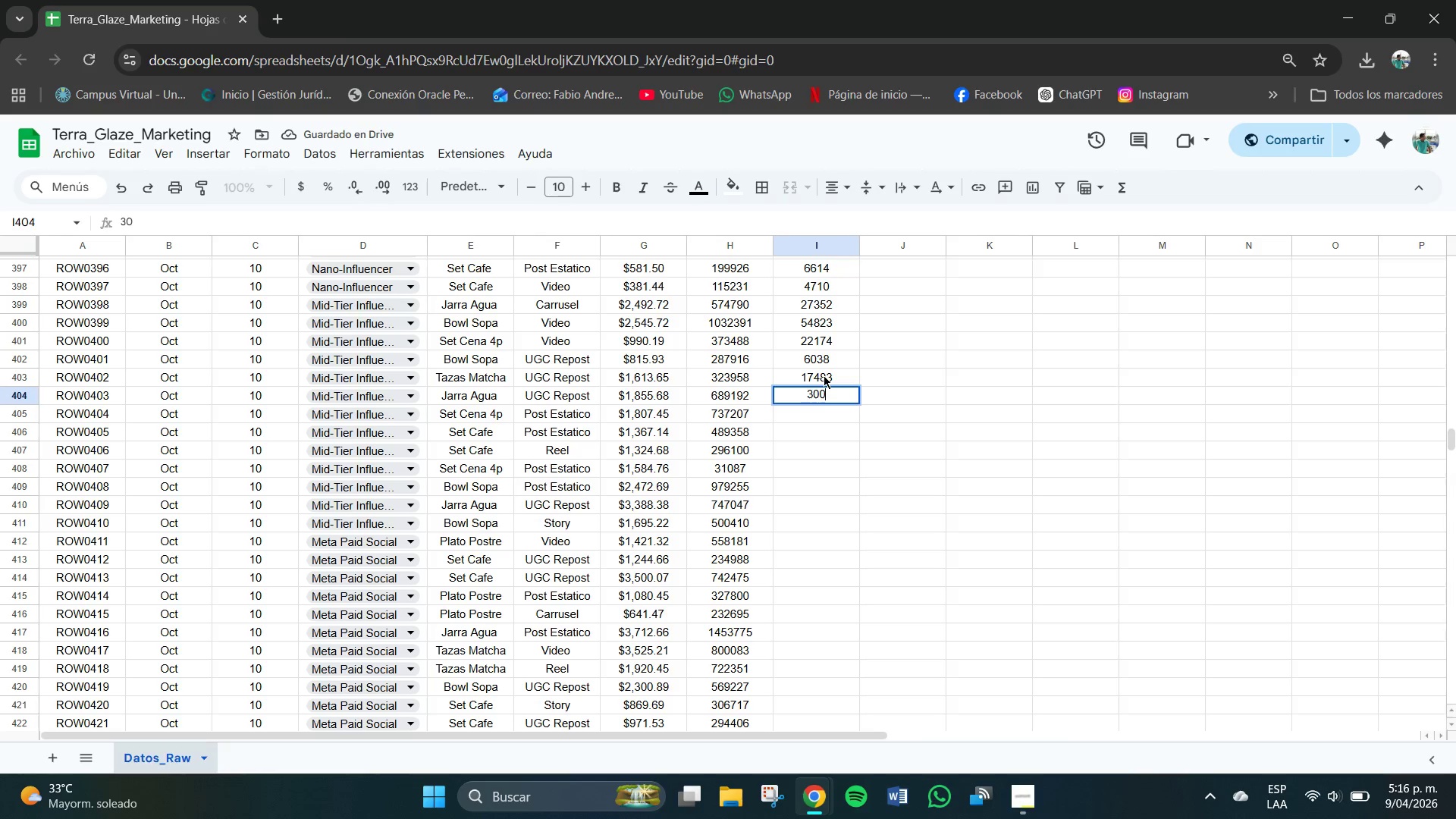 
key(Numpad0)
 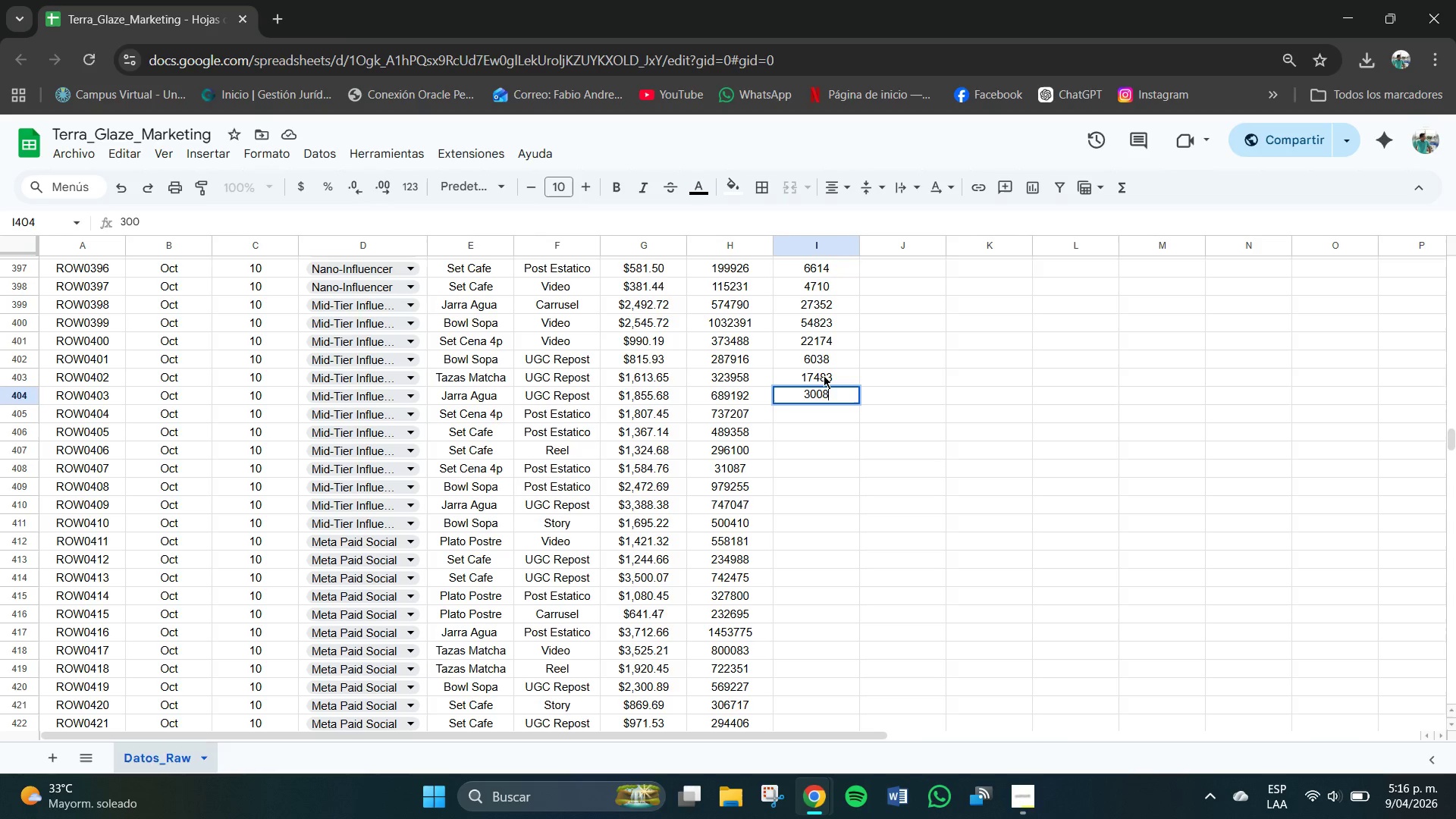 
key(Numpad8)
 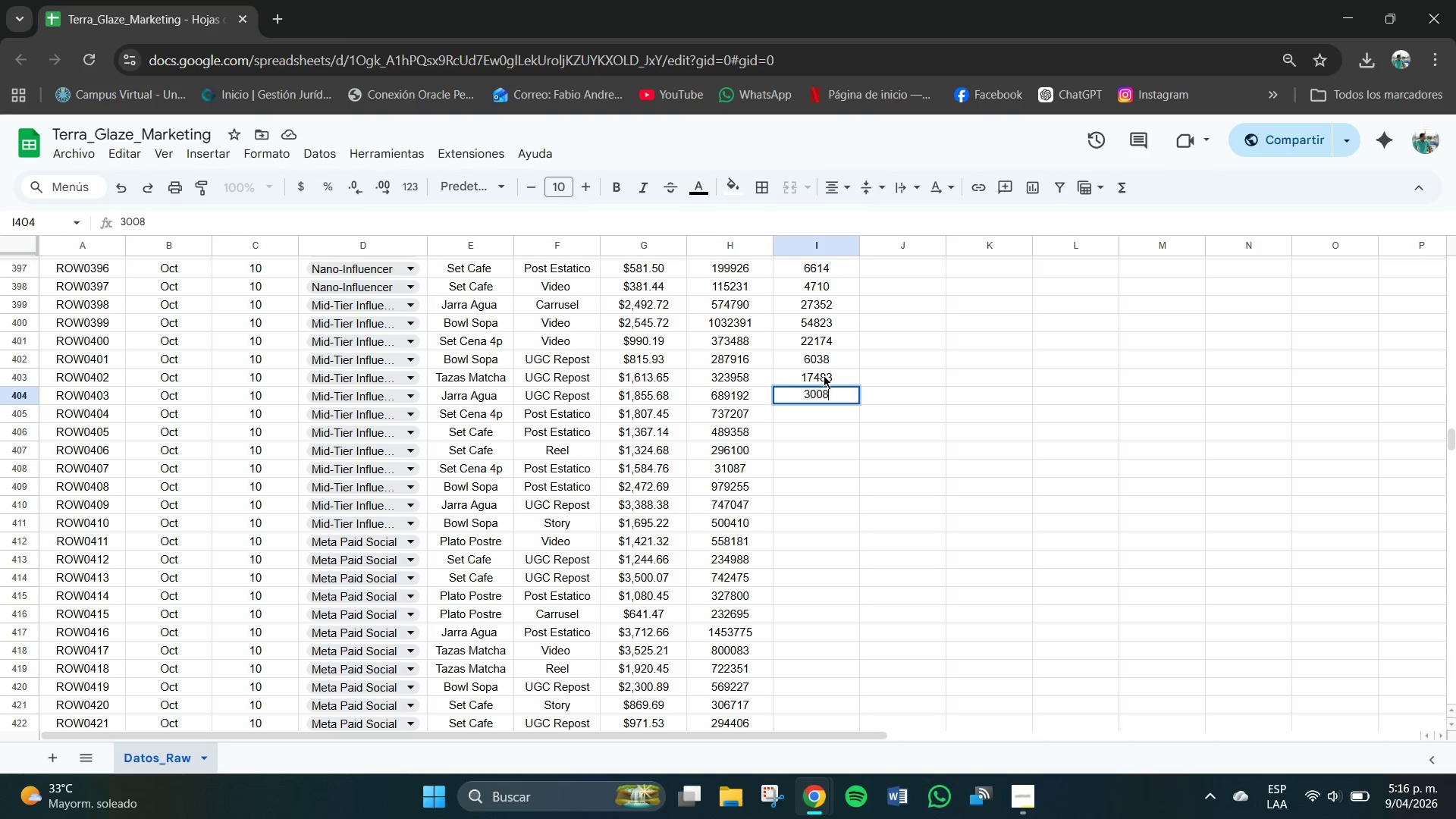 
key(Numpad2)
 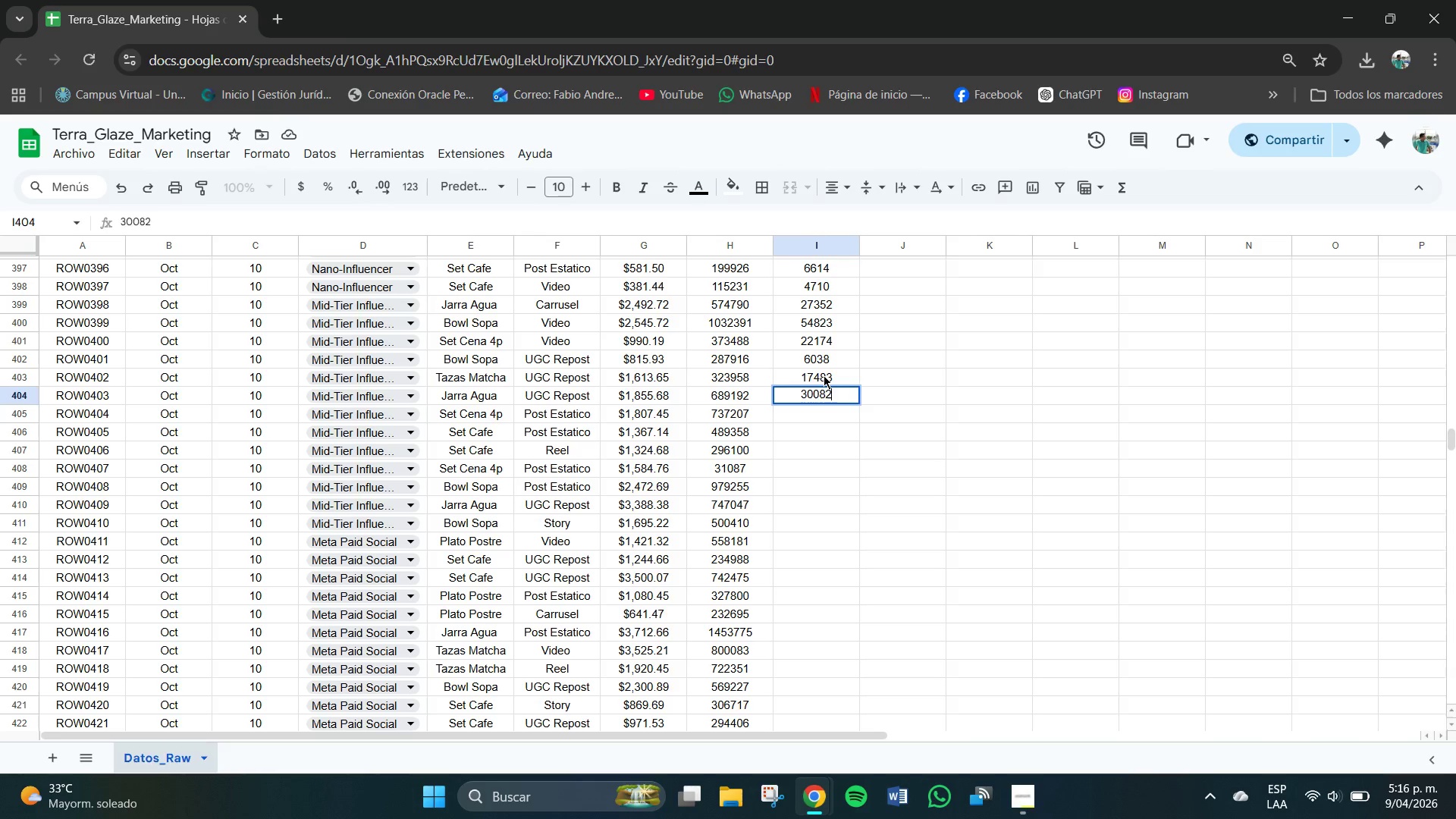 
key(NumpadEnter)
 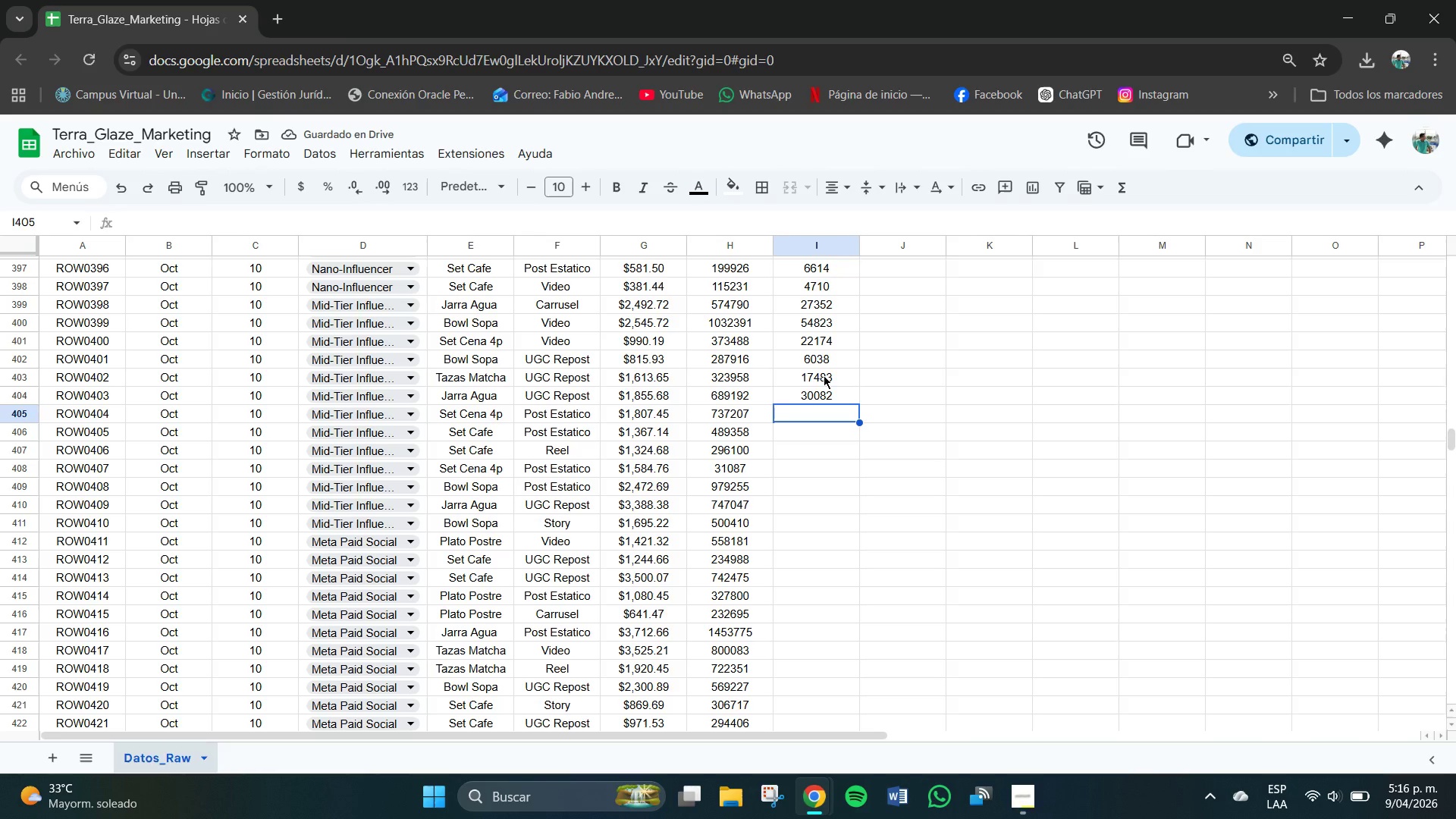 
key(Numpad3)
 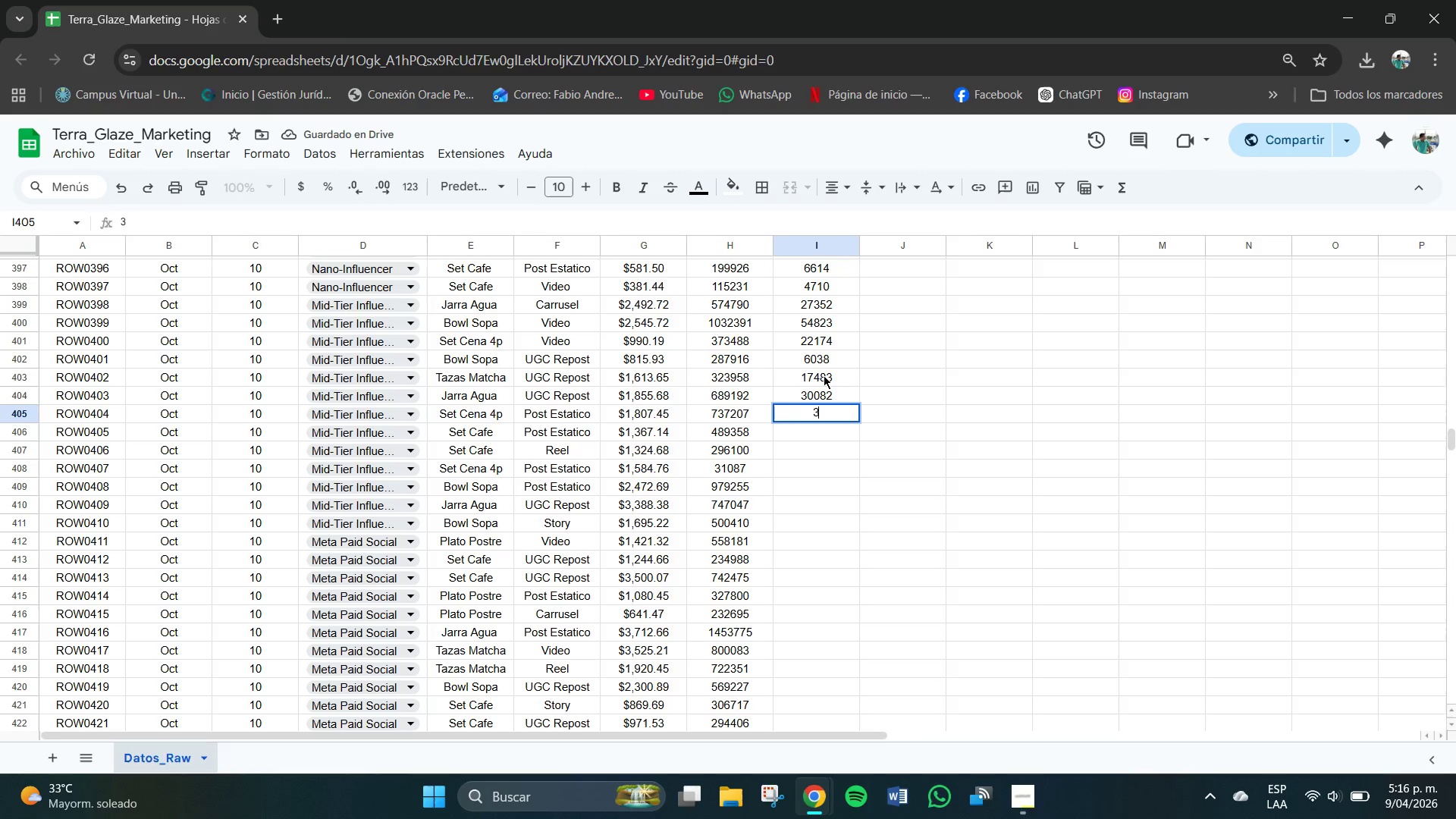 
key(Numpad2)
 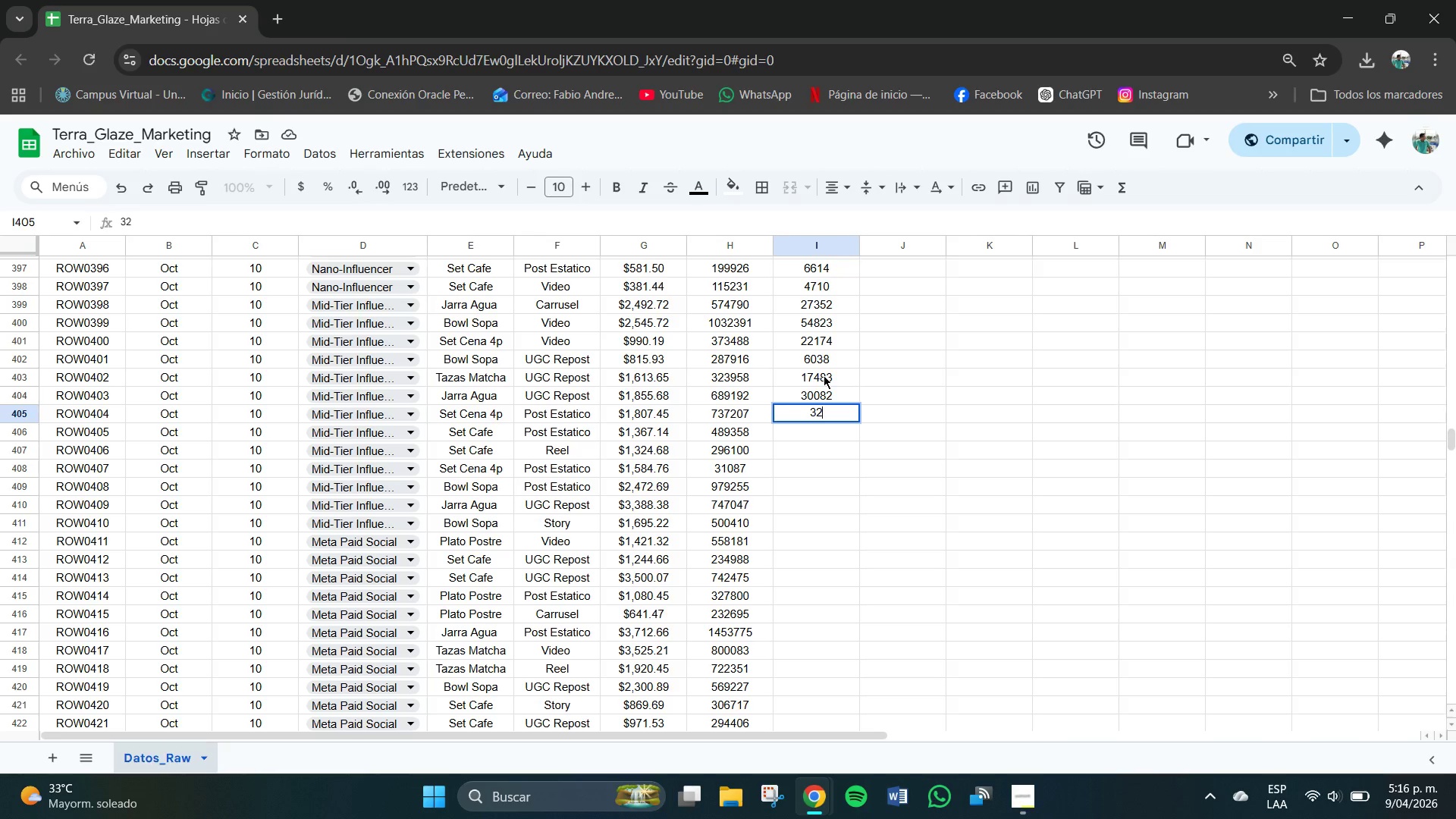 
key(Numpad4)
 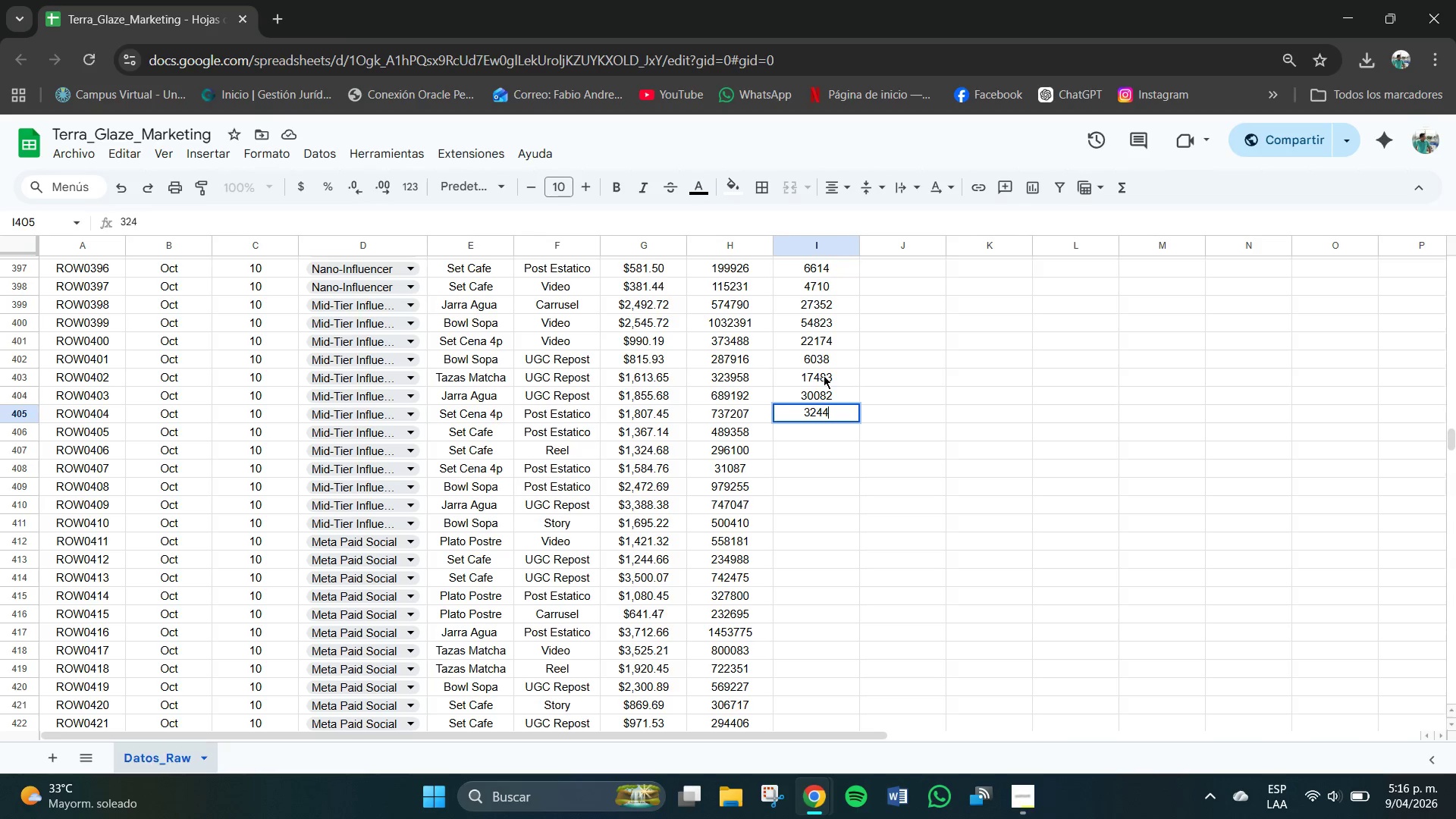 
key(Numpad4)
 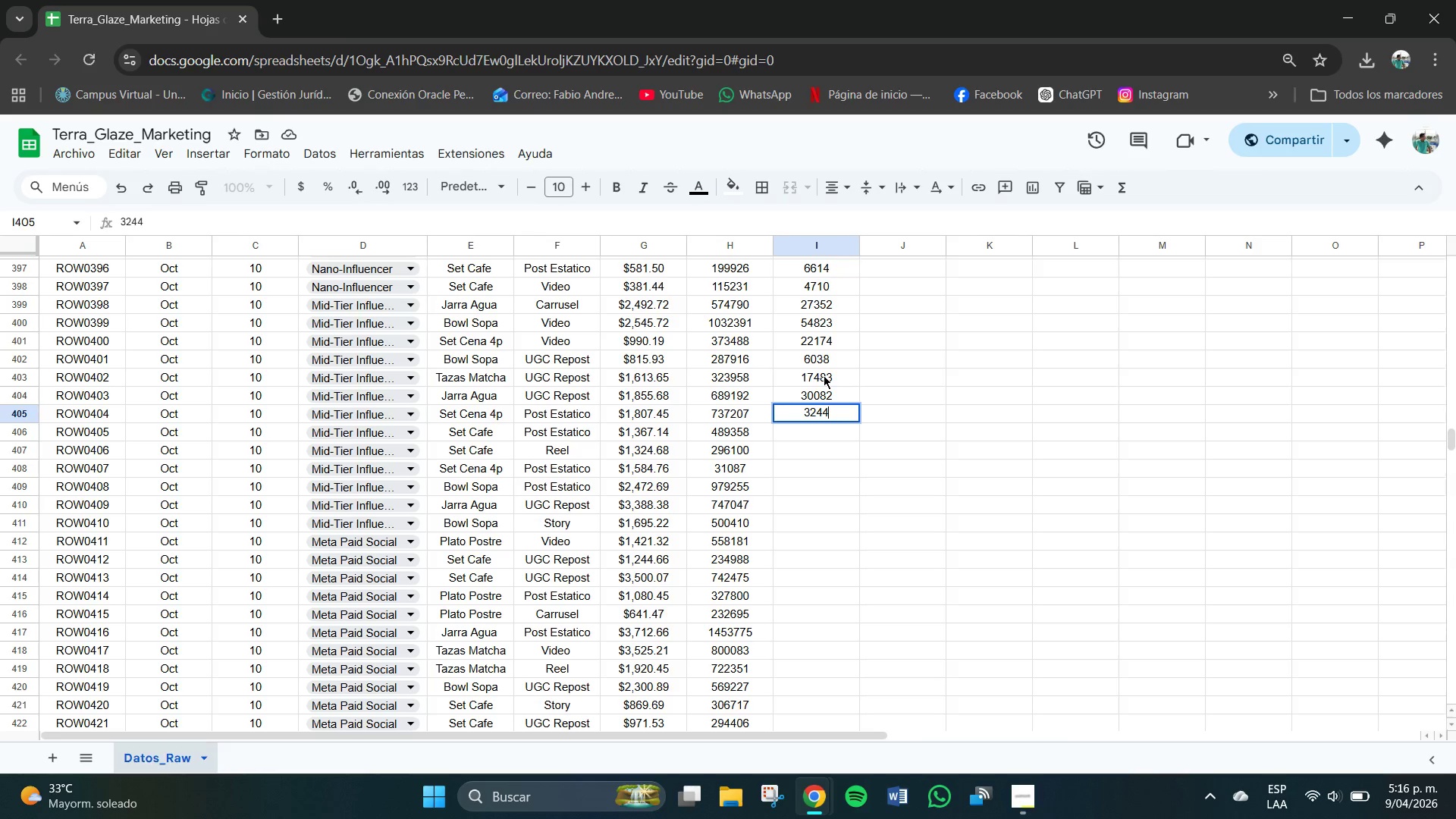 
key(Numpad8)
 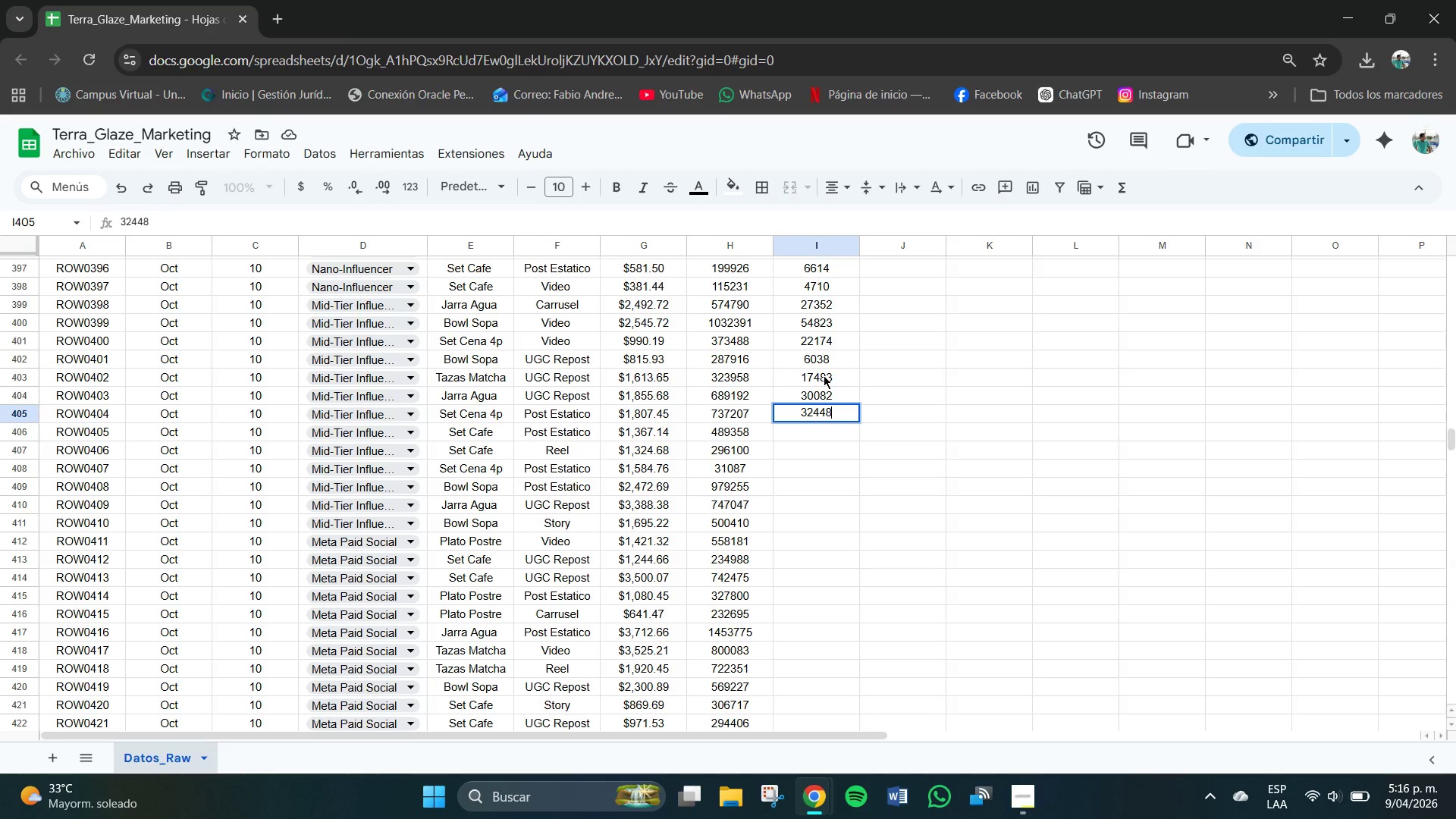 
key(NumpadEnter)
 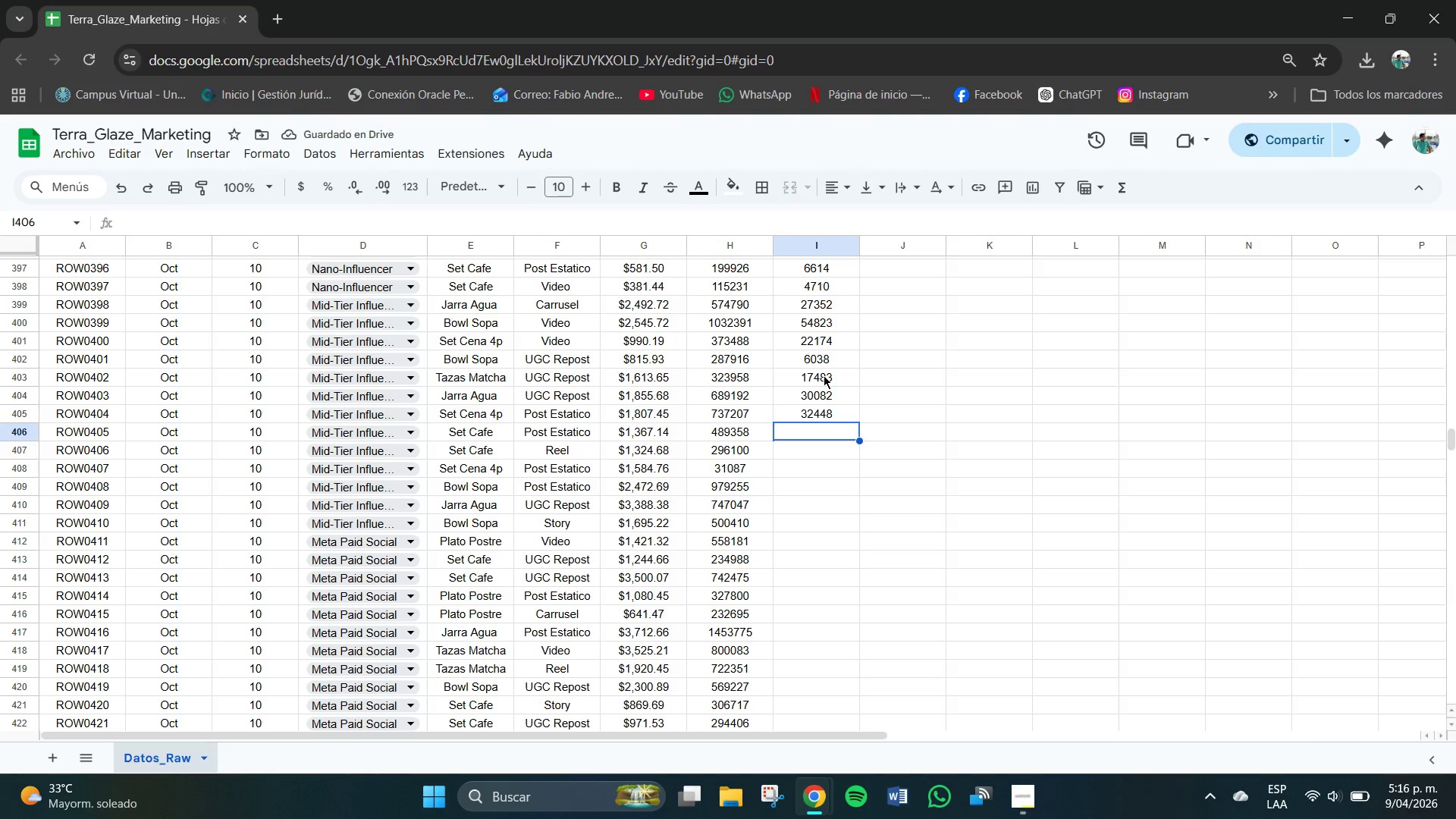 
key(Numpad2)
 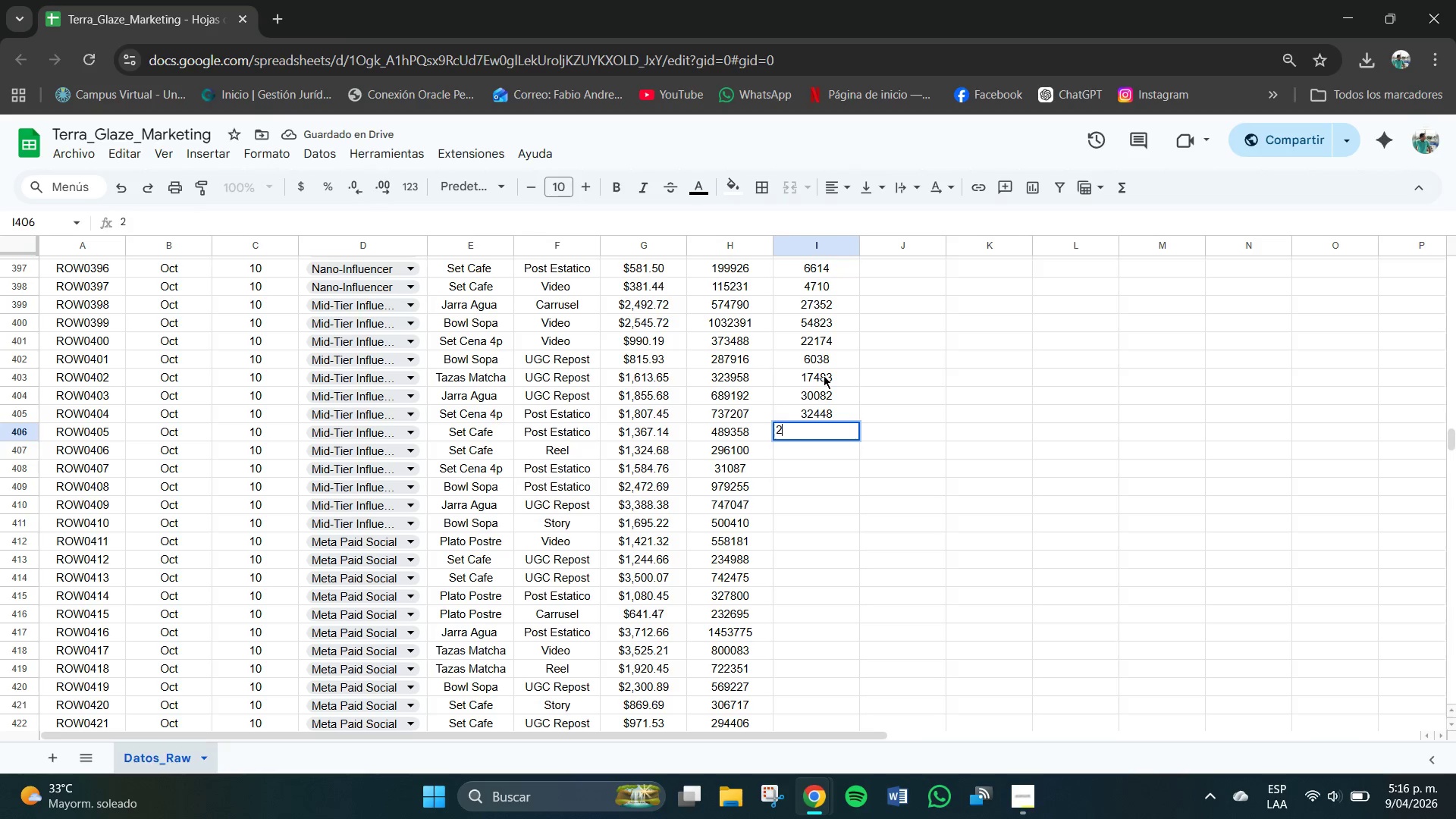 
key(Numpad5)
 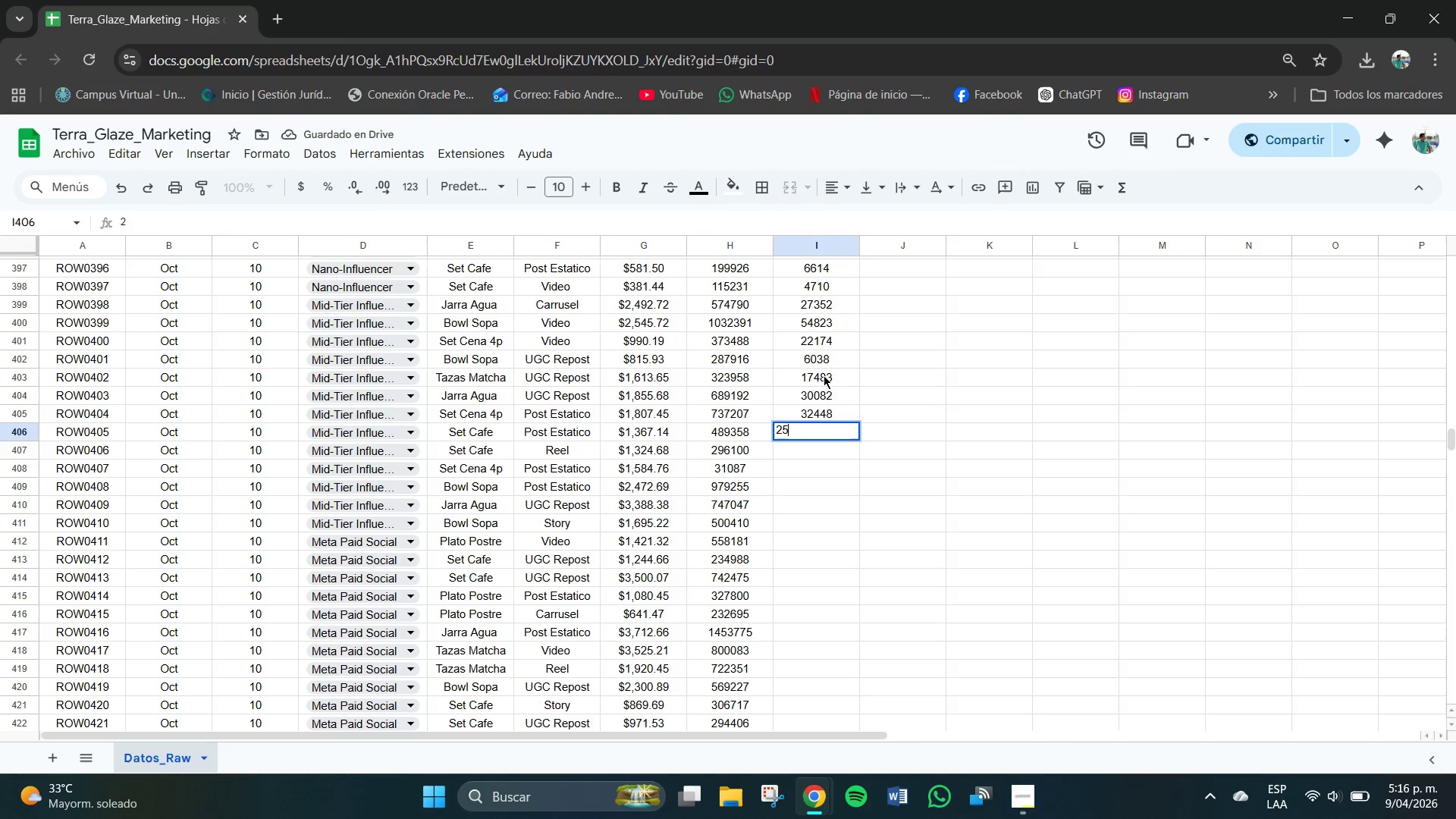 
key(Numpad5)
 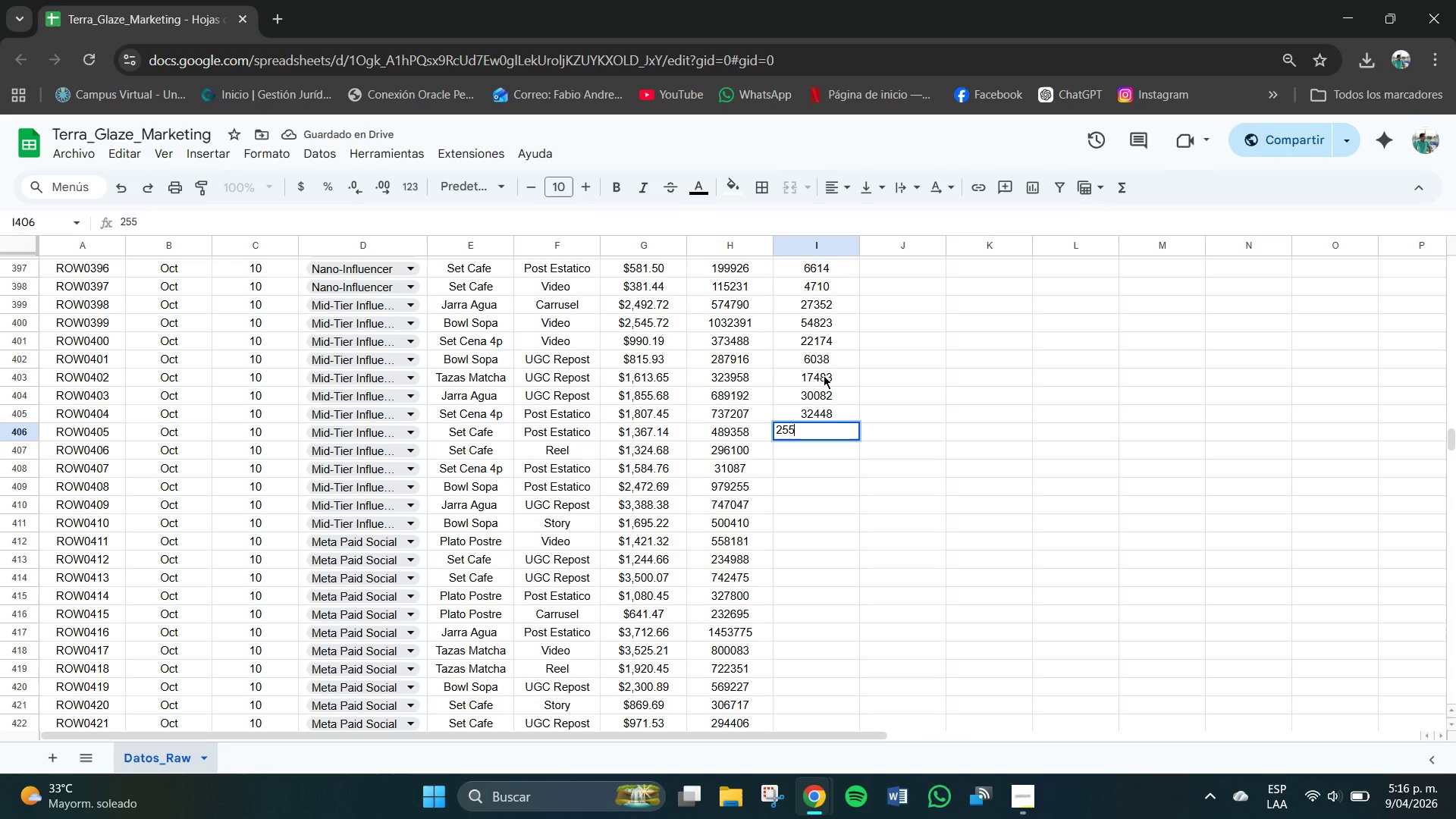 
key(Numpad0)
 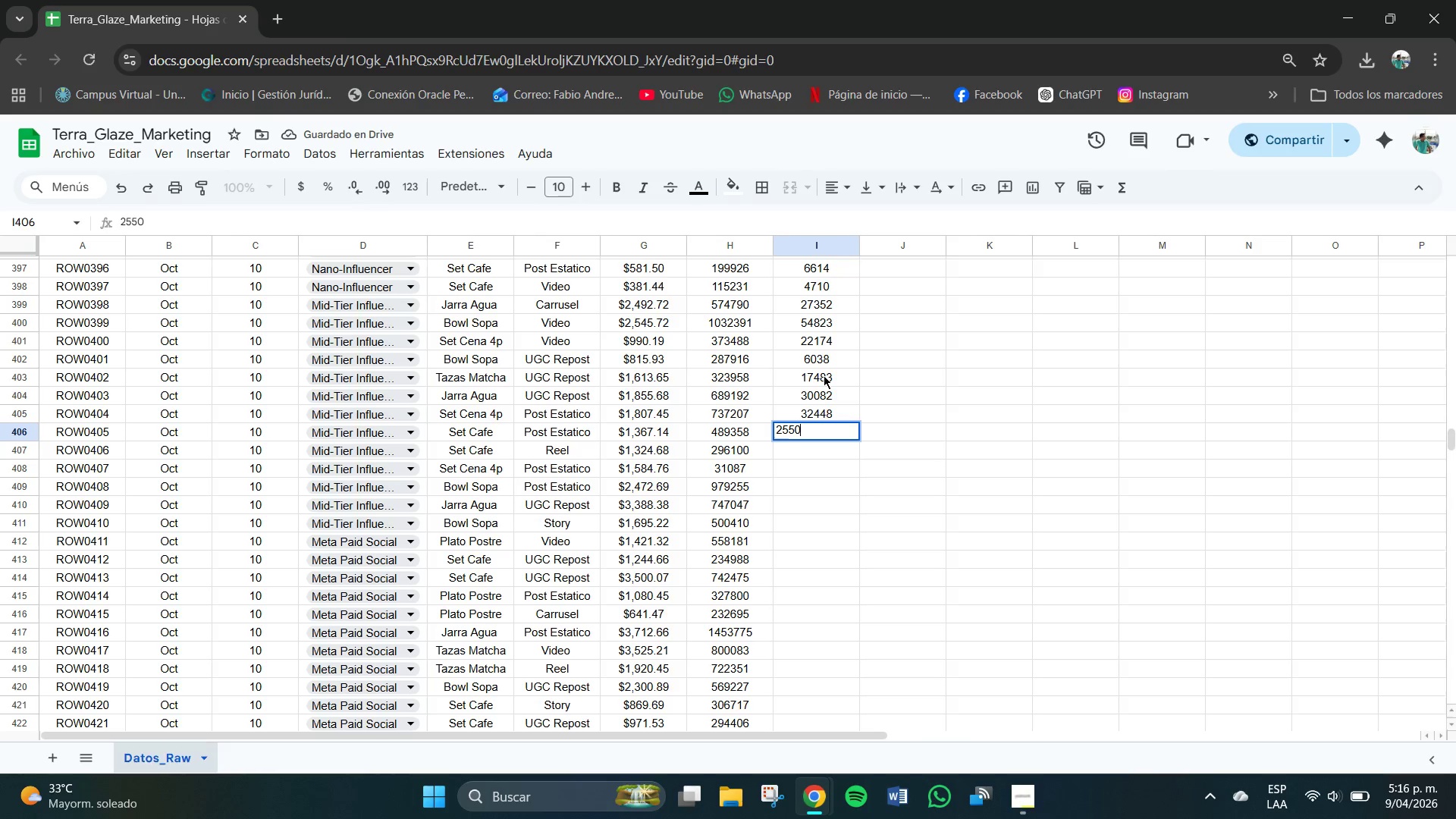 
key(Numpad4)
 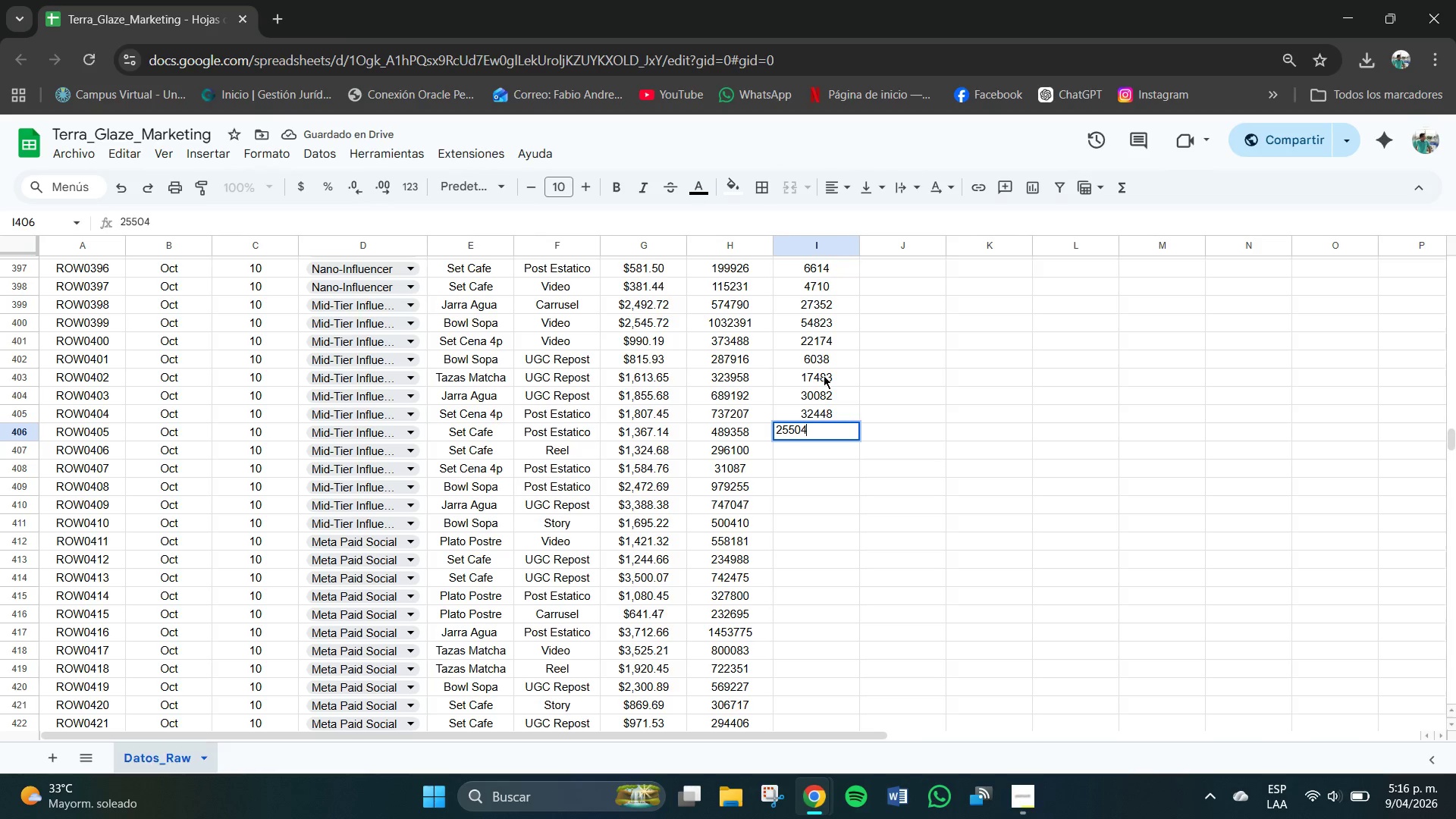 
key(NumpadEnter)
 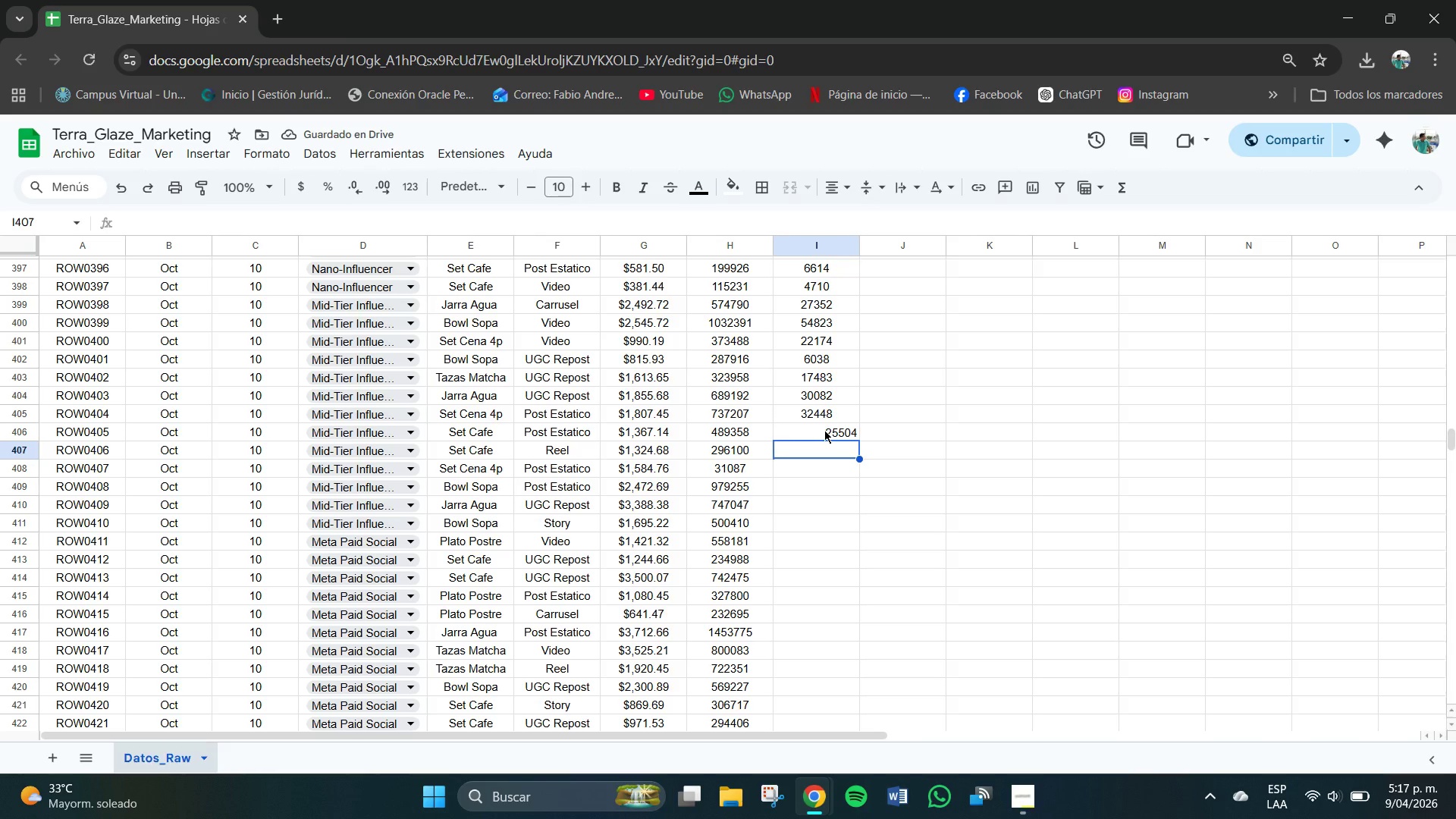 
wait(5.95)
 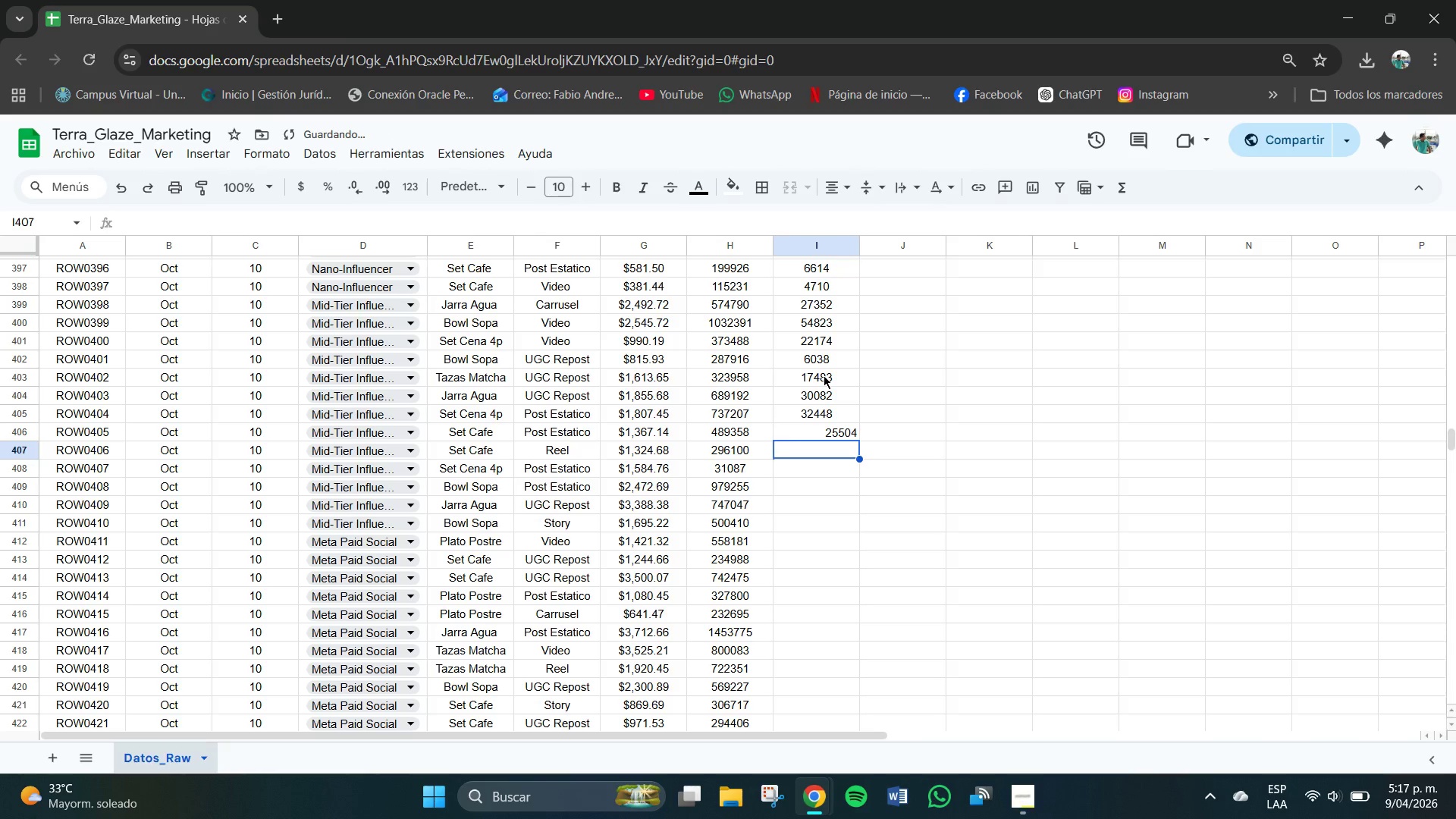 
key(Numpad1)
 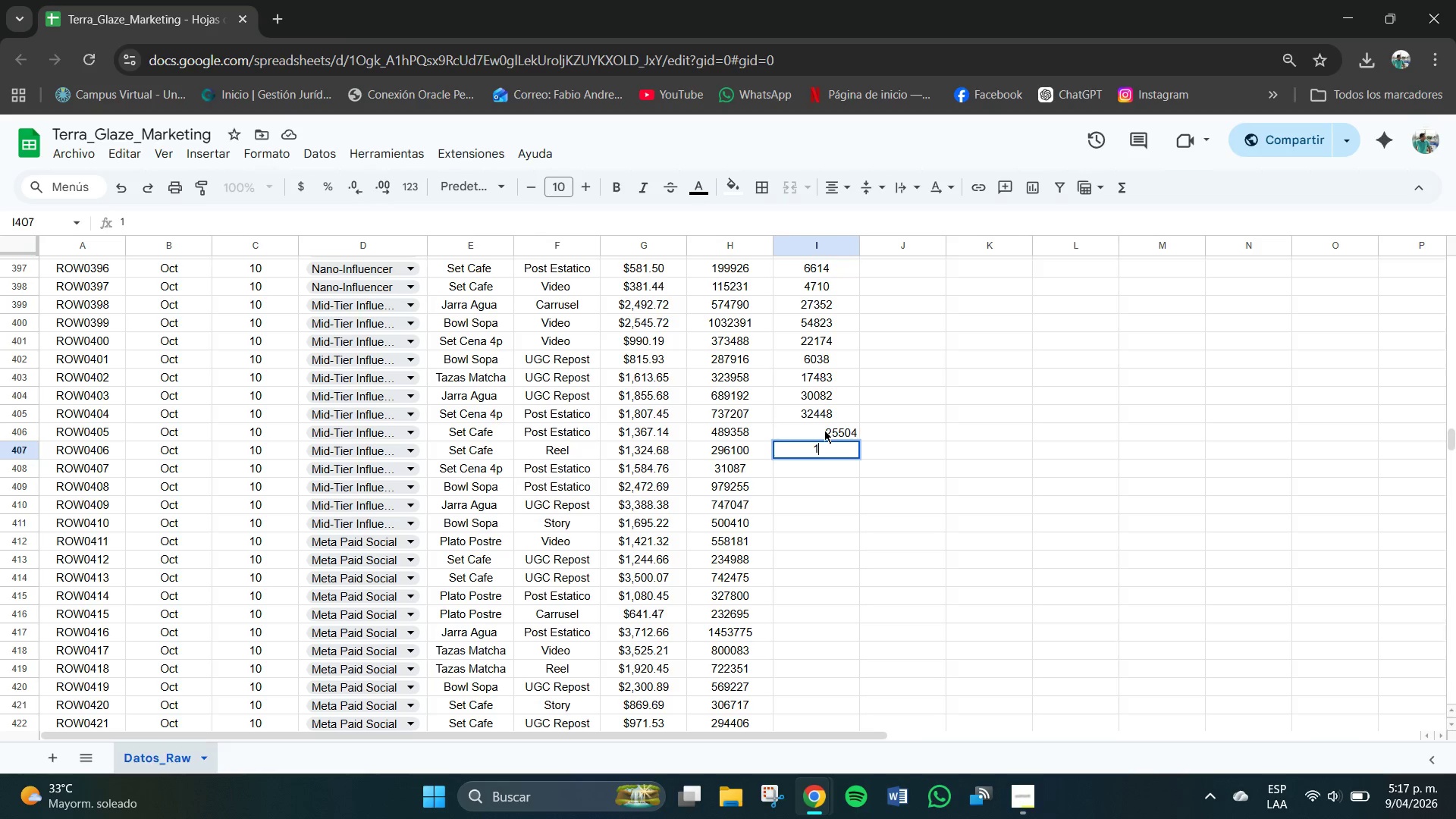 
key(Numpad6)
 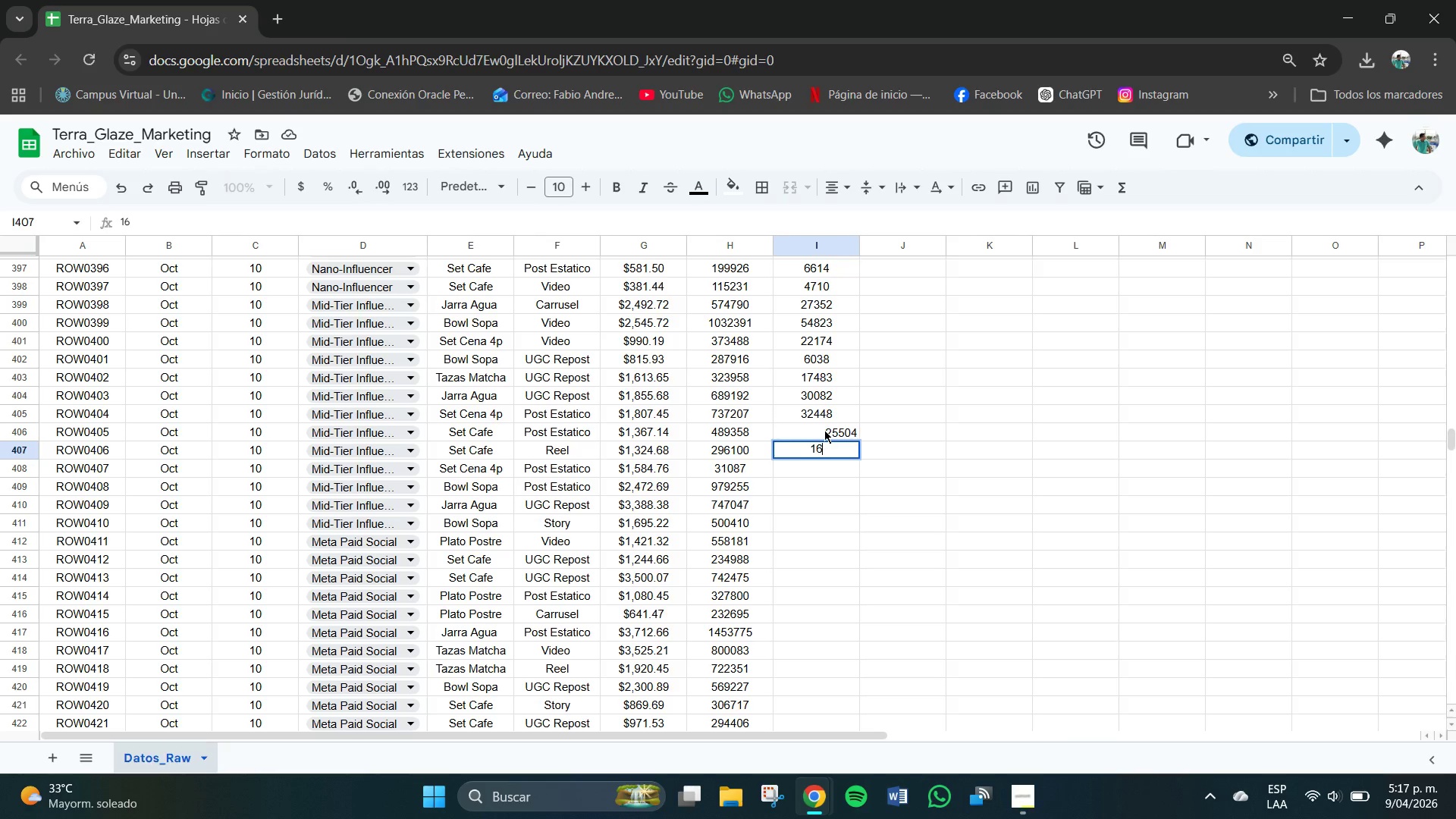 
key(Numpad4)
 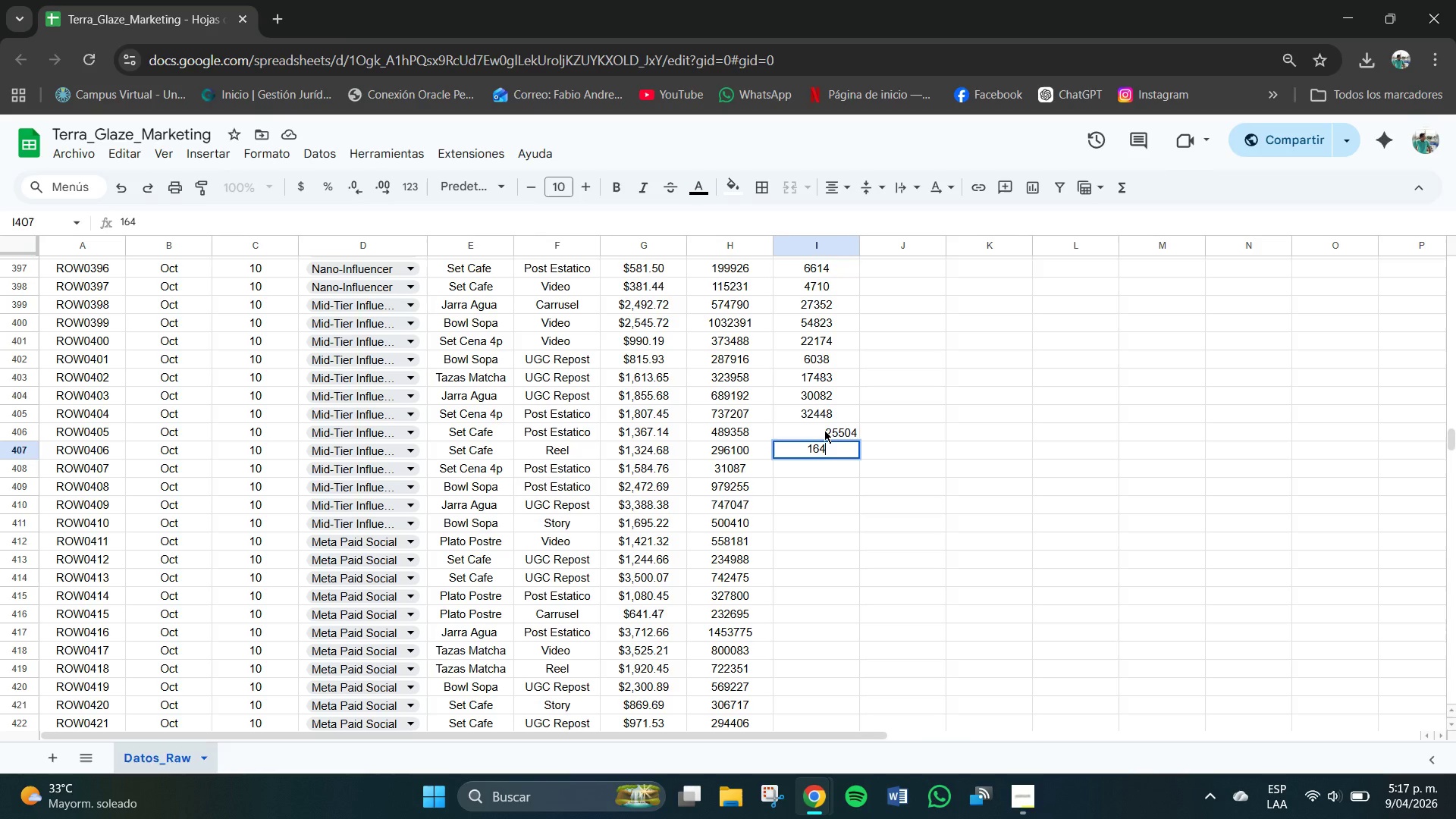 
key(Numpad5)
 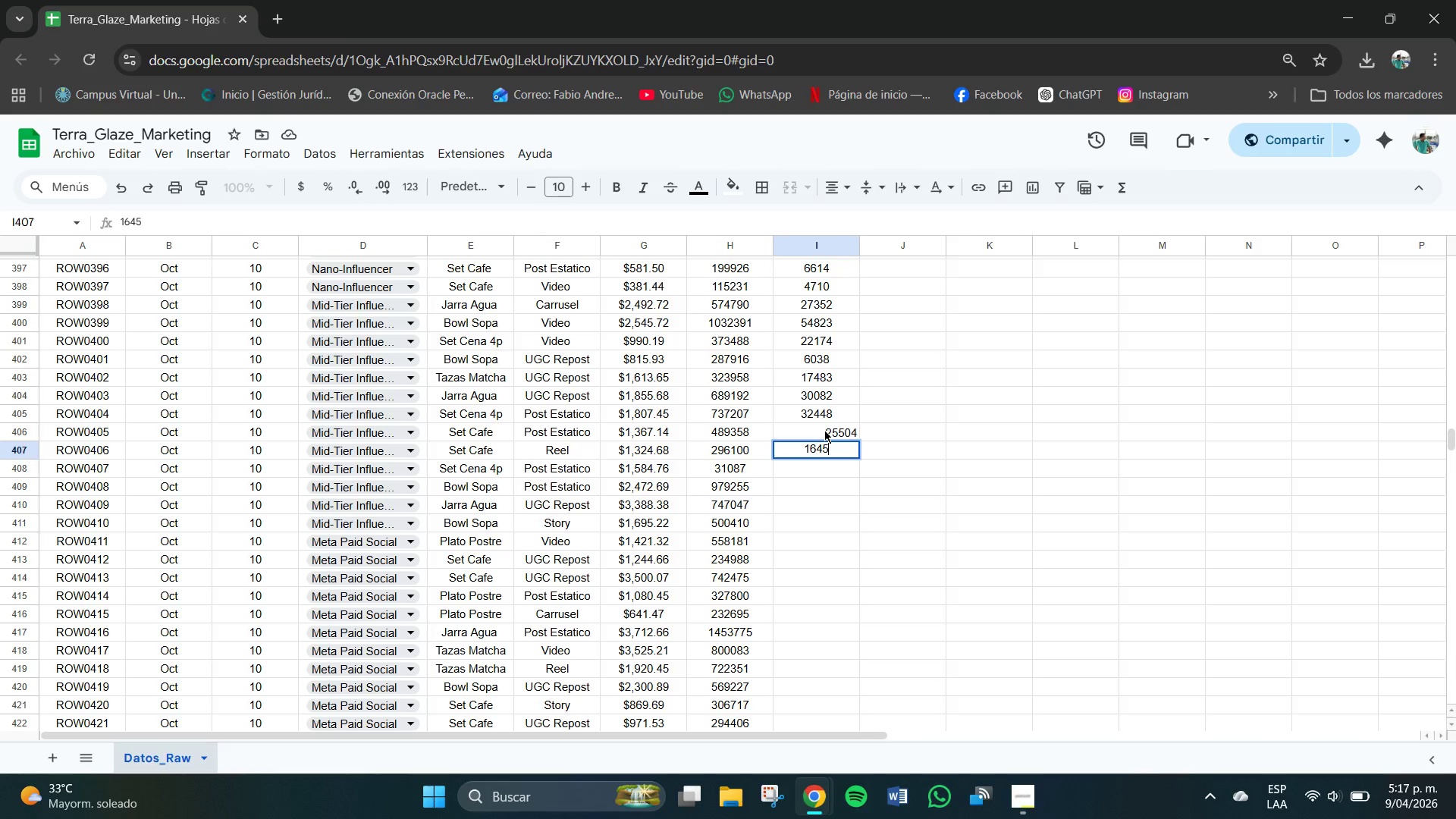 
key(Numpad8)
 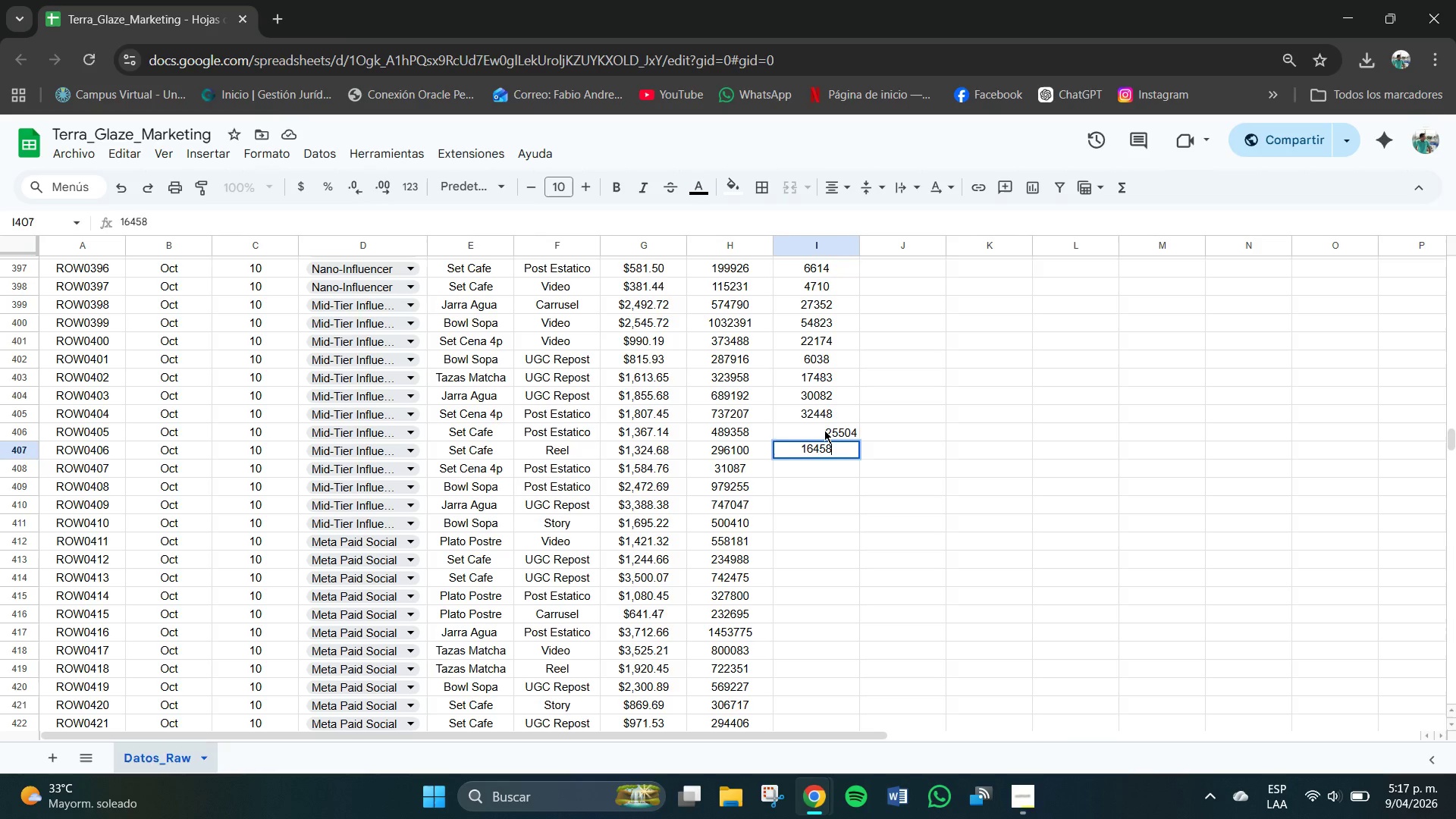 
key(NumpadEnter)
 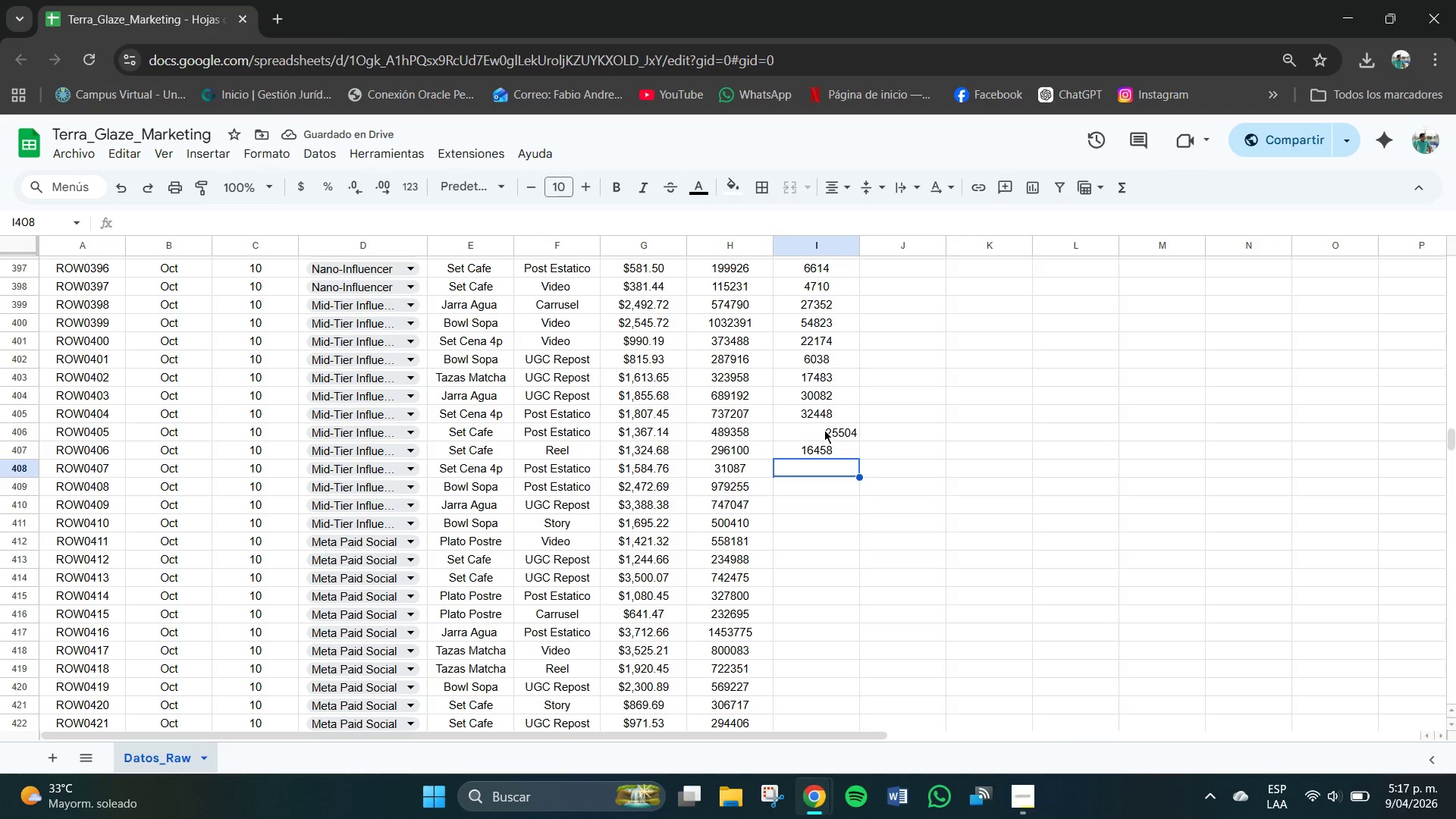 
key(Numpad7)
 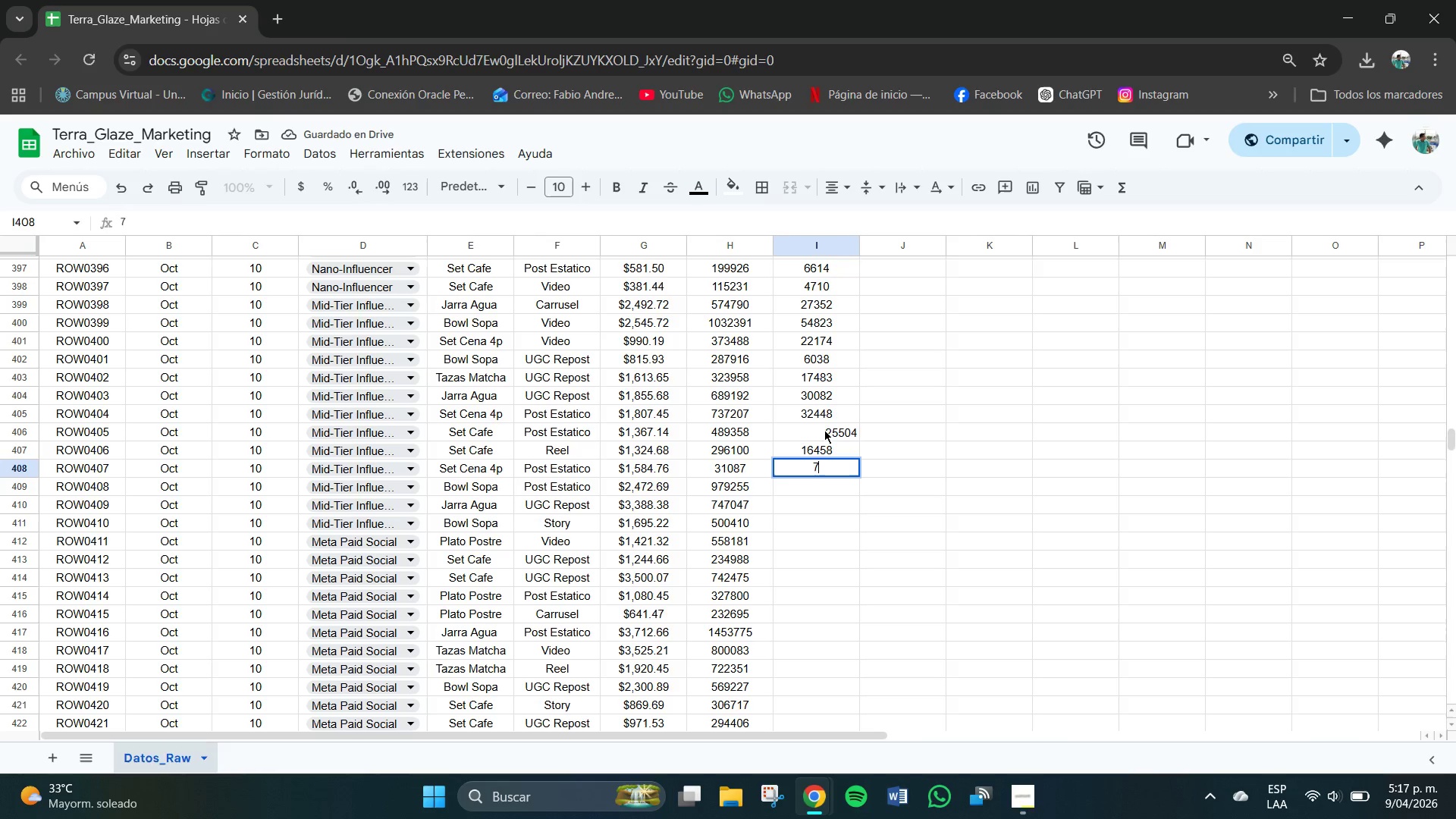 
key(Numpad0)
 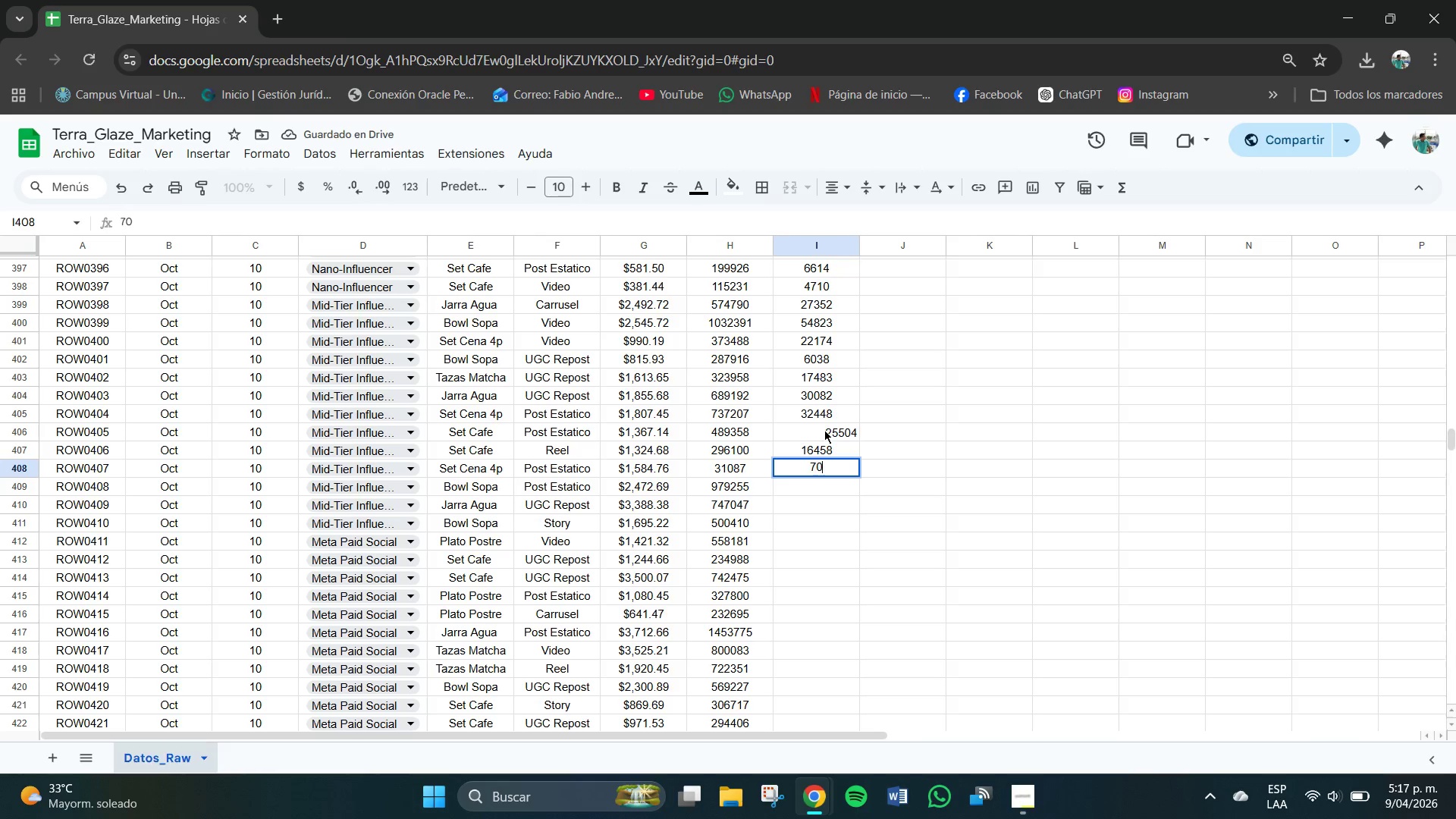 
key(Numpad3)
 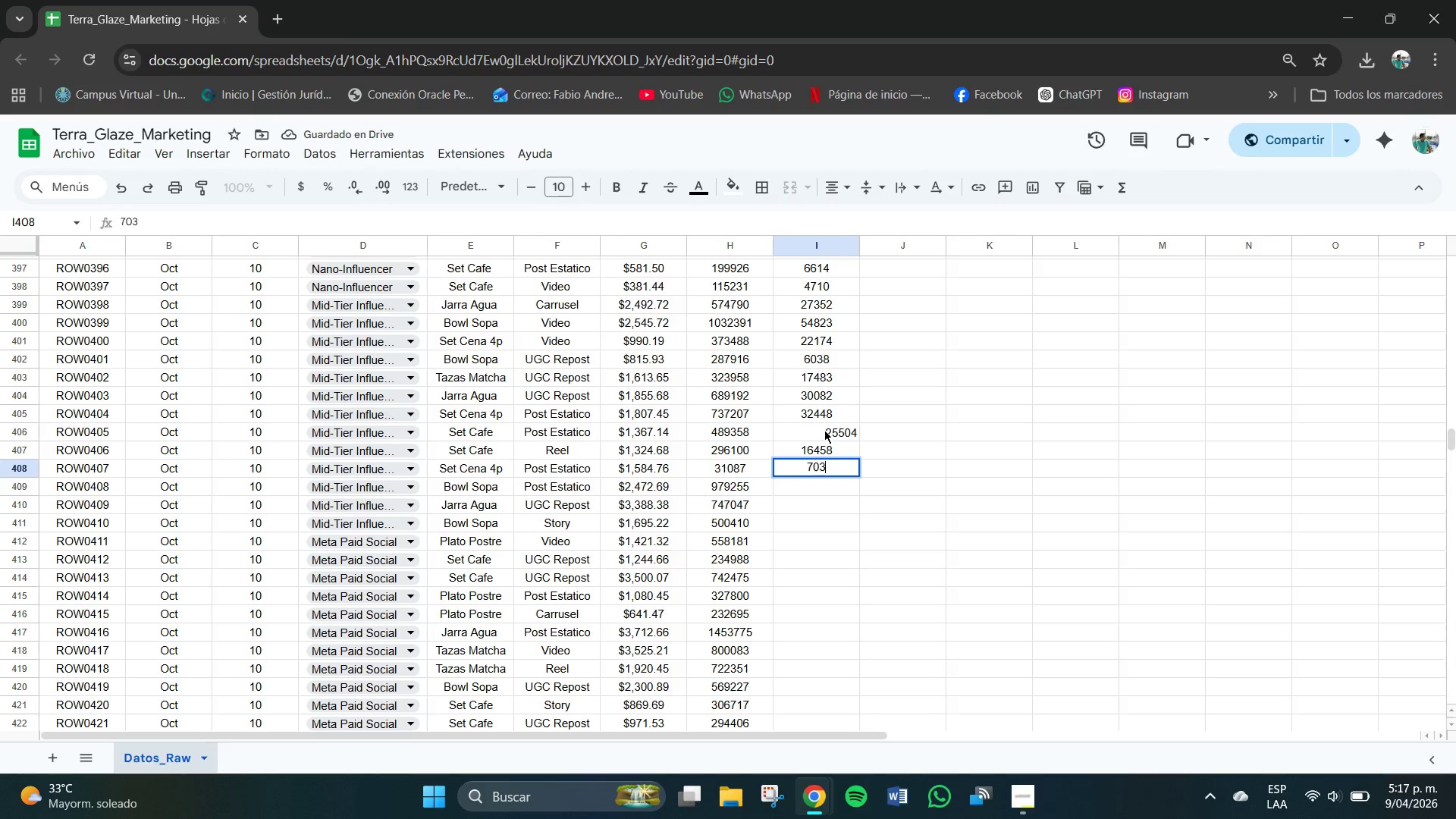 
key(Numpad0)
 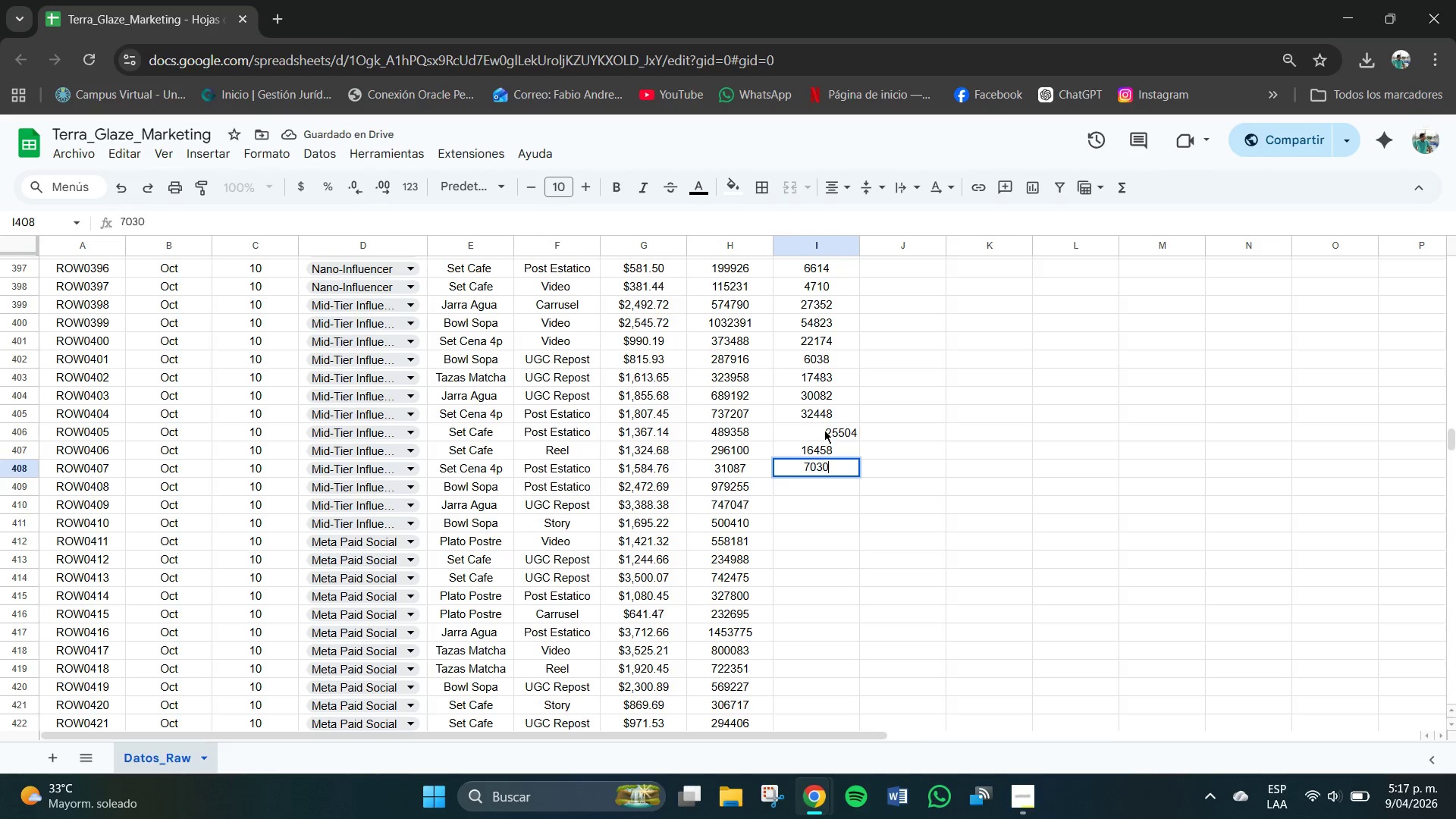 
key(NumpadEnter)
 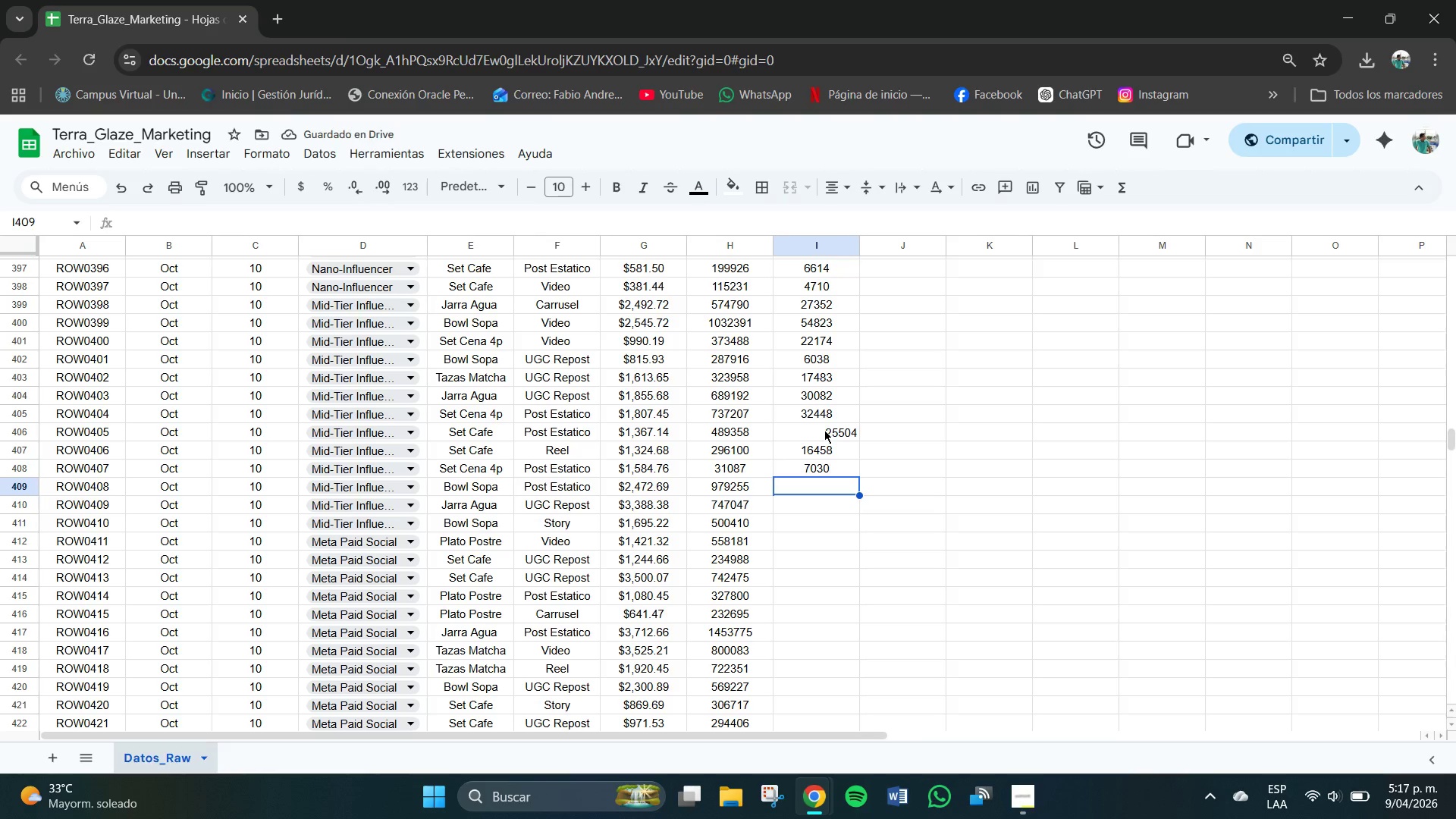 
key(Numpad3)
 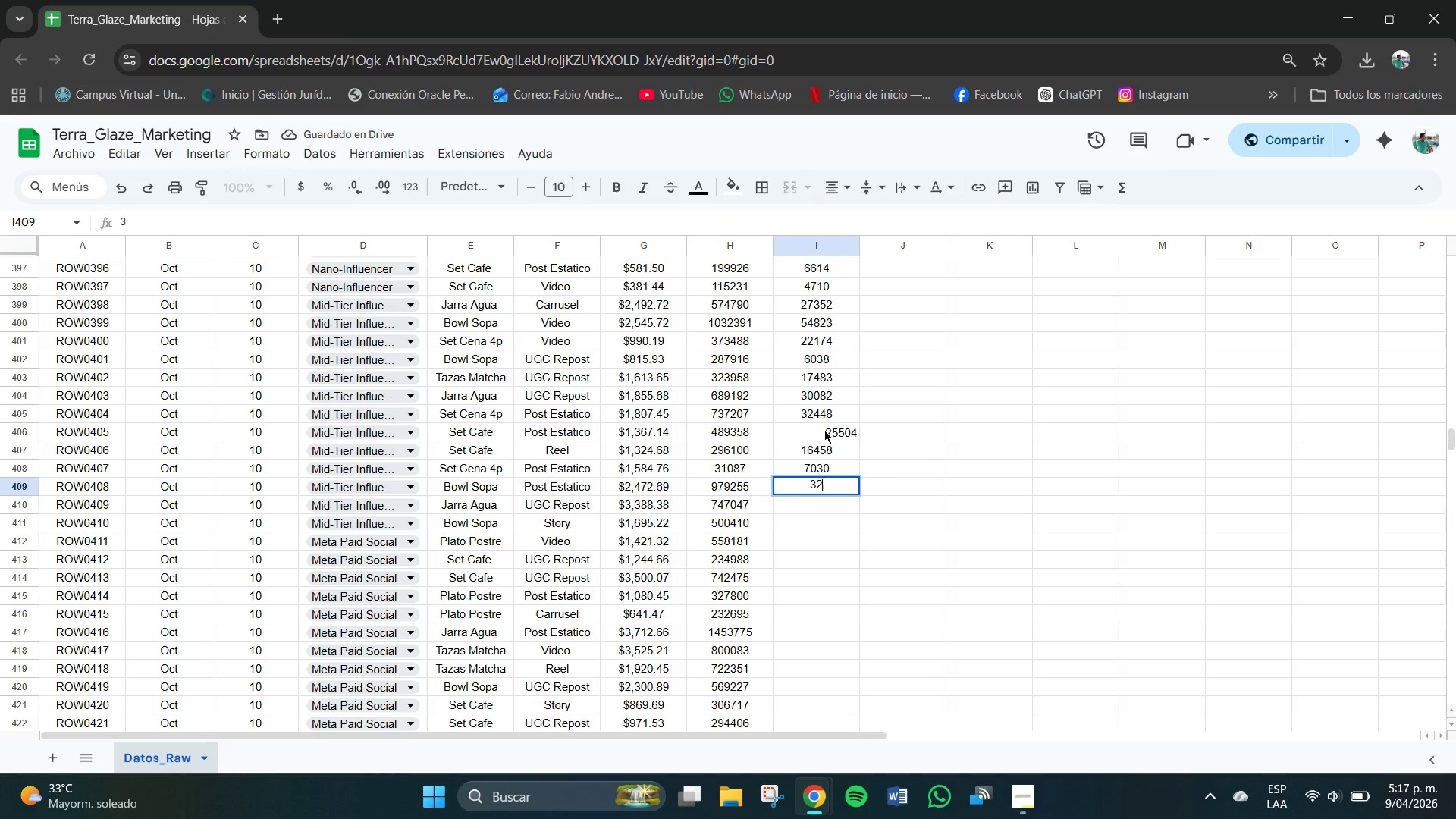 
key(Numpad2)
 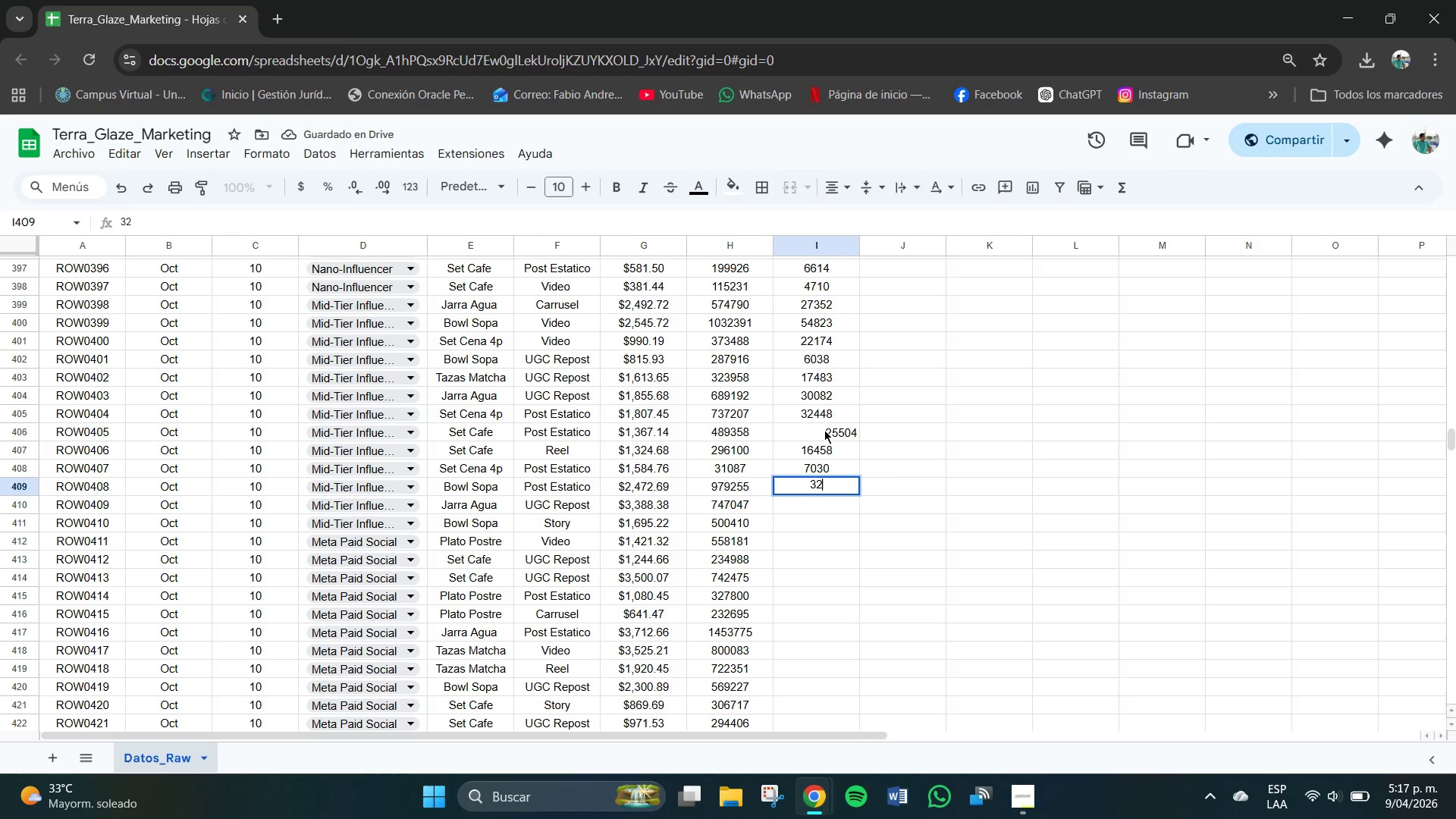 
key(Numpad2)
 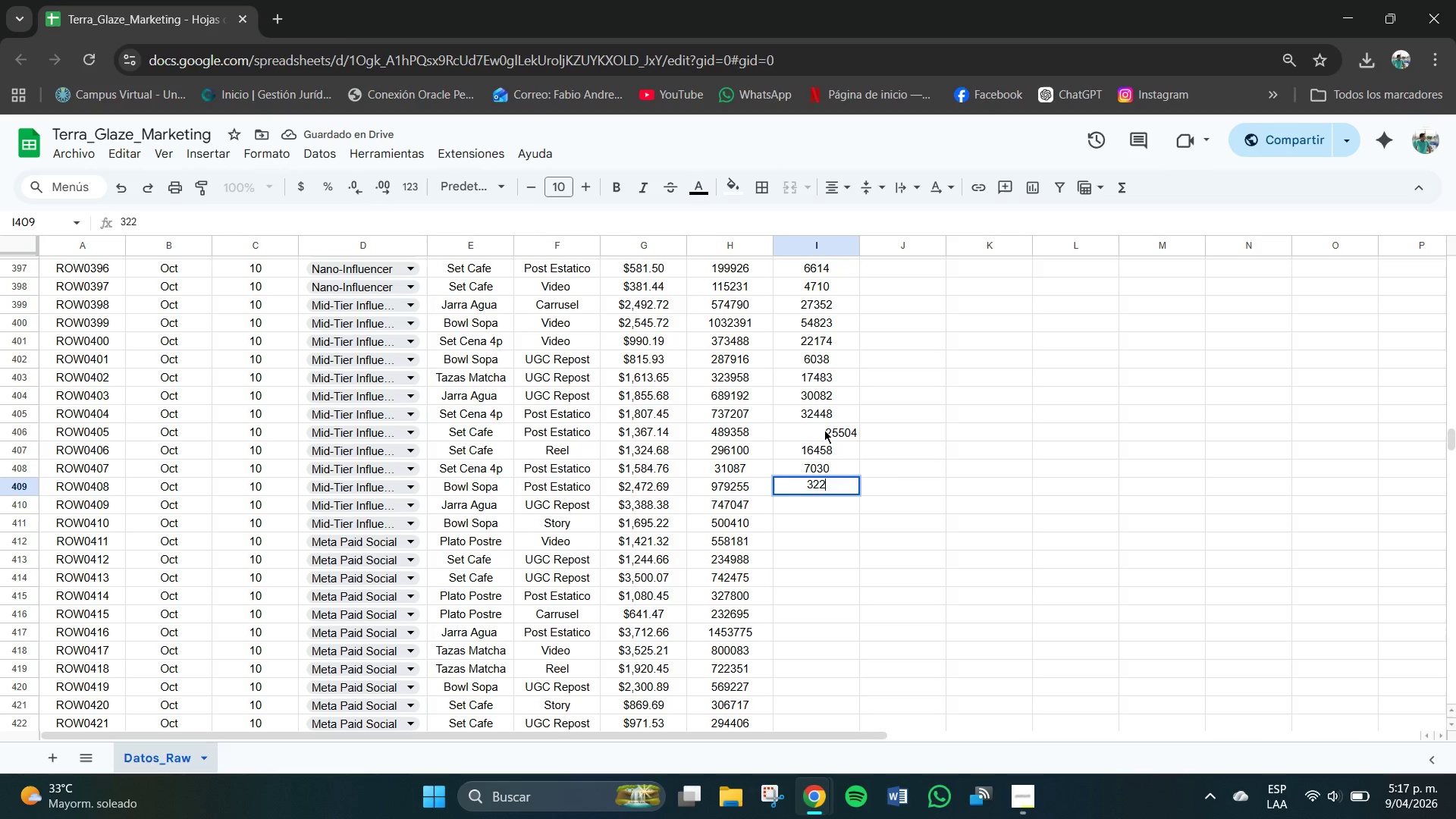 
key(Numpad7)
 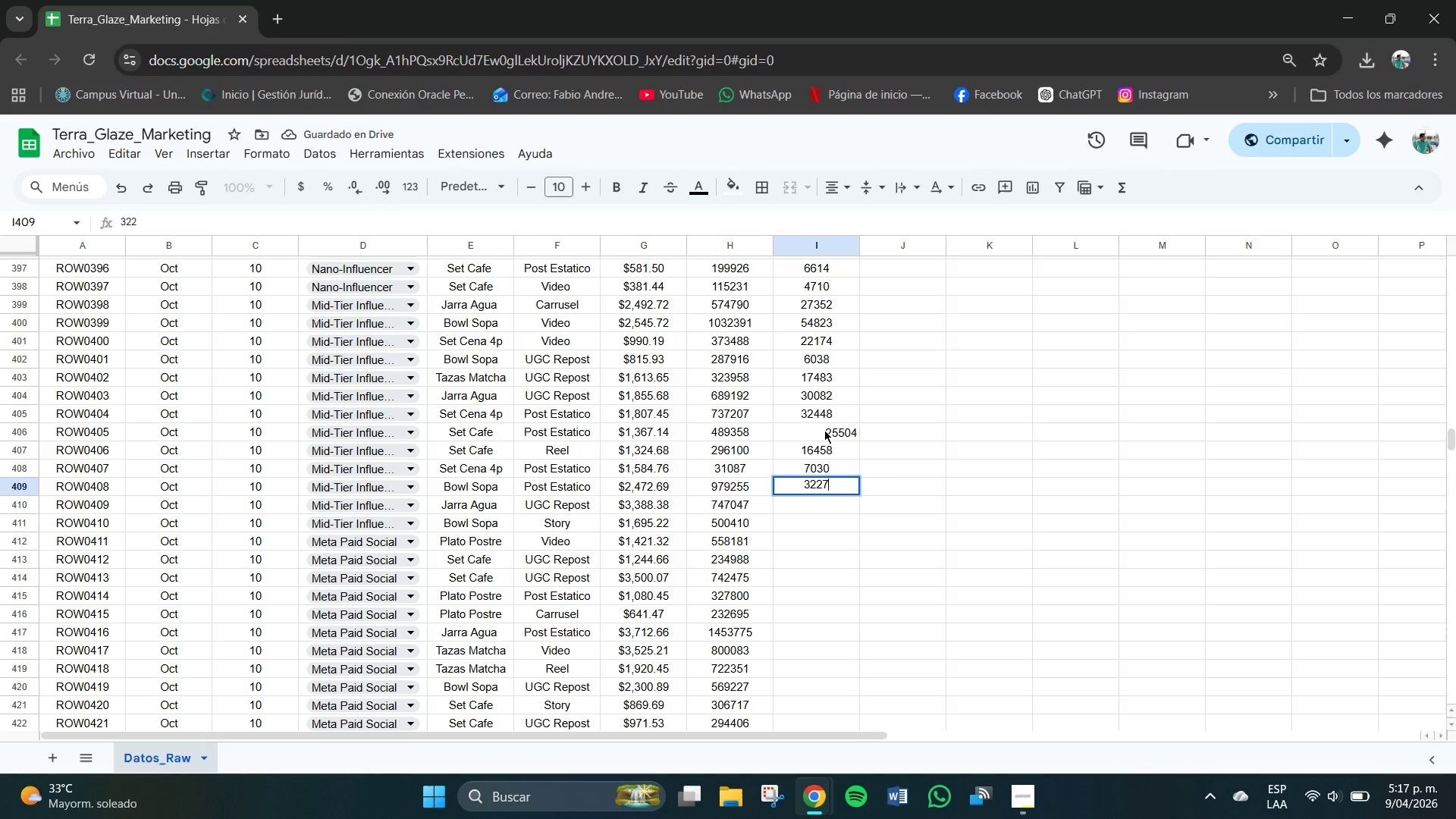 
key(Numpad2)
 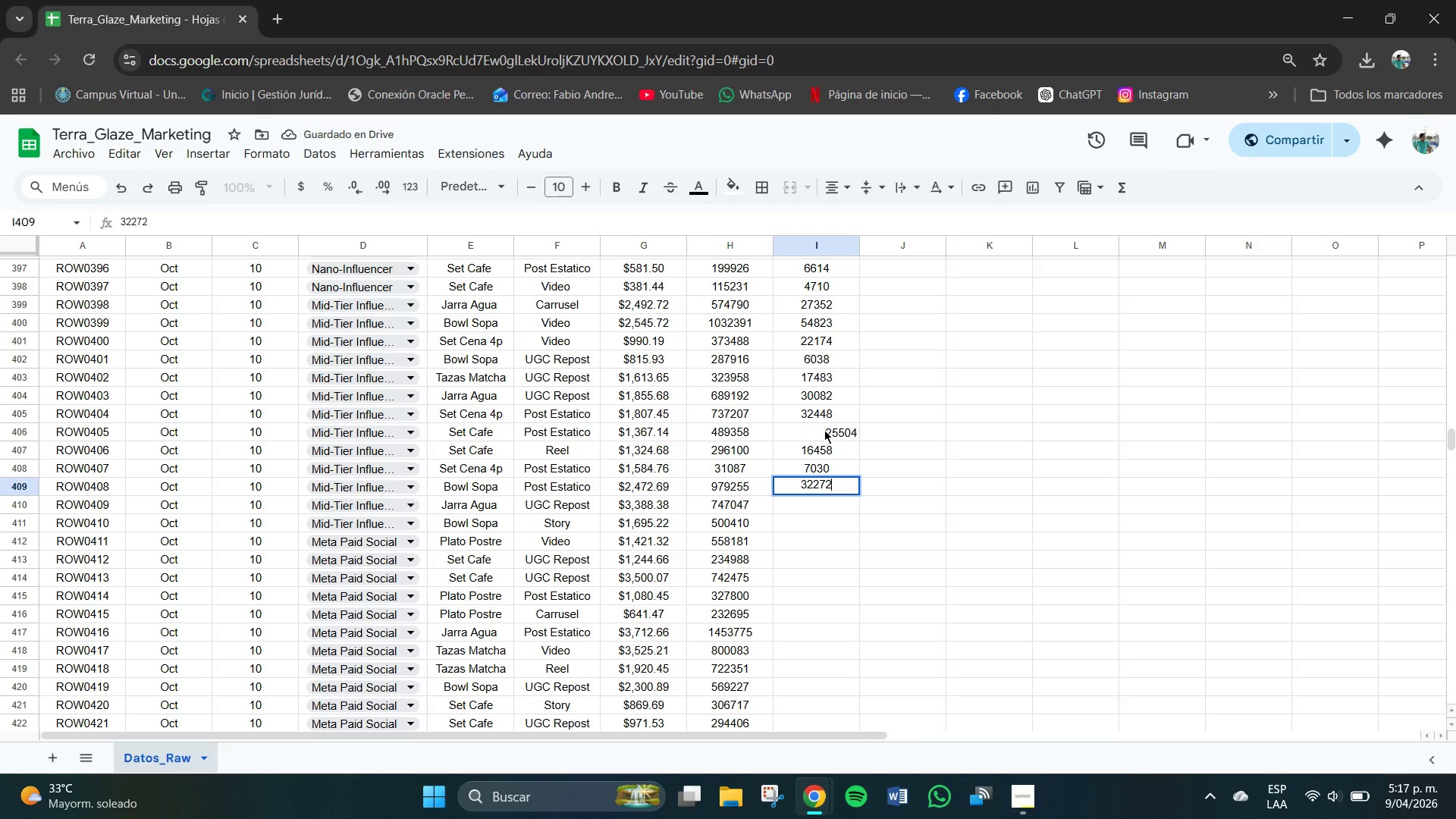 
key(NumpadEnter)
 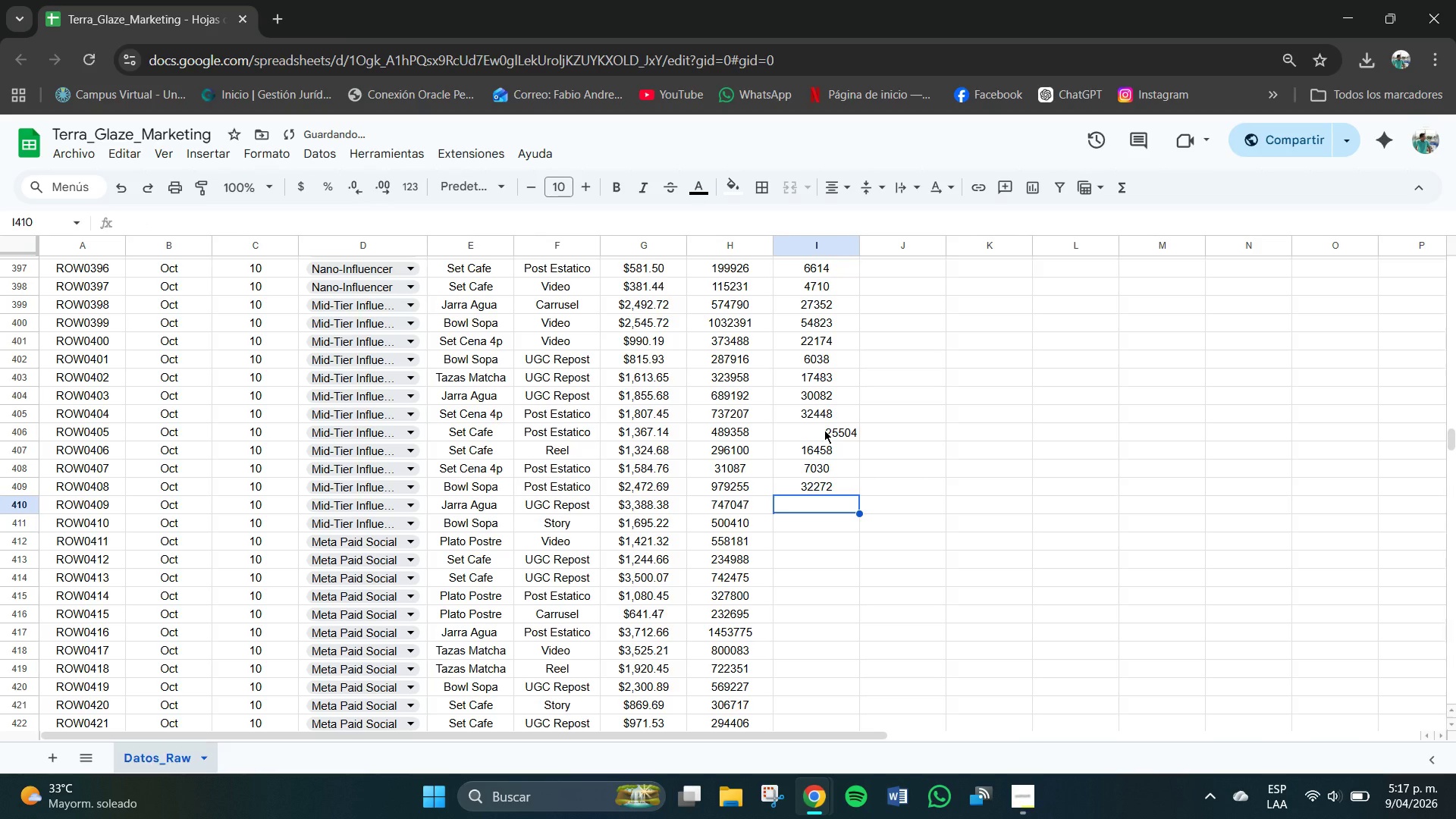 
key(Numpad2)
 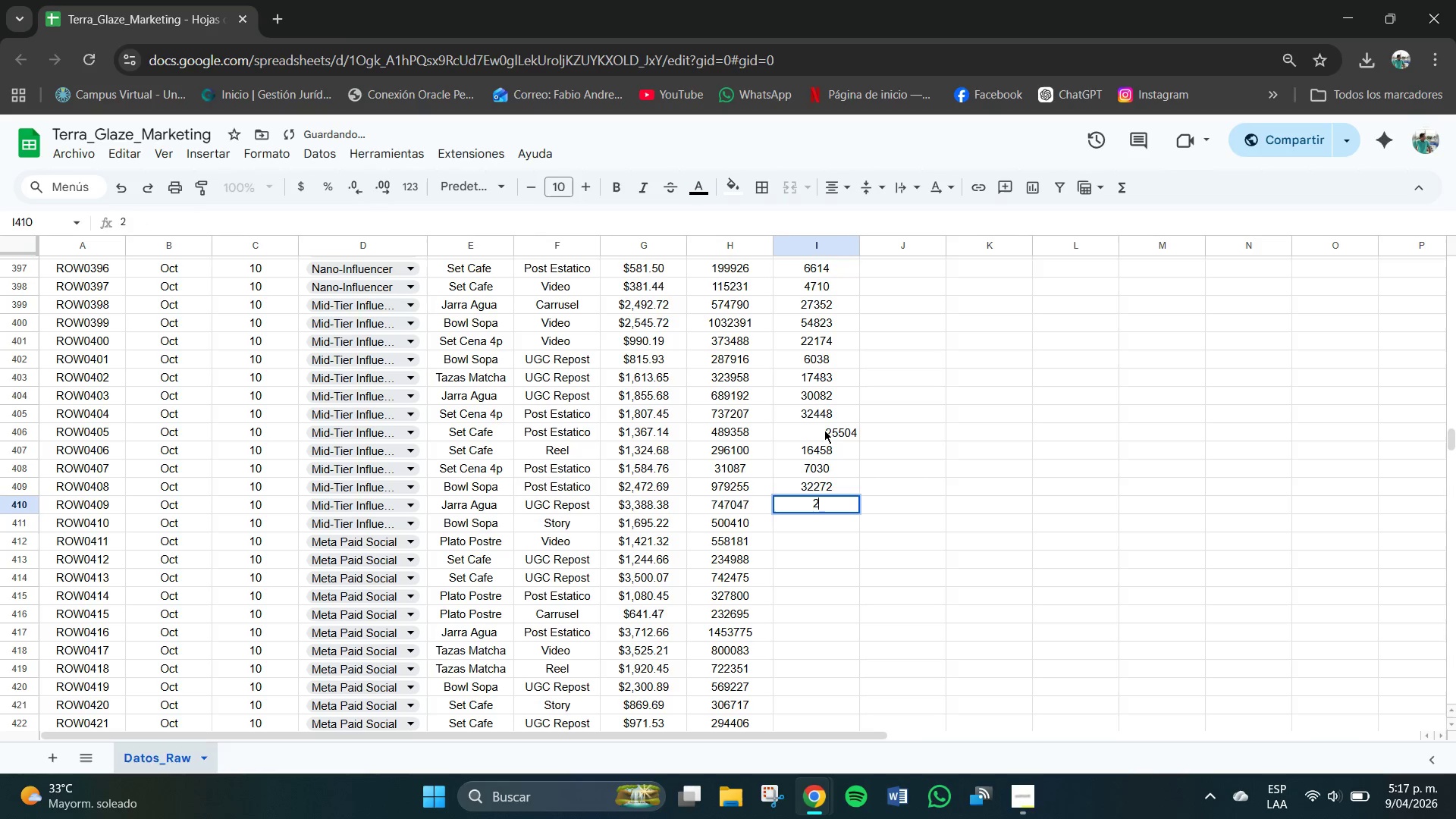 
key(Numpad4)
 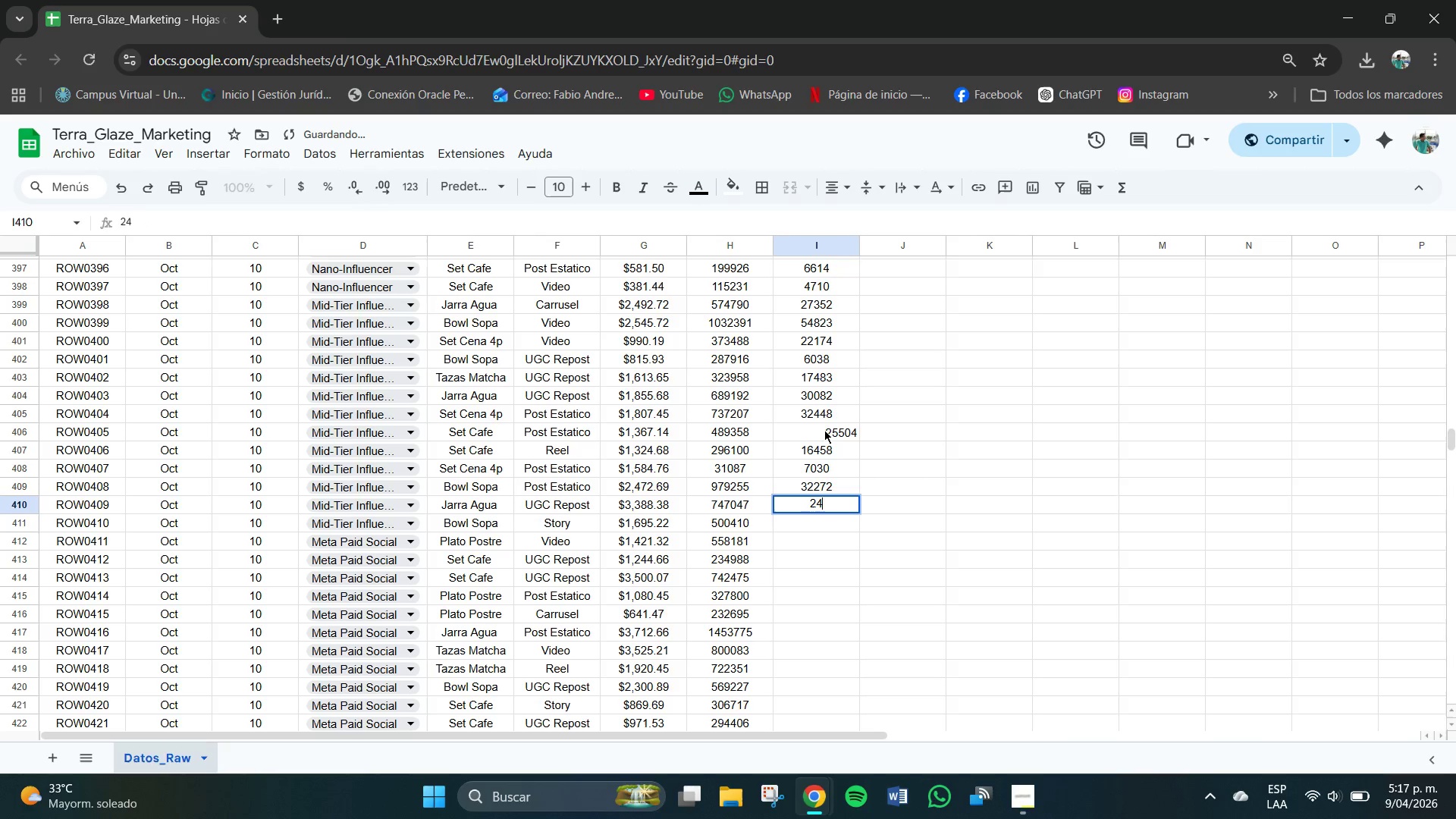 
key(Numpad4)
 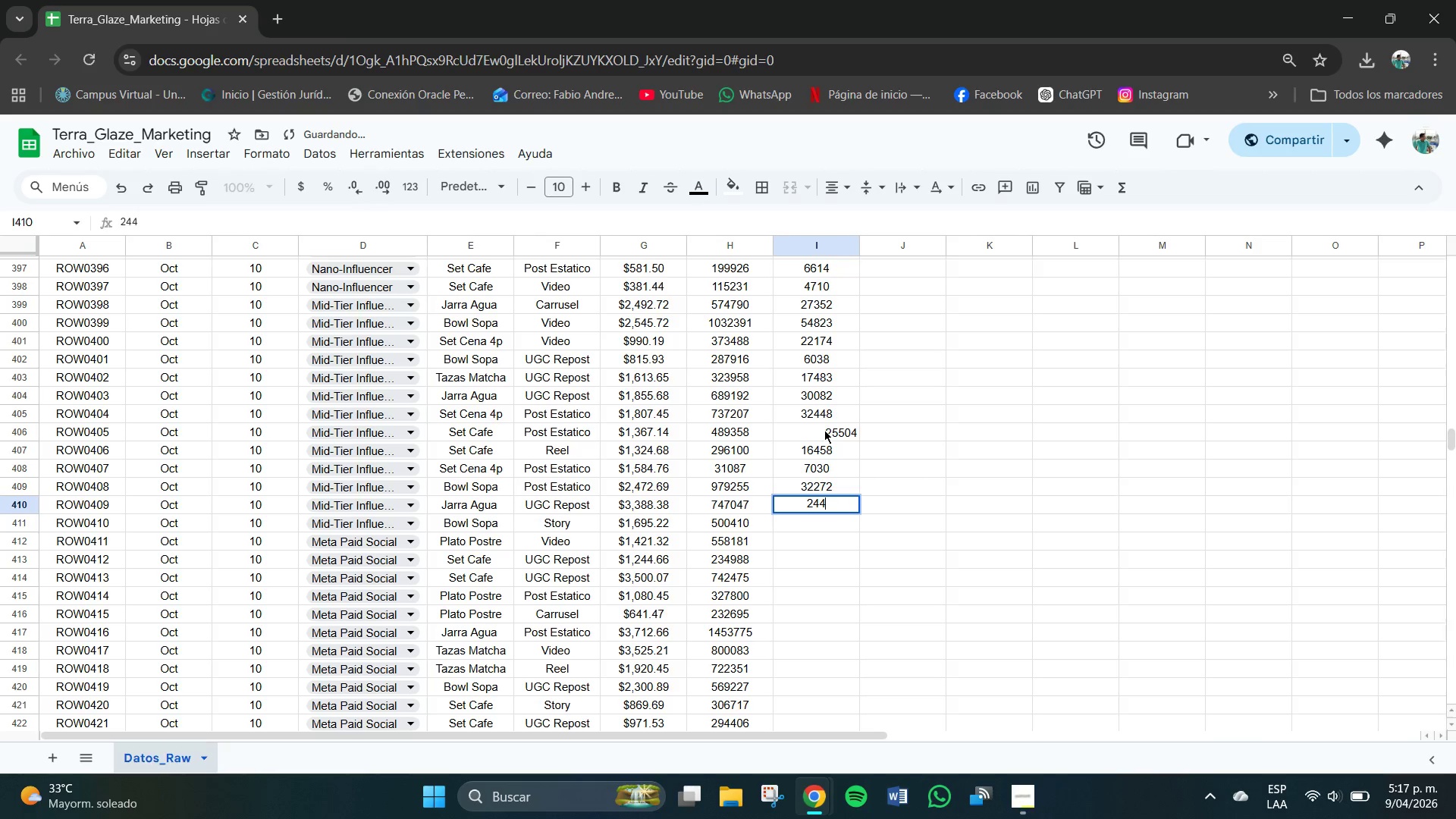 
key(Numpad4)
 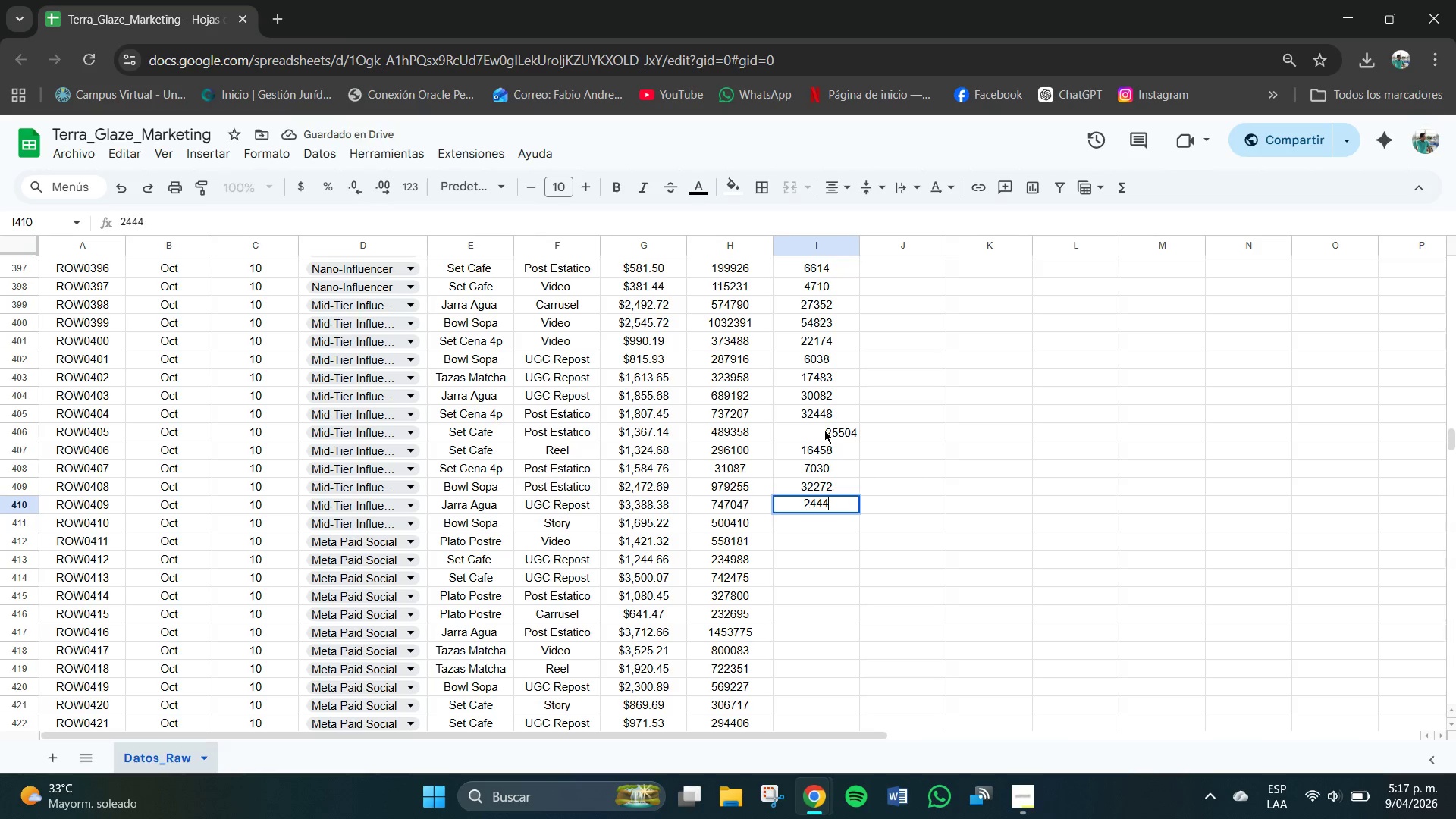 
key(Numpad4)
 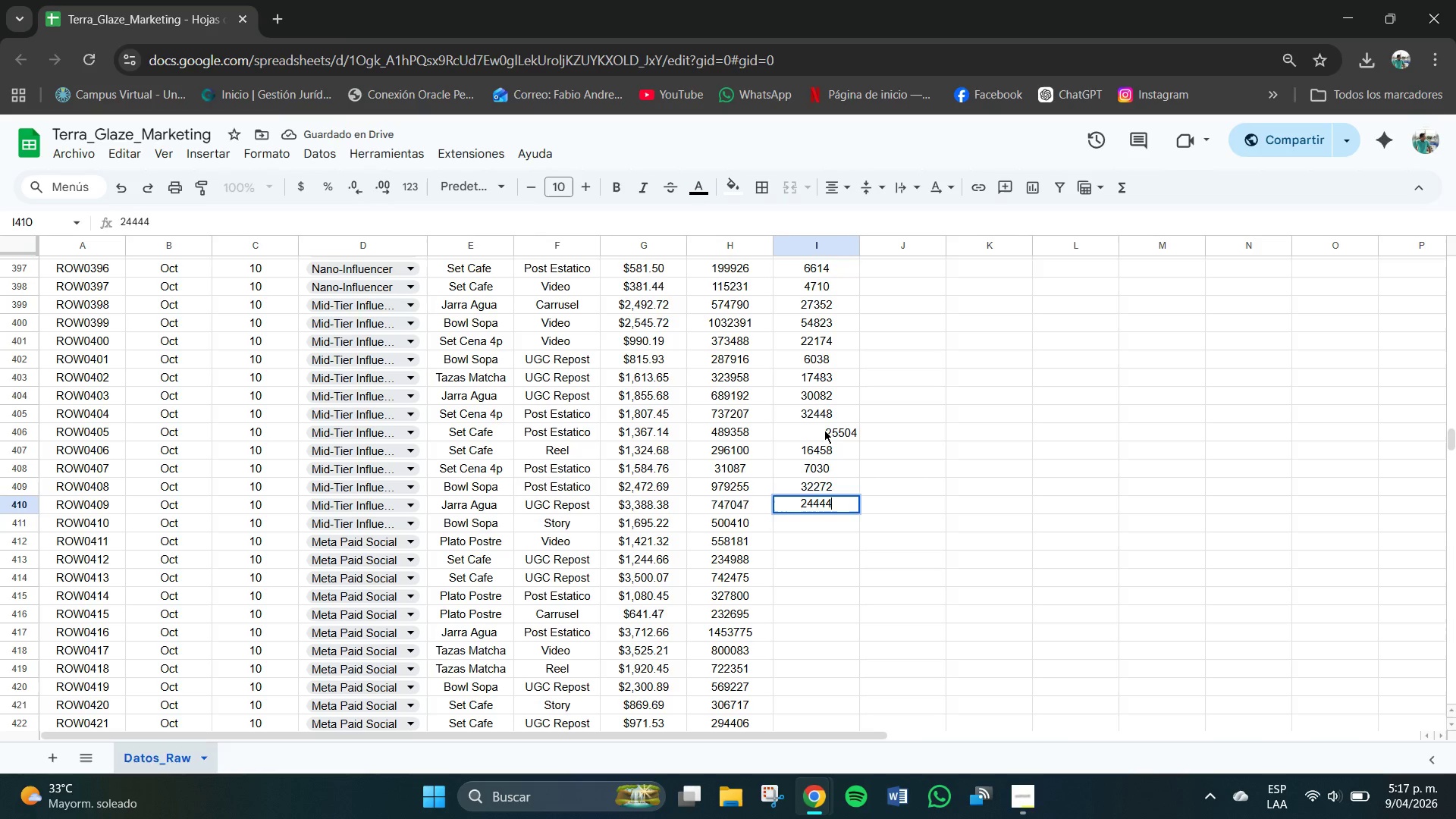 
key(NumpadEnter)
 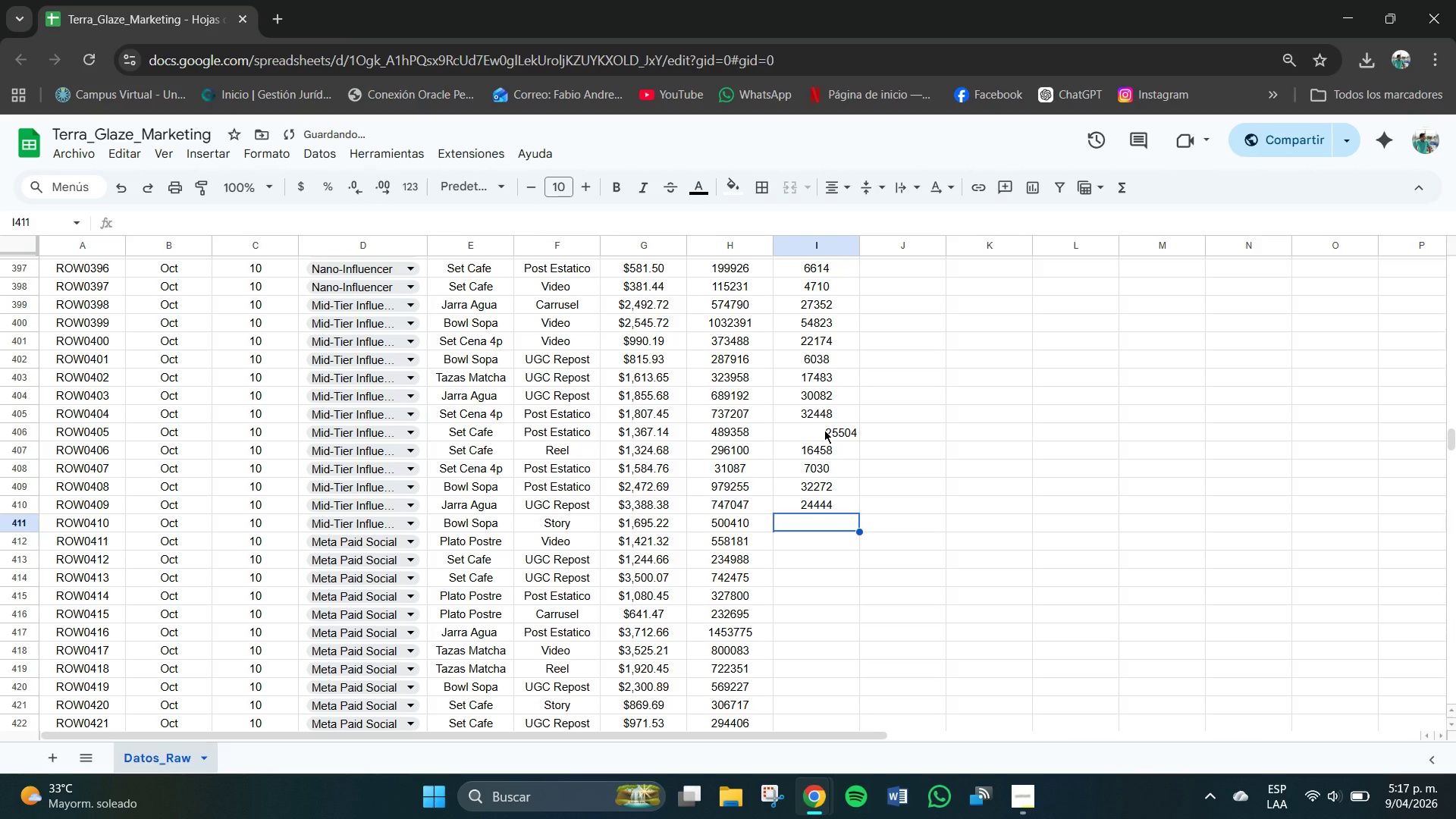 
key(Numpad1)
 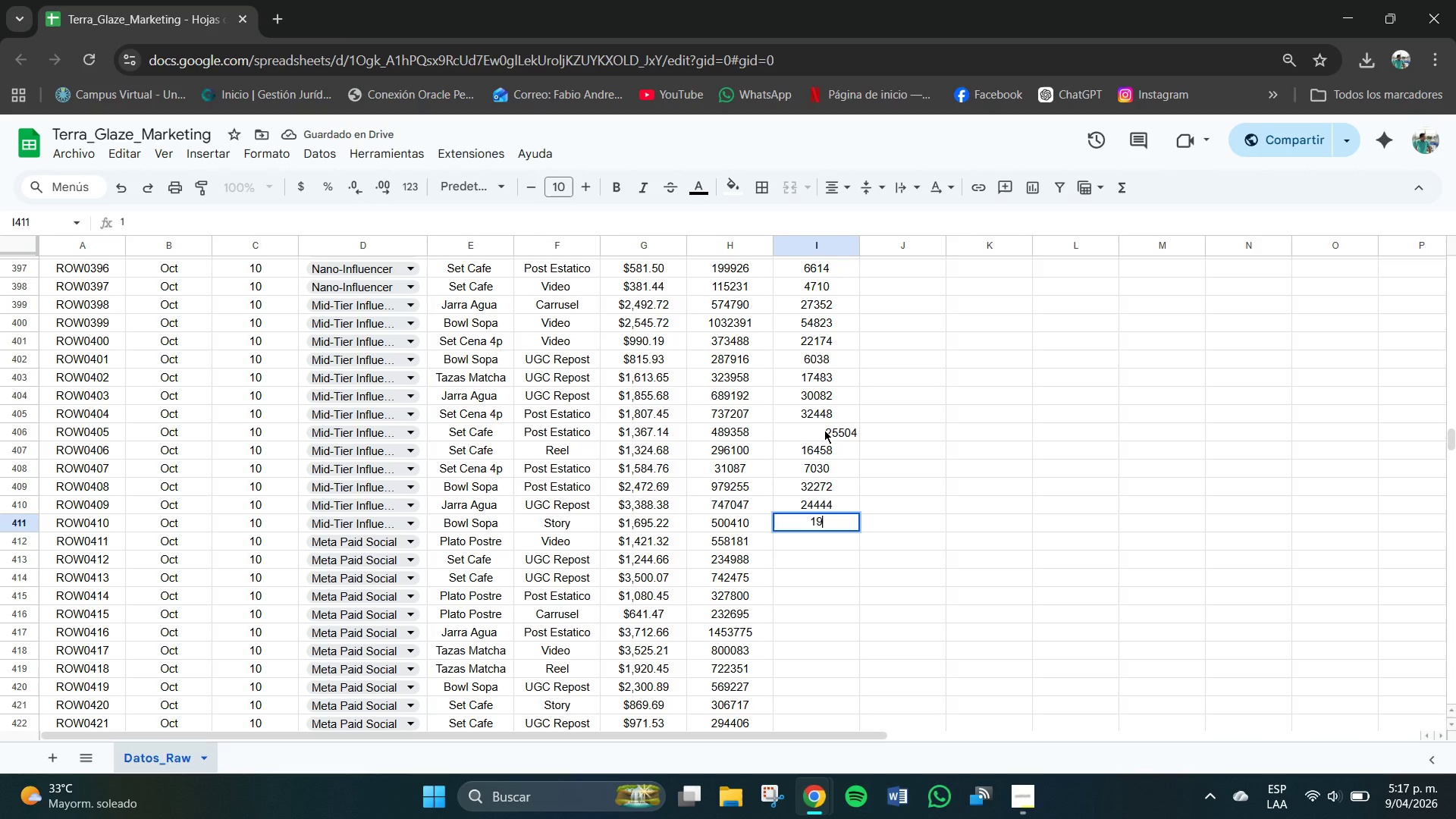 
key(Numpad9)
 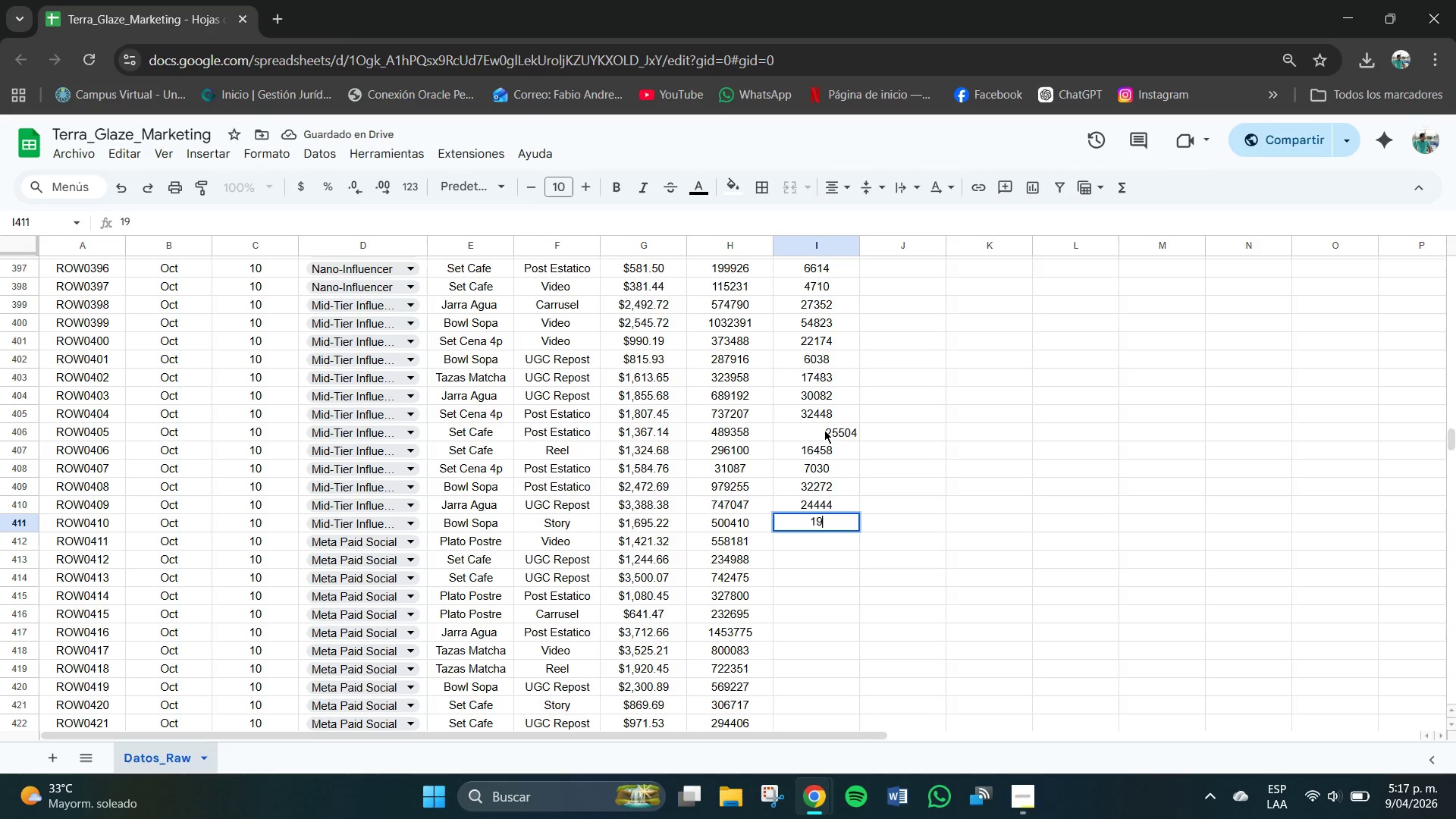 
key(Numpad4)
 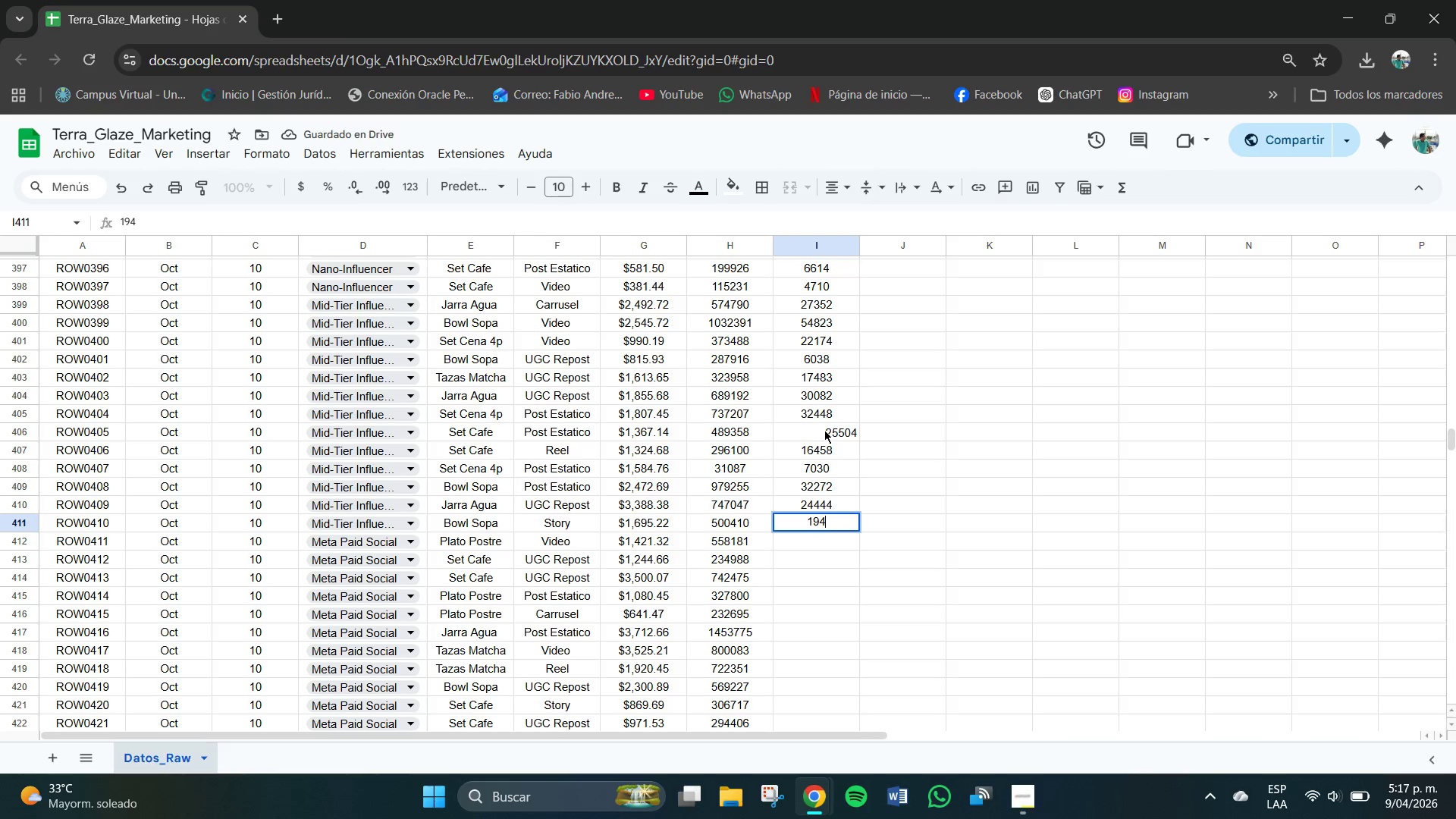 
key(Numpad8)
 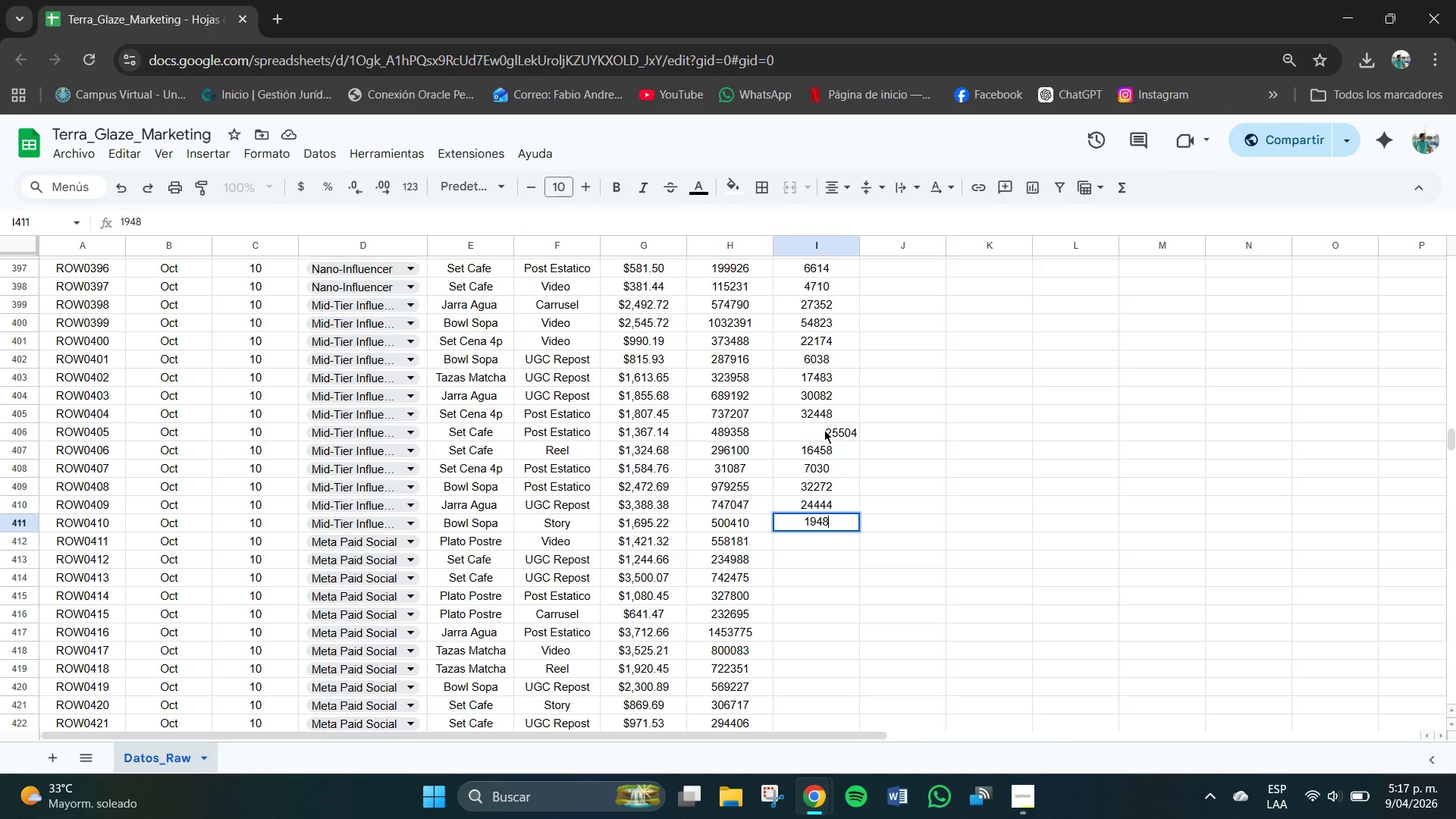 
key(Numpad1)
 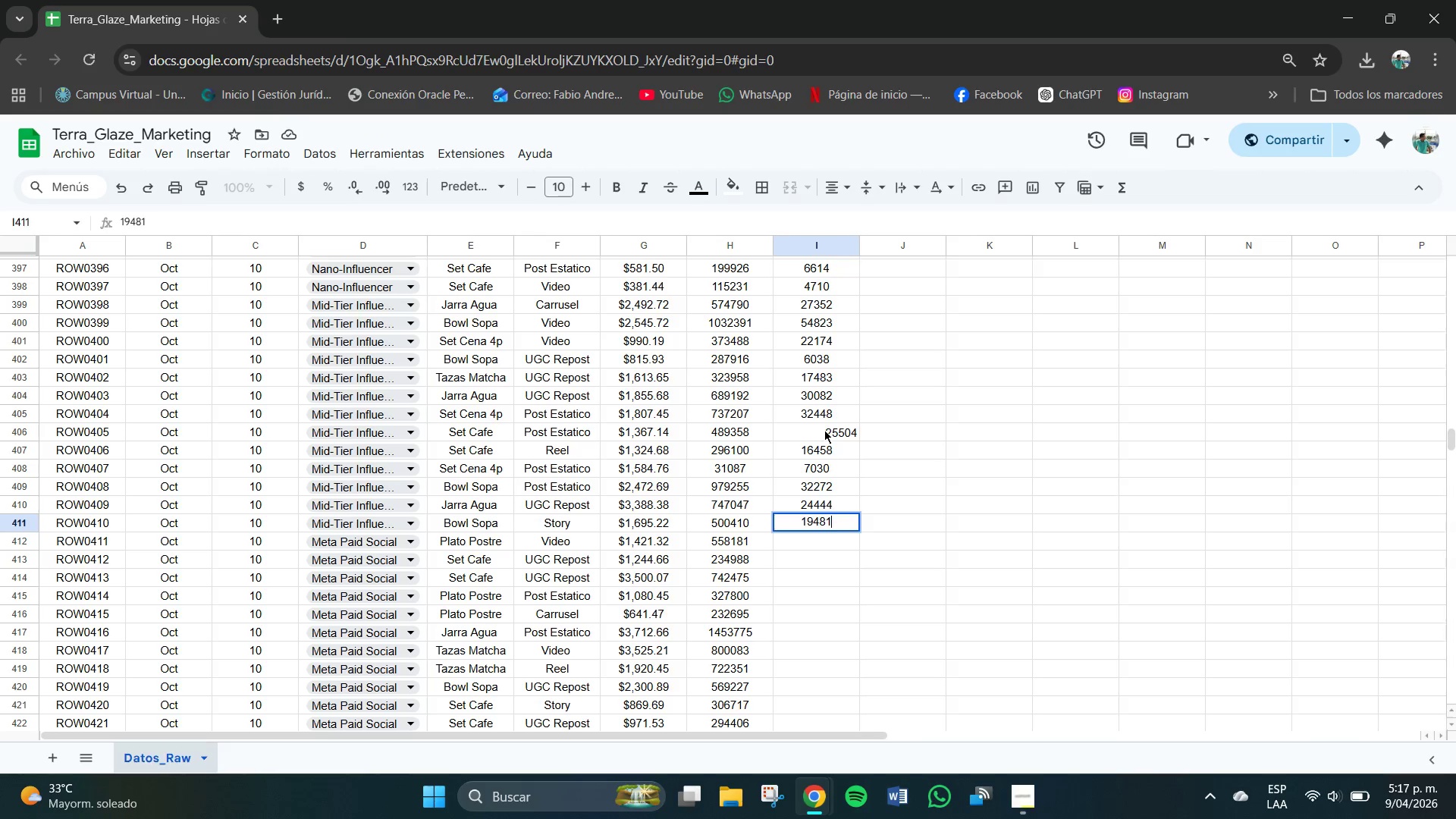 
key(NumpadEnter)
 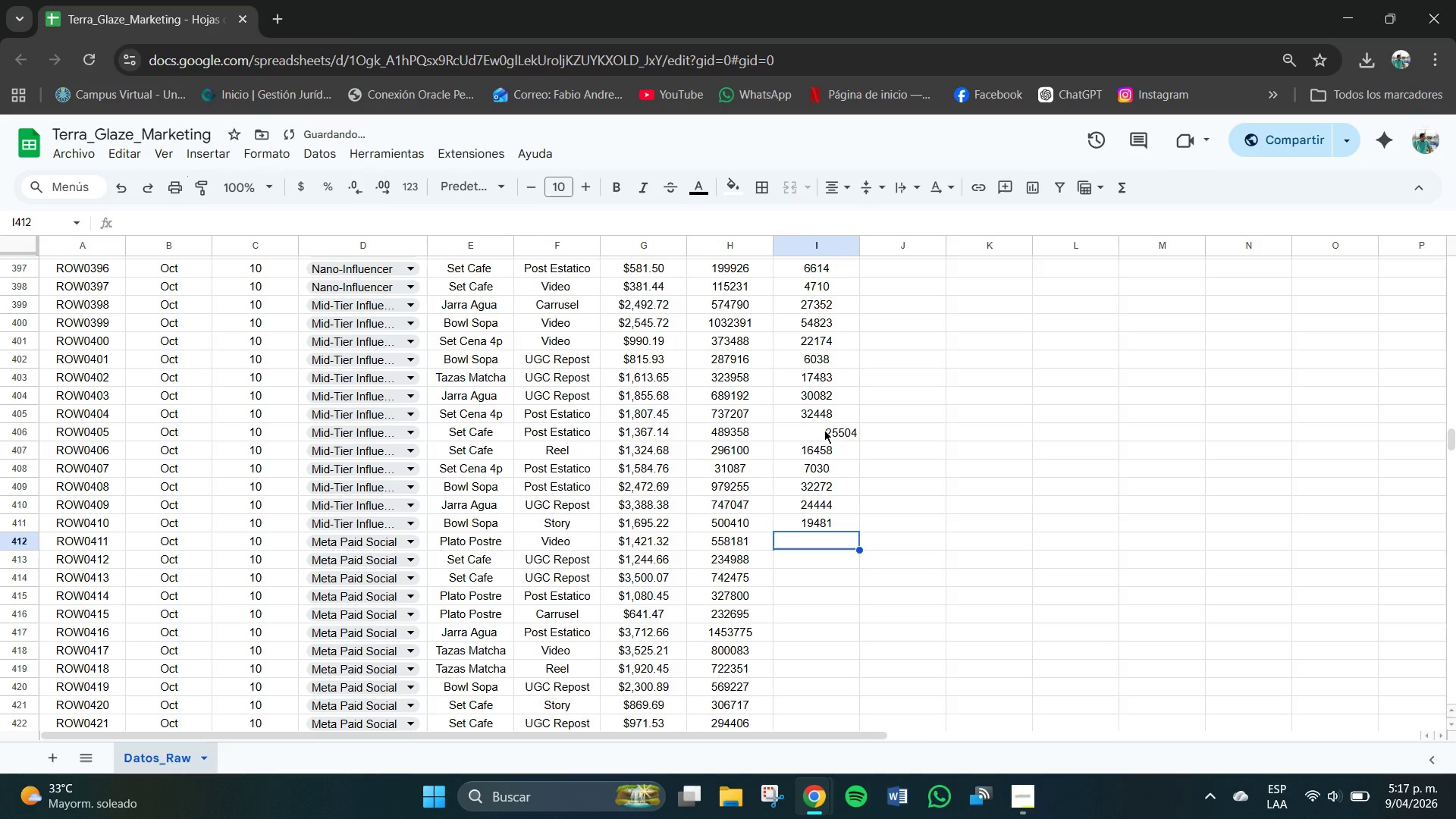 
key(Numpad1)
 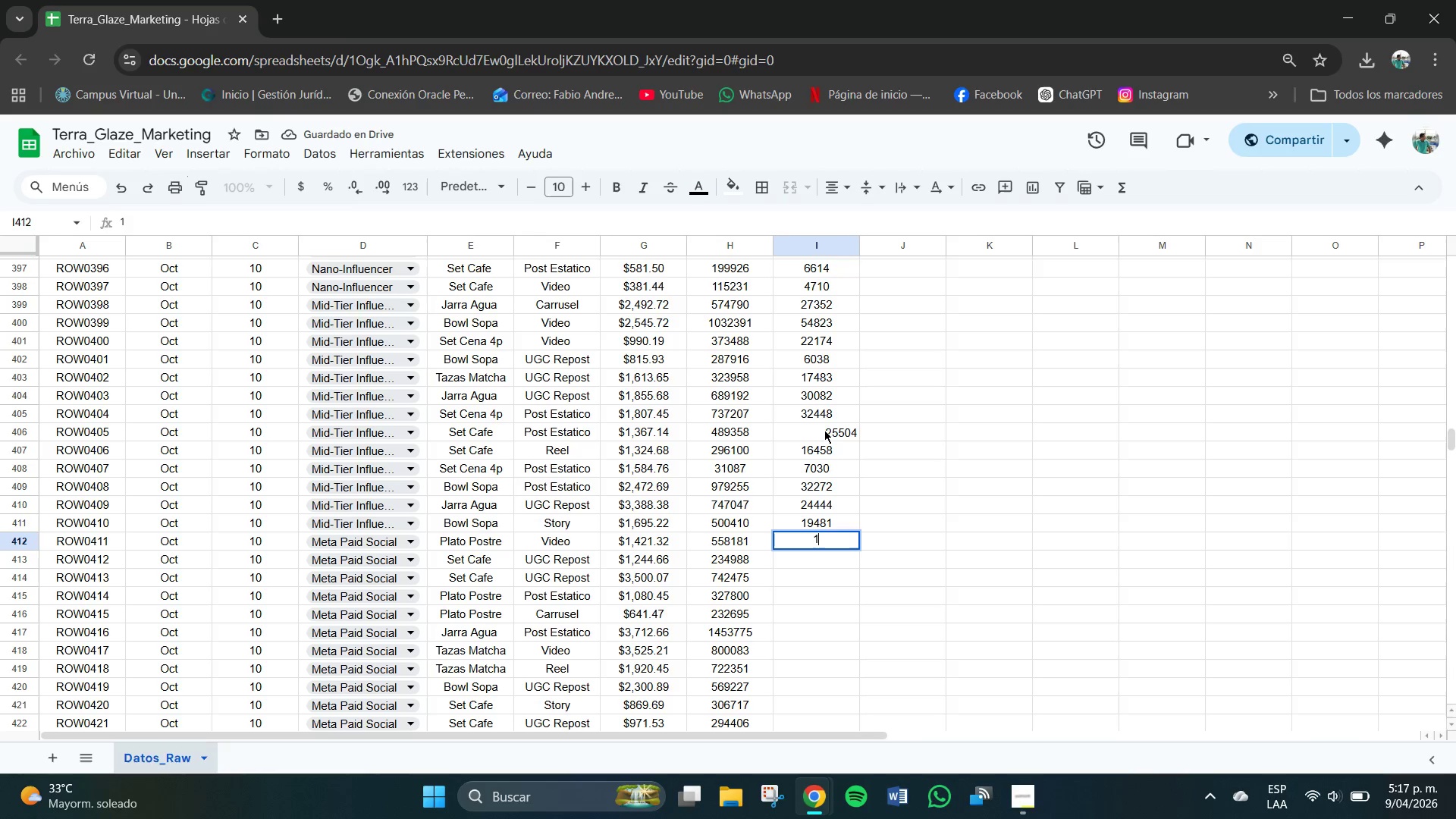 
key(Numpad2)
 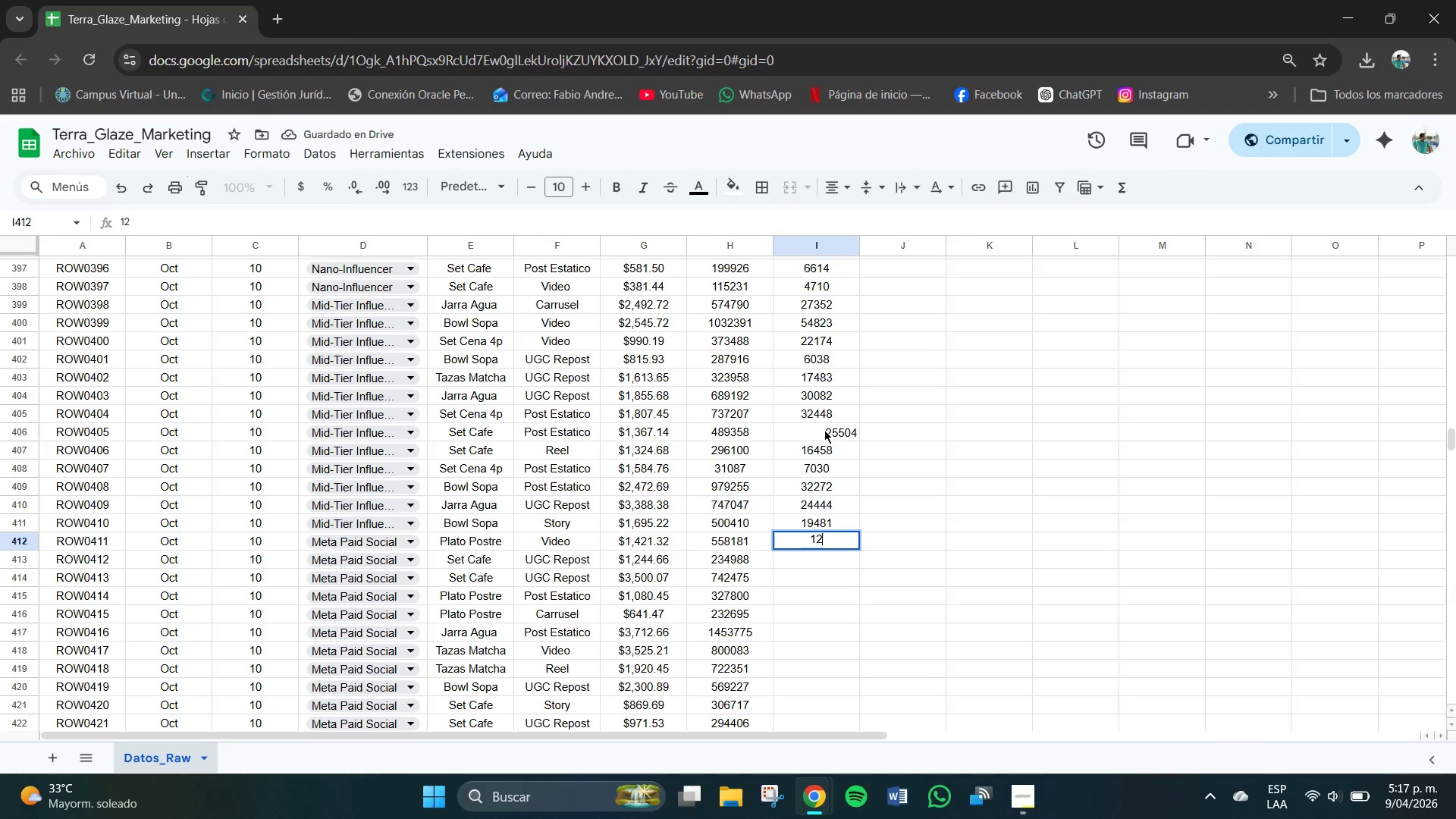 
key(Numpad0)
 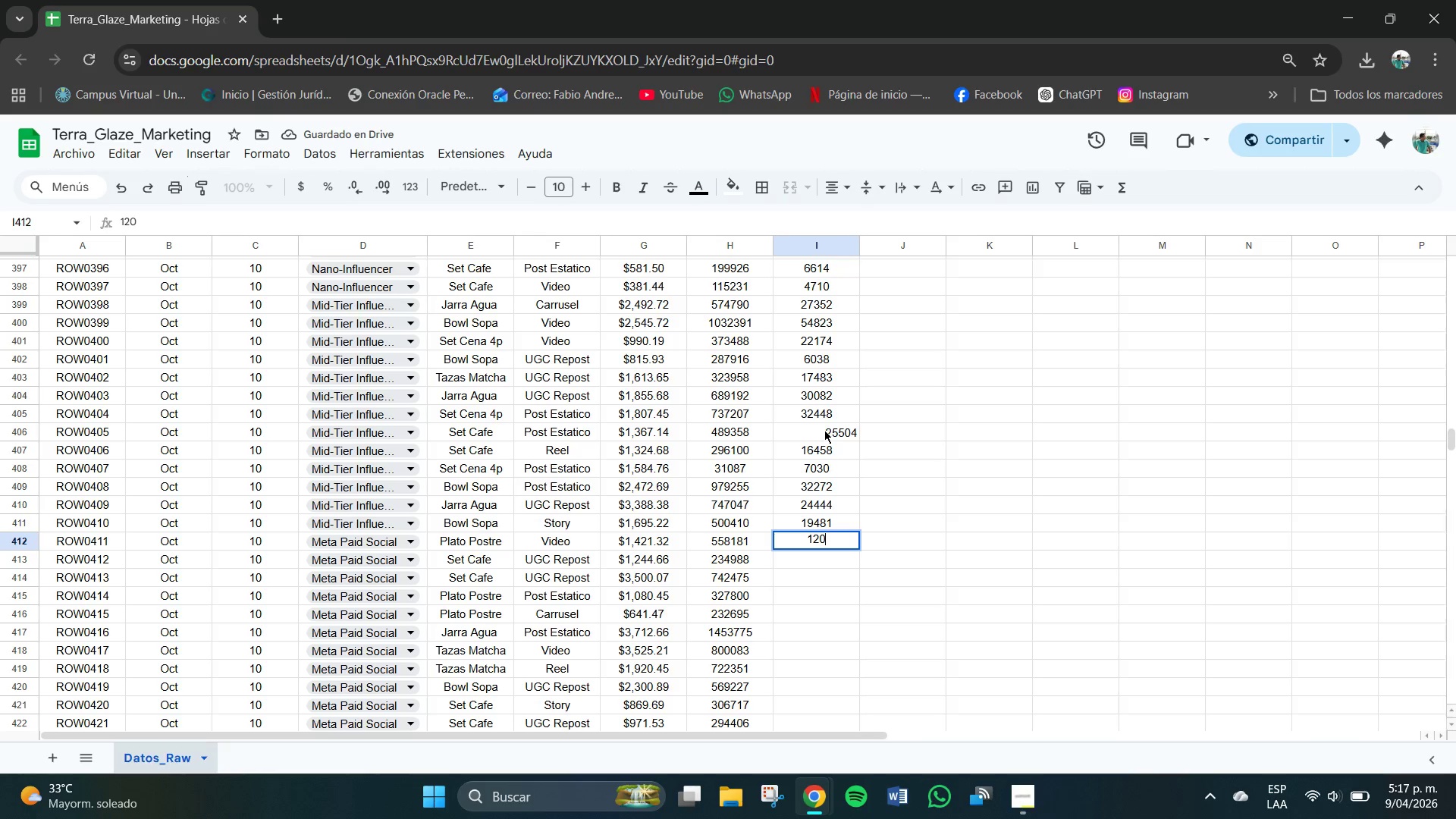 
key(Numpad5)
 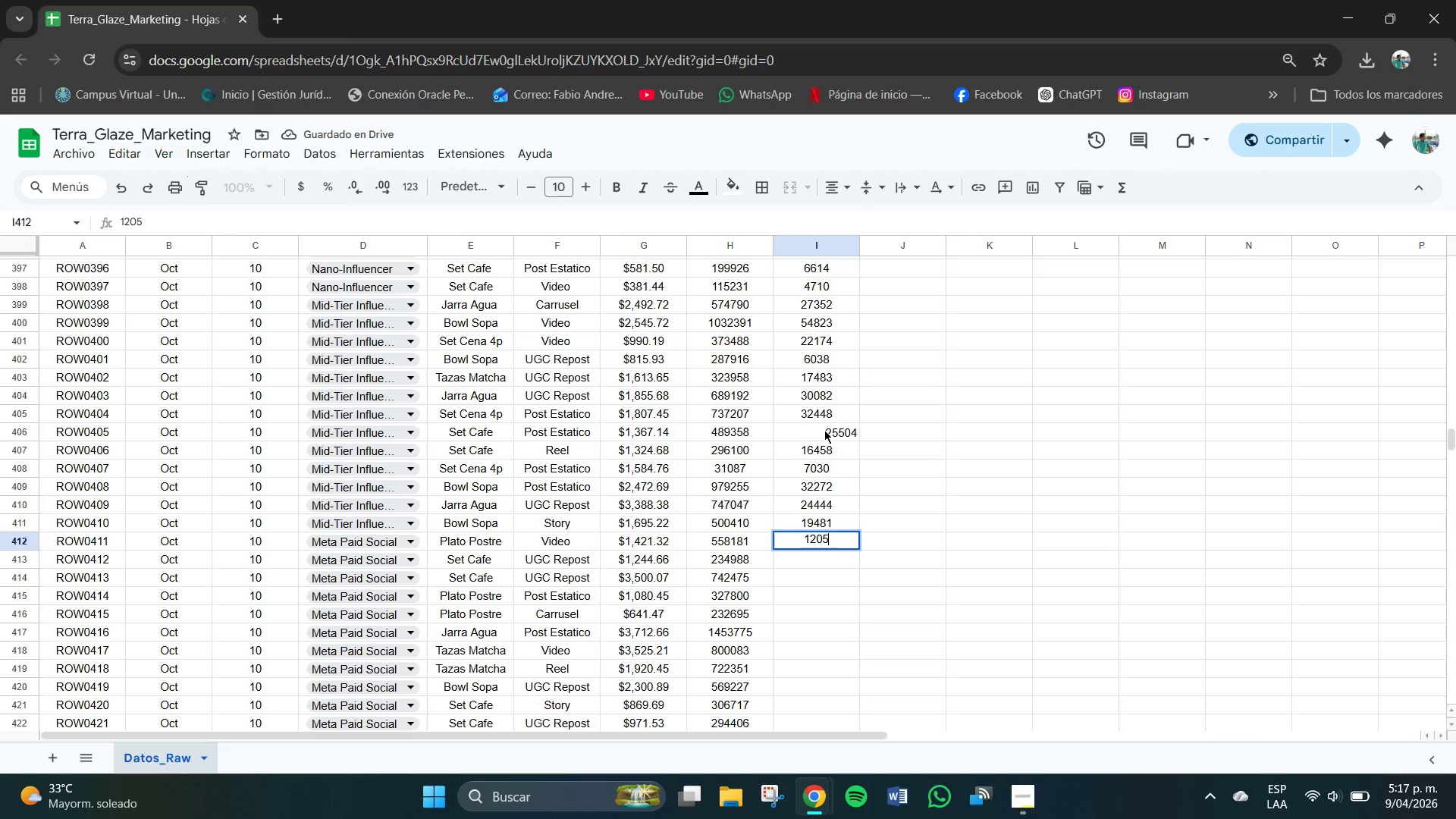 
key(Numpad3)
 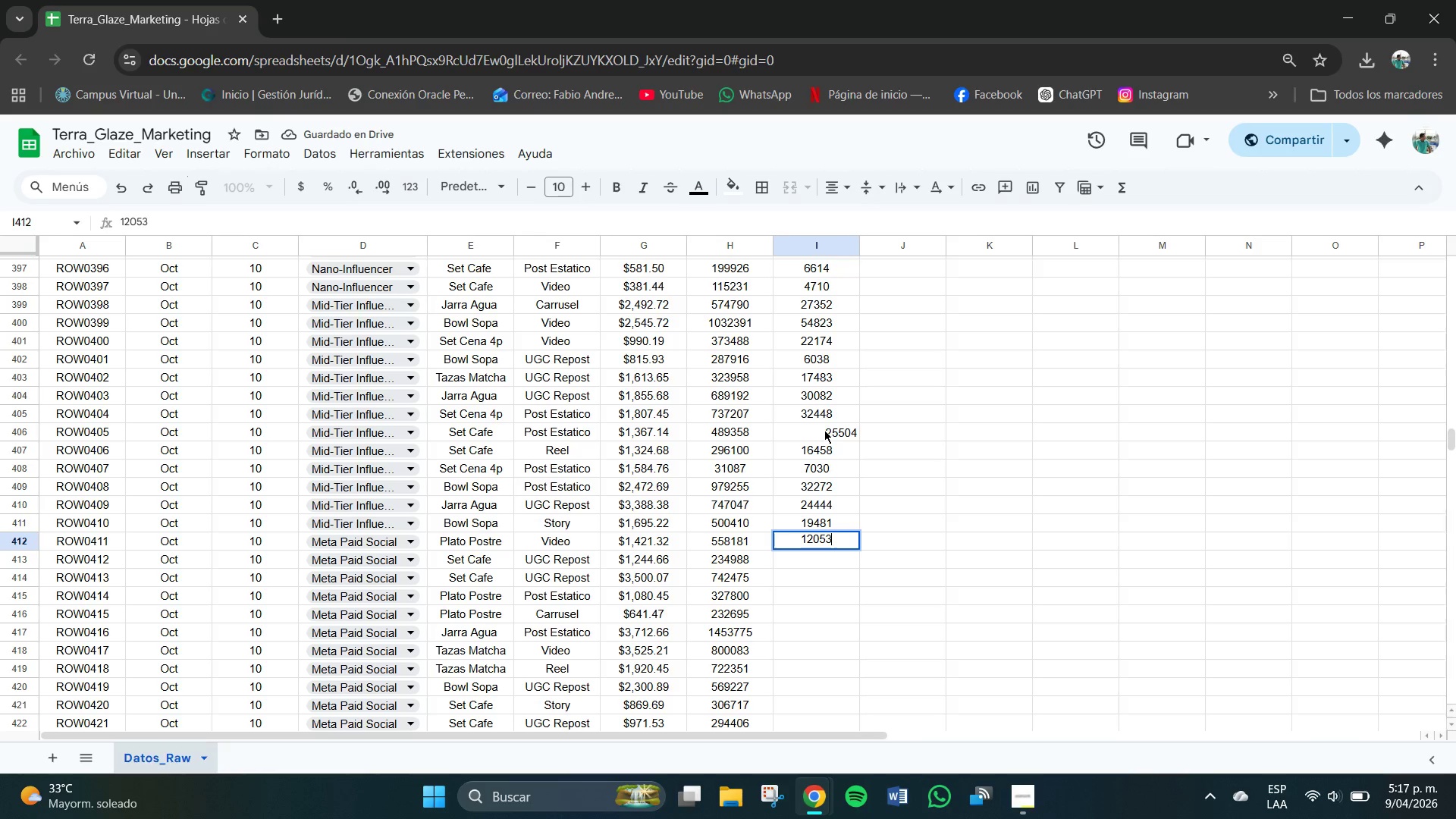 
key(NumpadEnter)
 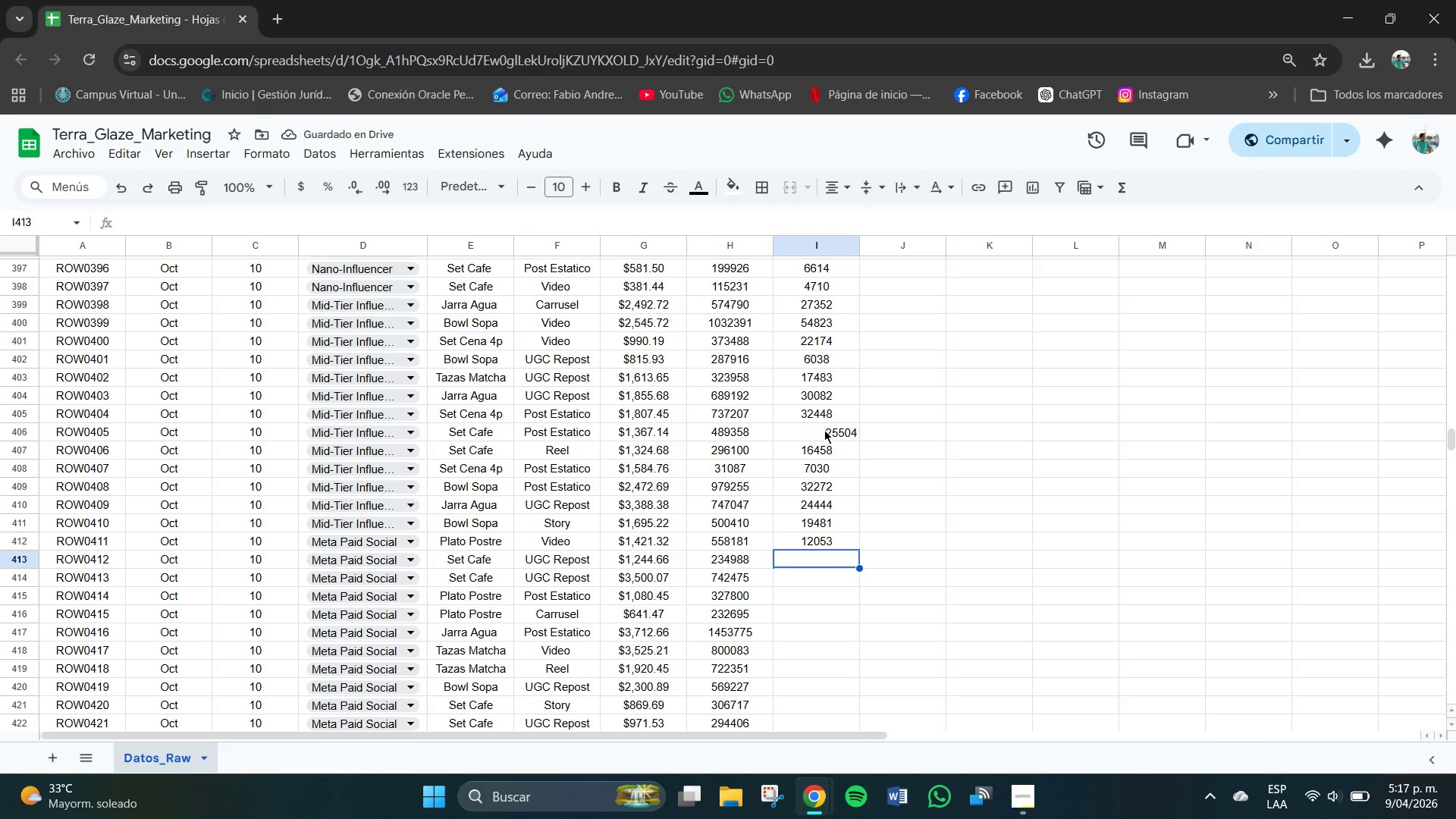 
key(Numpad7)
 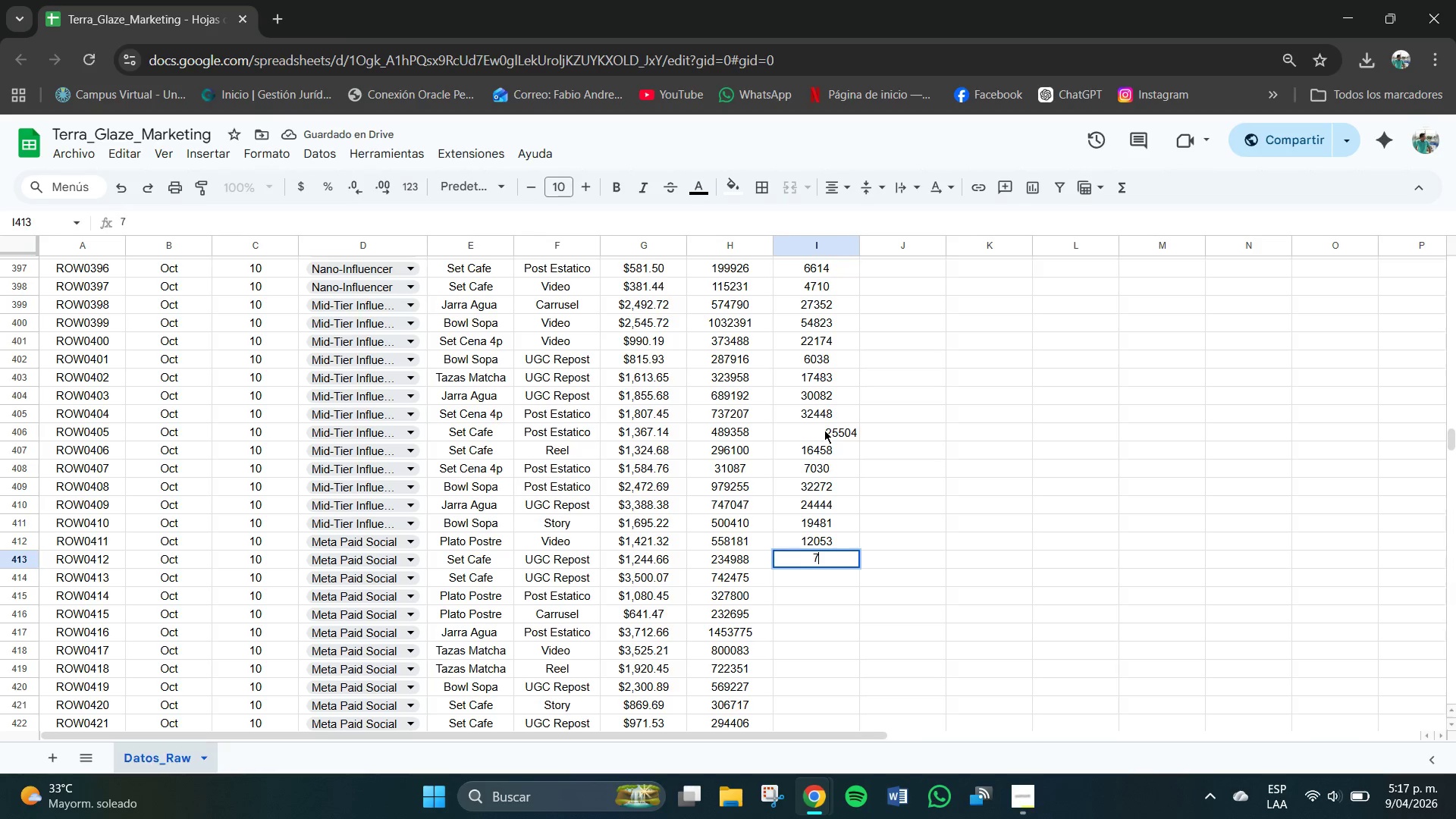 
key(Numpad1)
 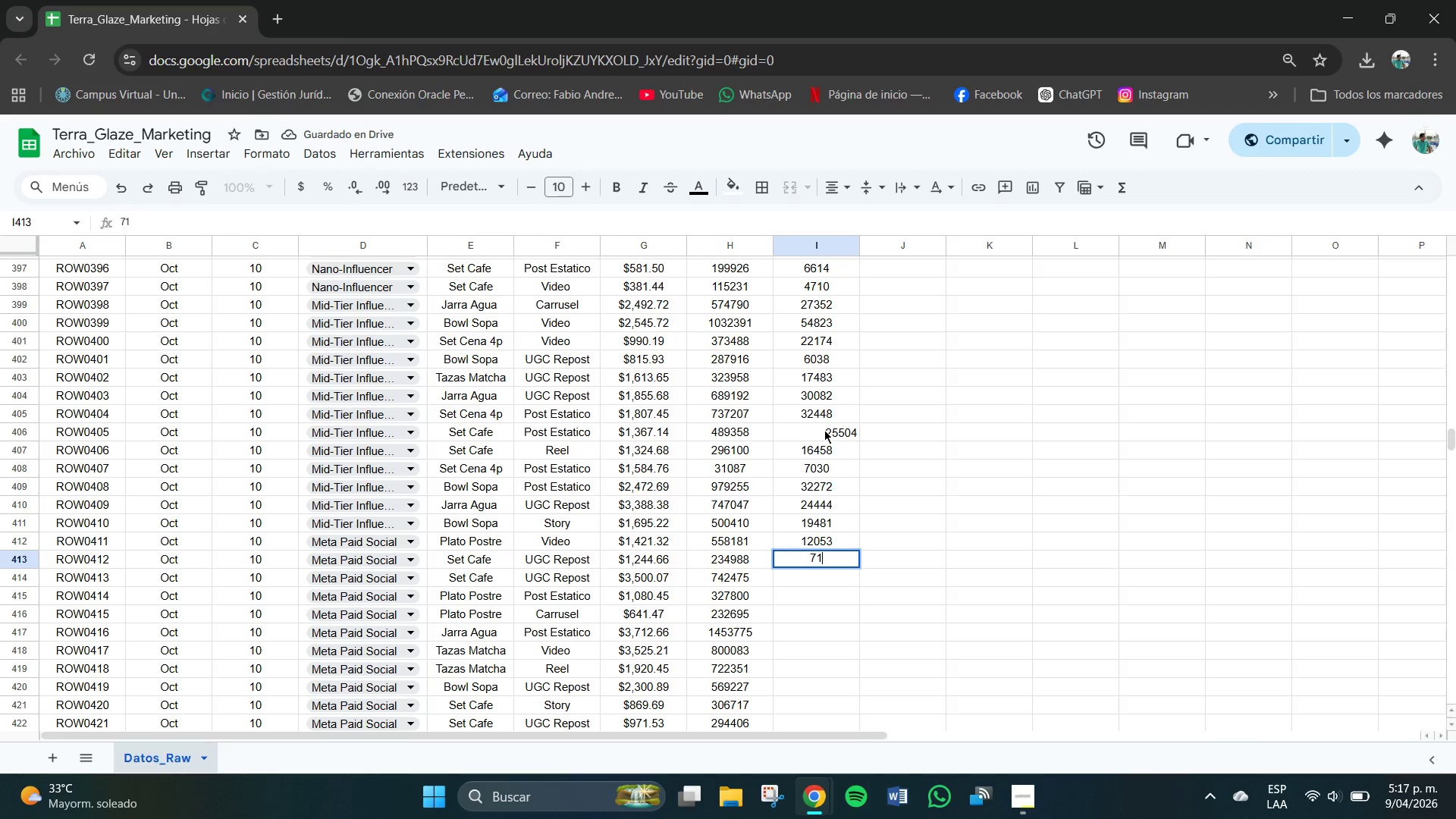 
key(Numpad0)
 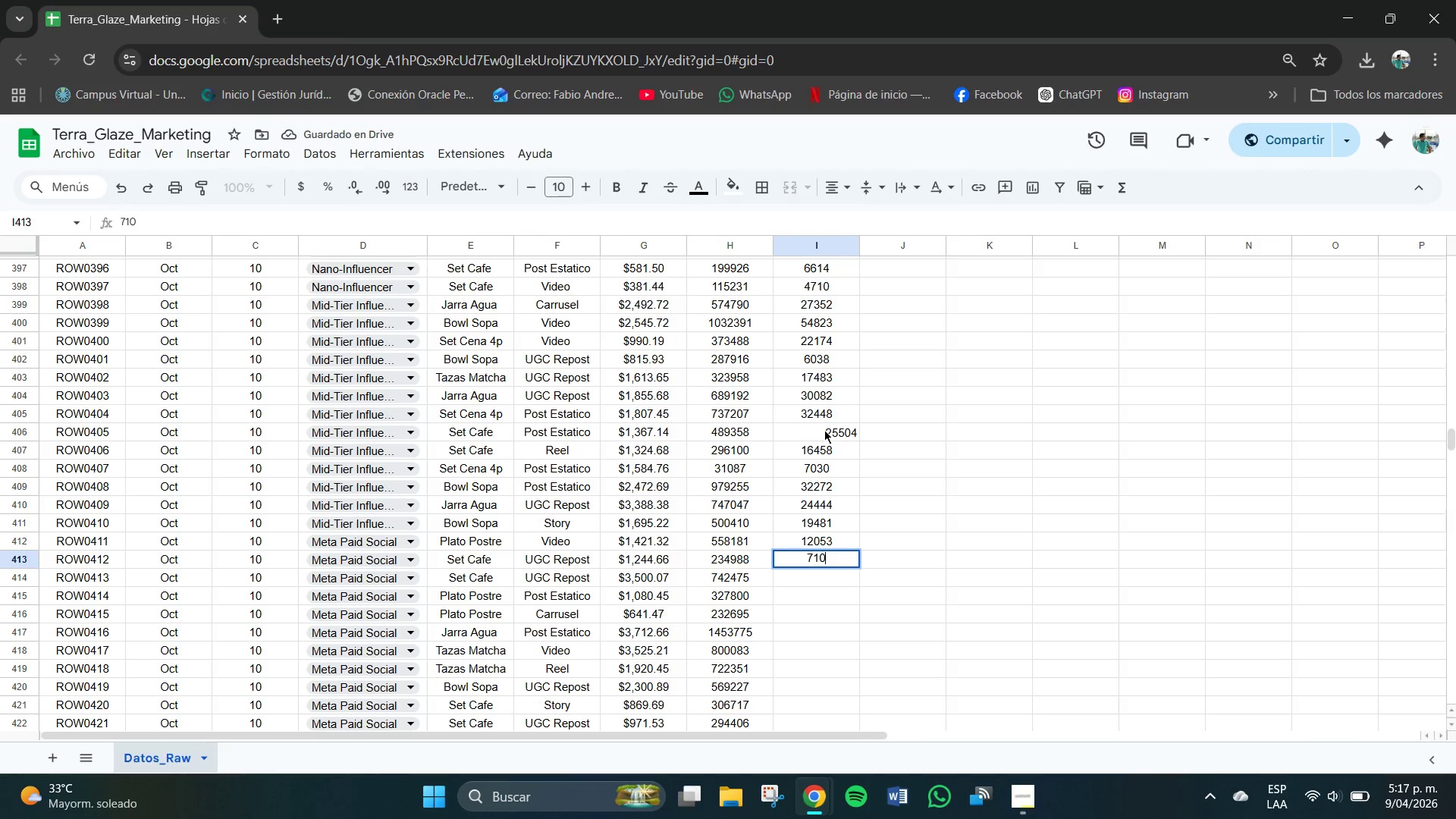 
key(Numpad8)
 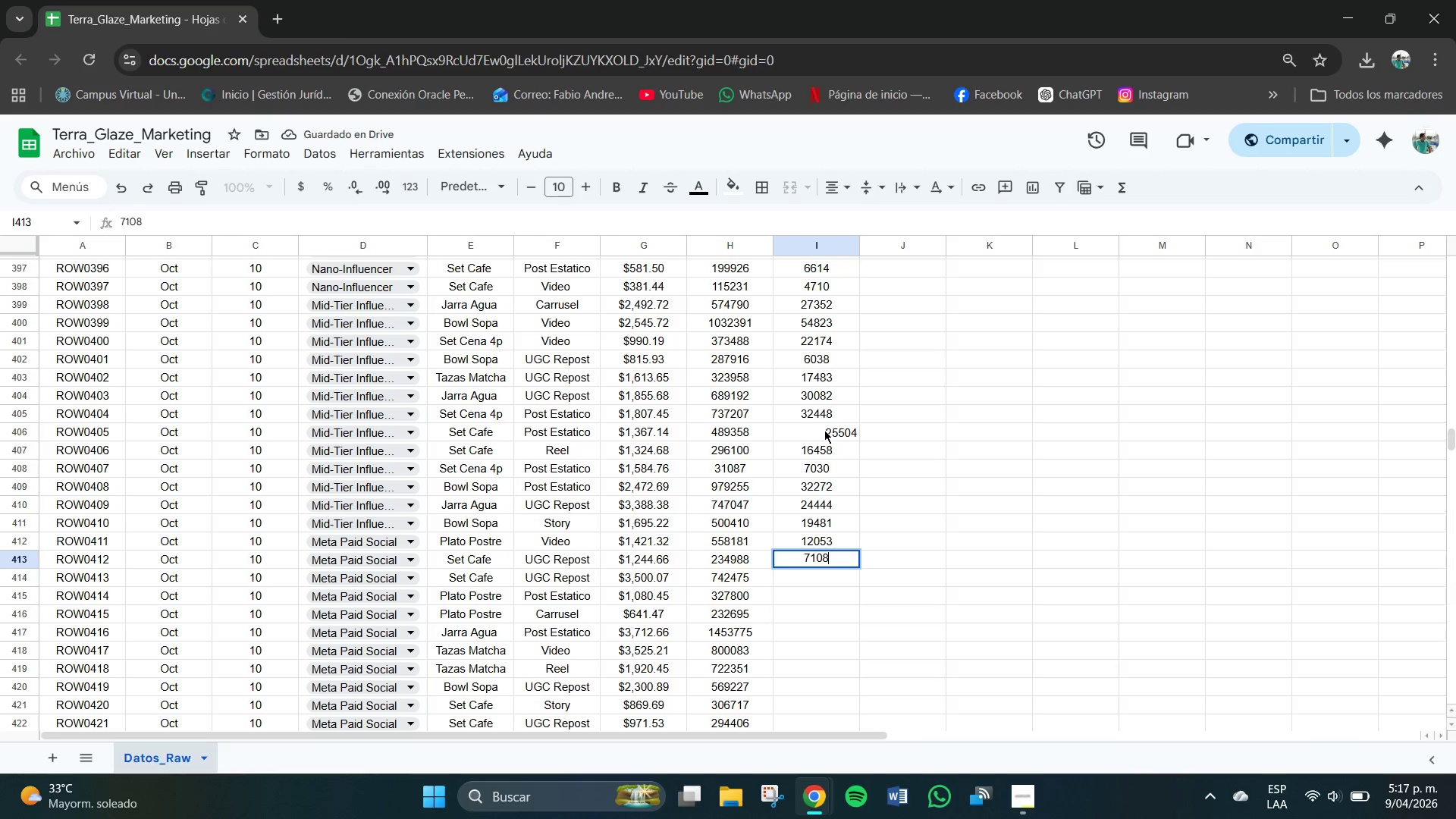 
key(NumpadEnter)
 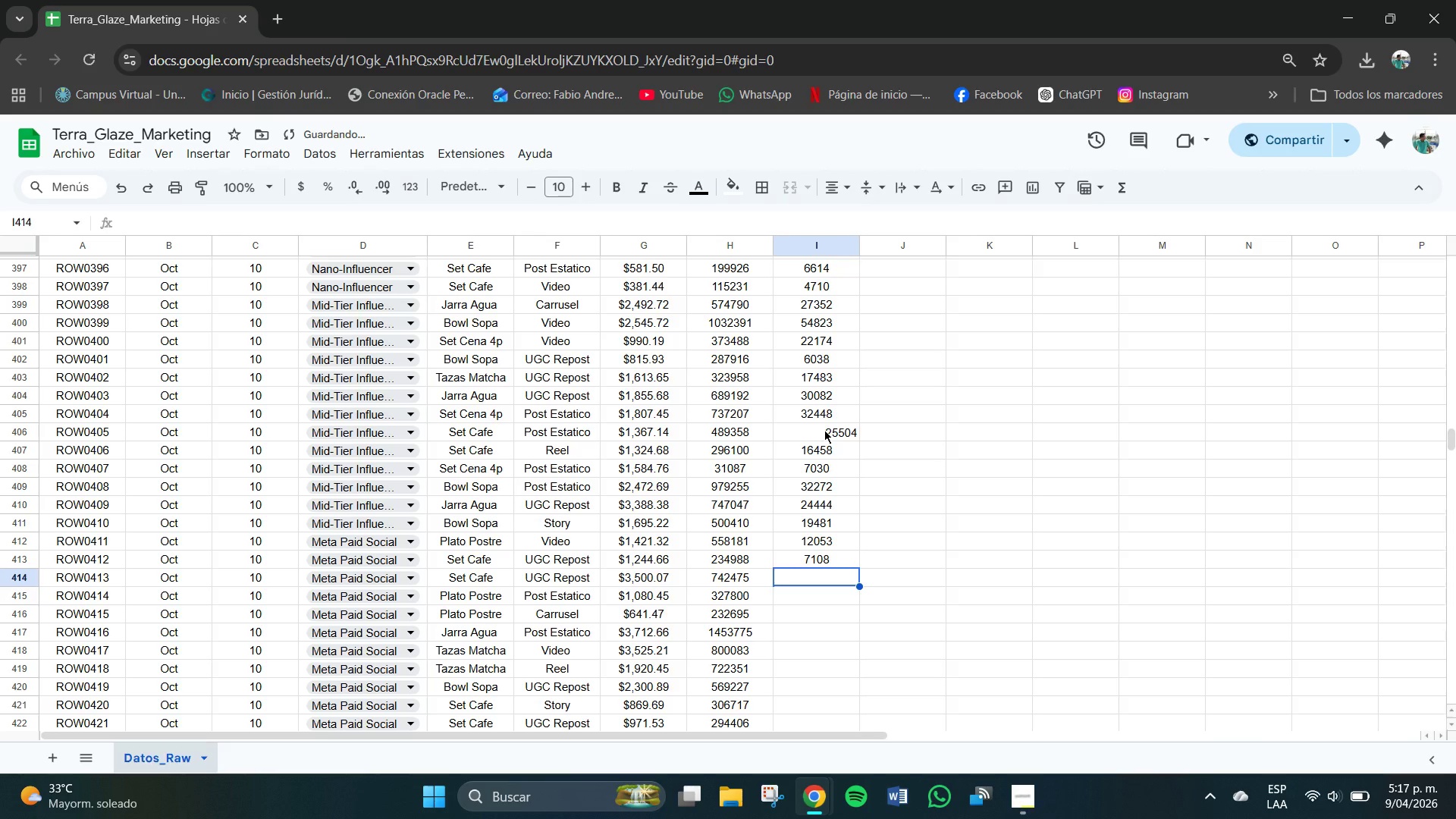 
key(Numpad3)
 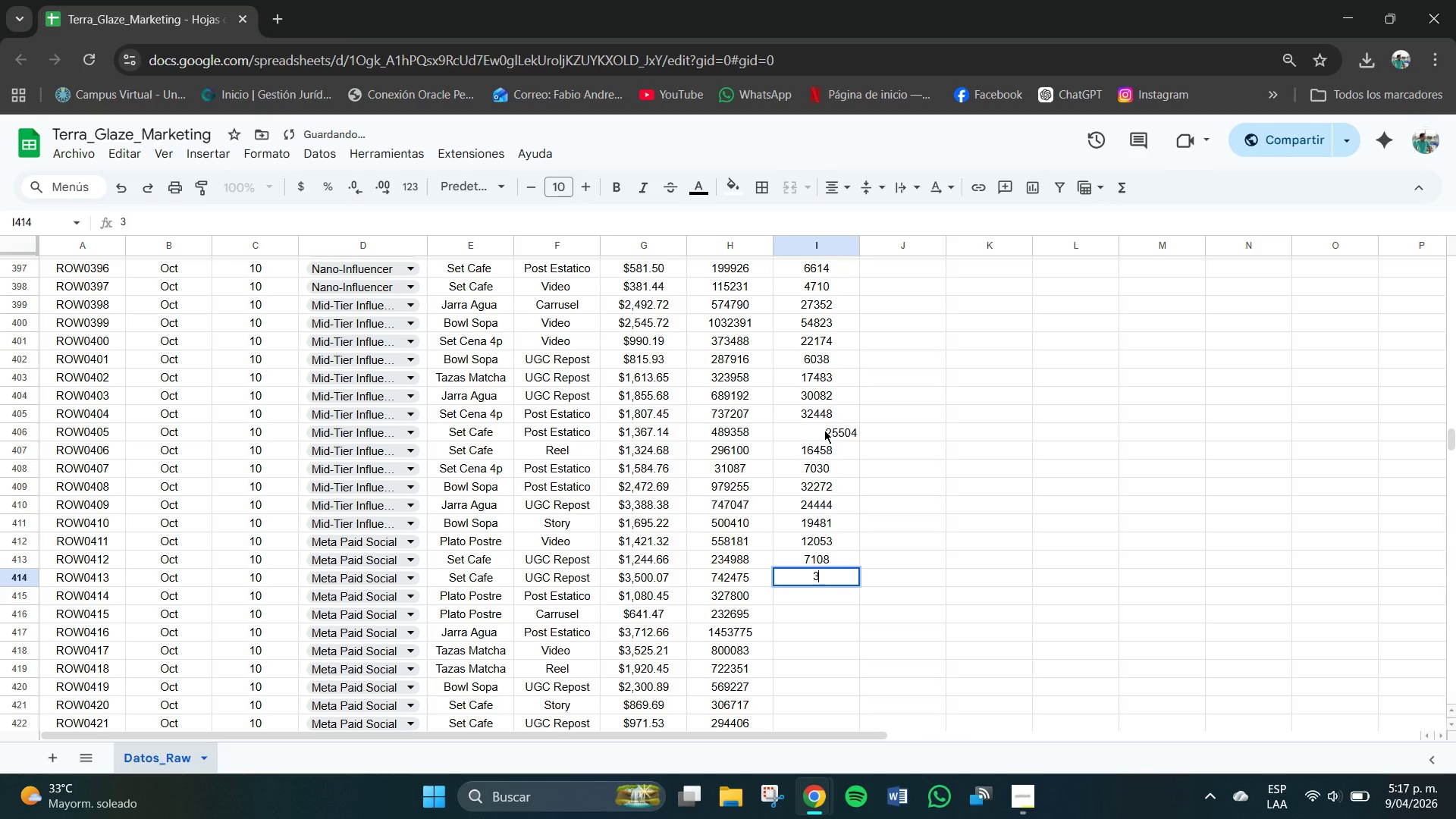 
key(Numpad0)
 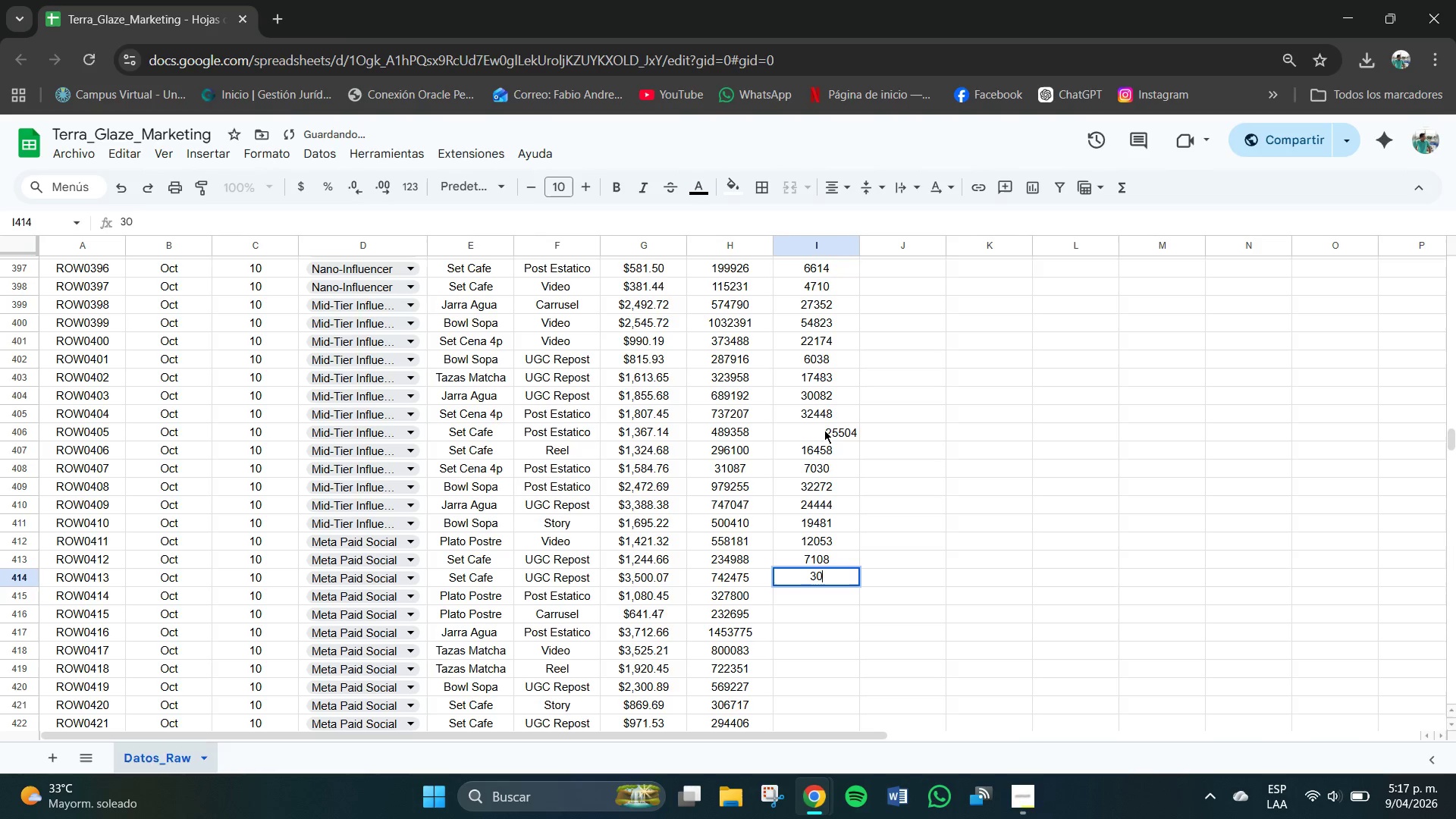 
key(Numpad8)
 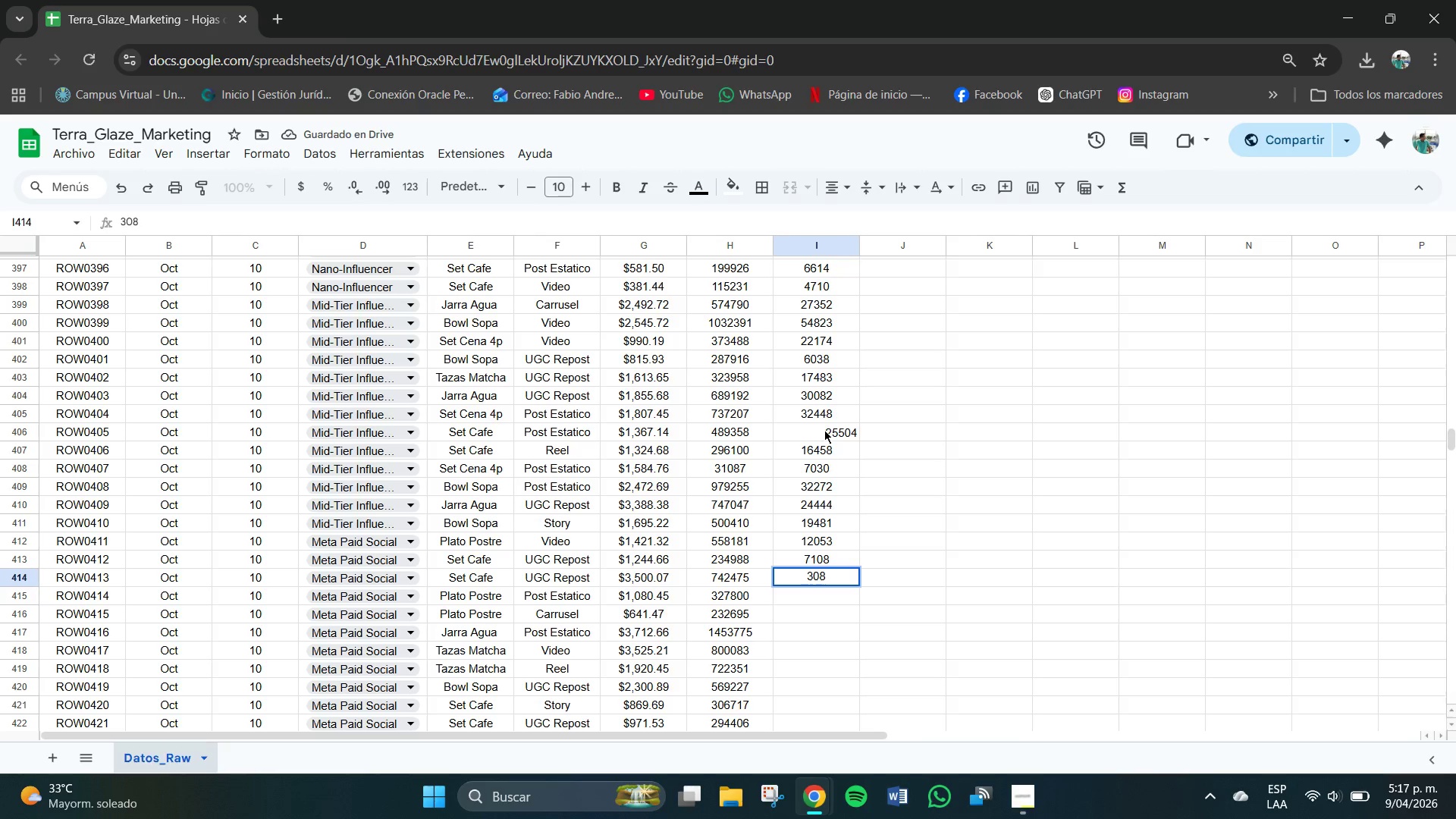 
key(Numpad5)
 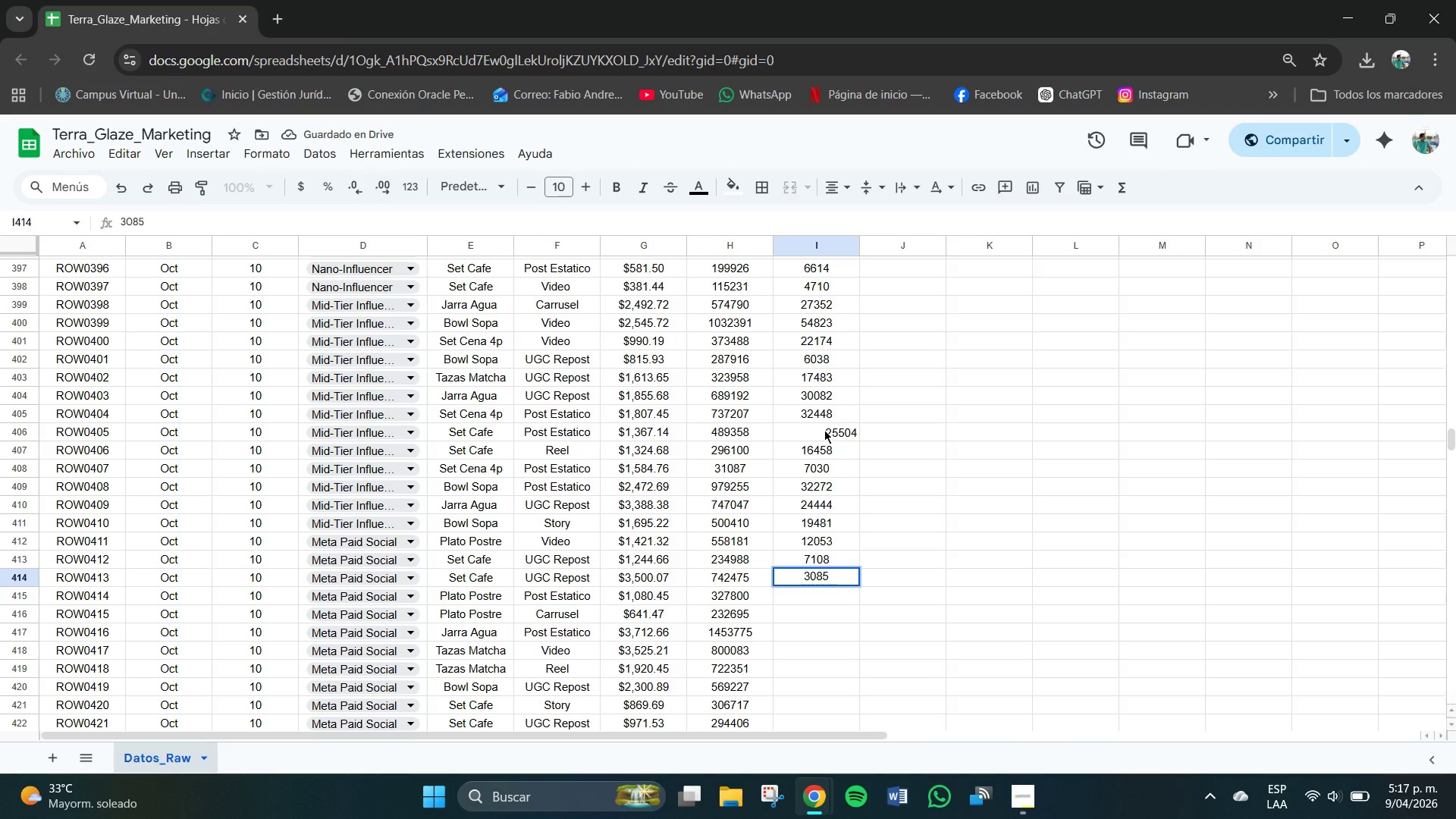 
key(Numpad1)
 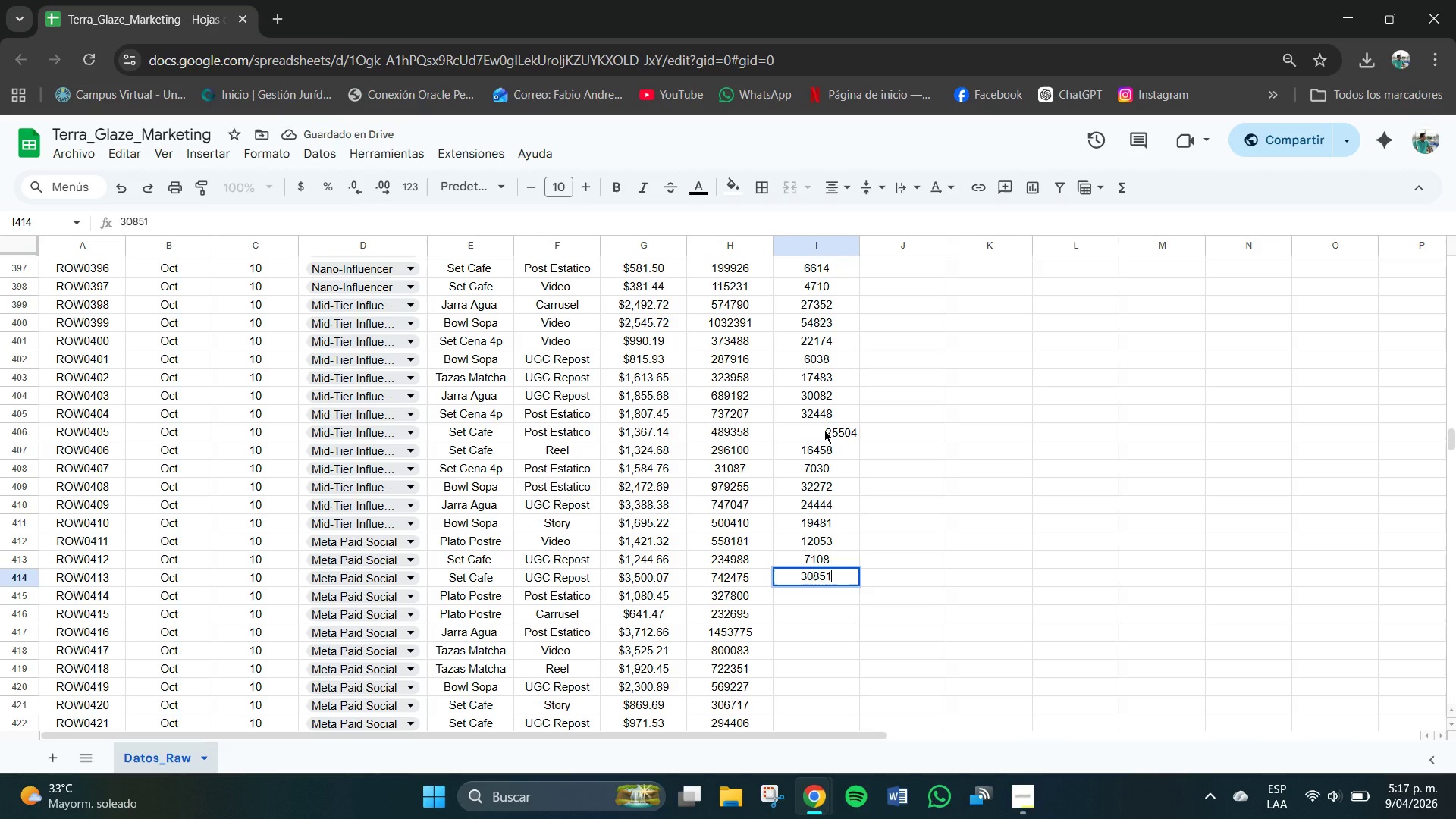 
key(NumpadEnter)
 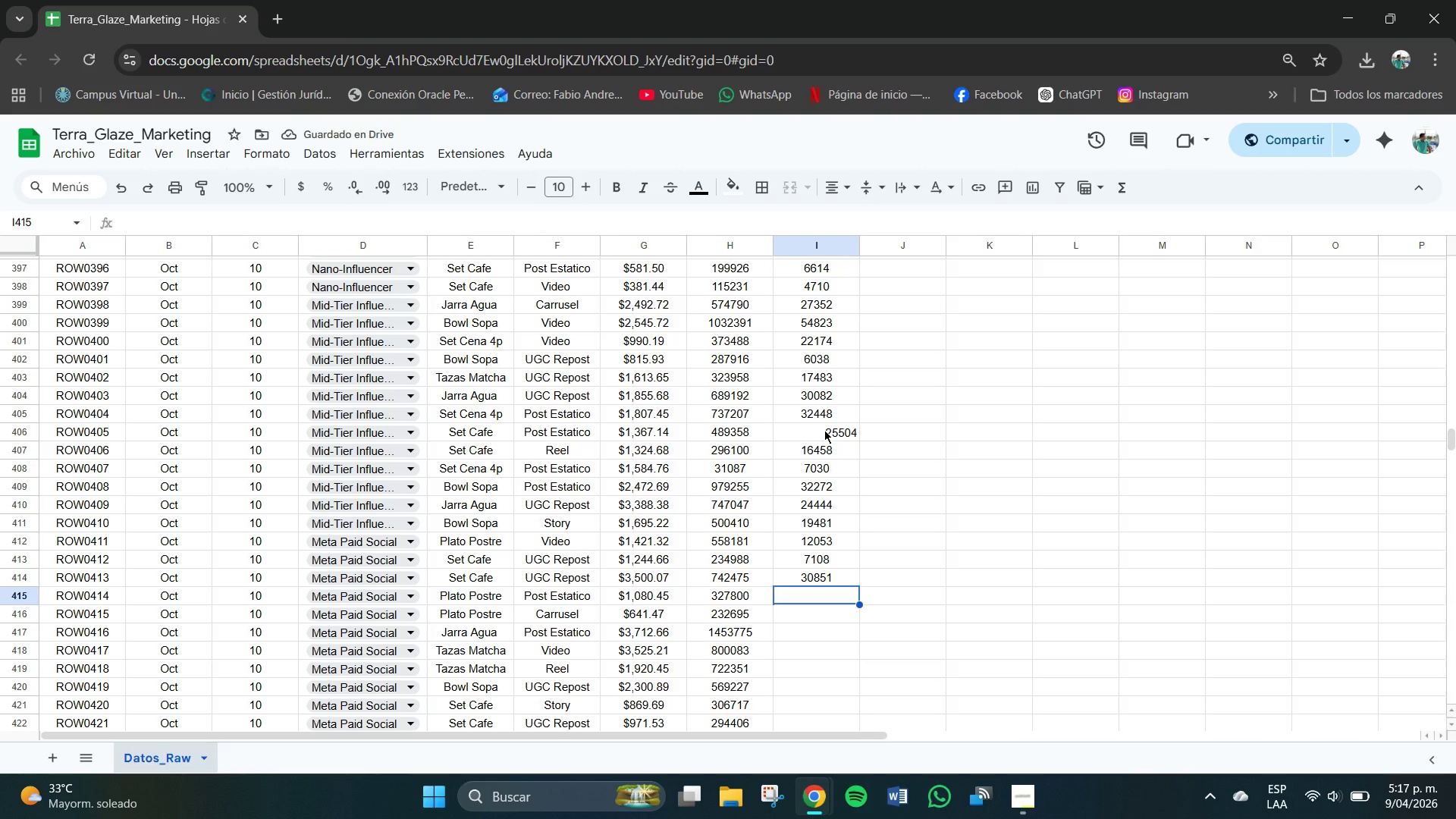 
key(Numpad1)
 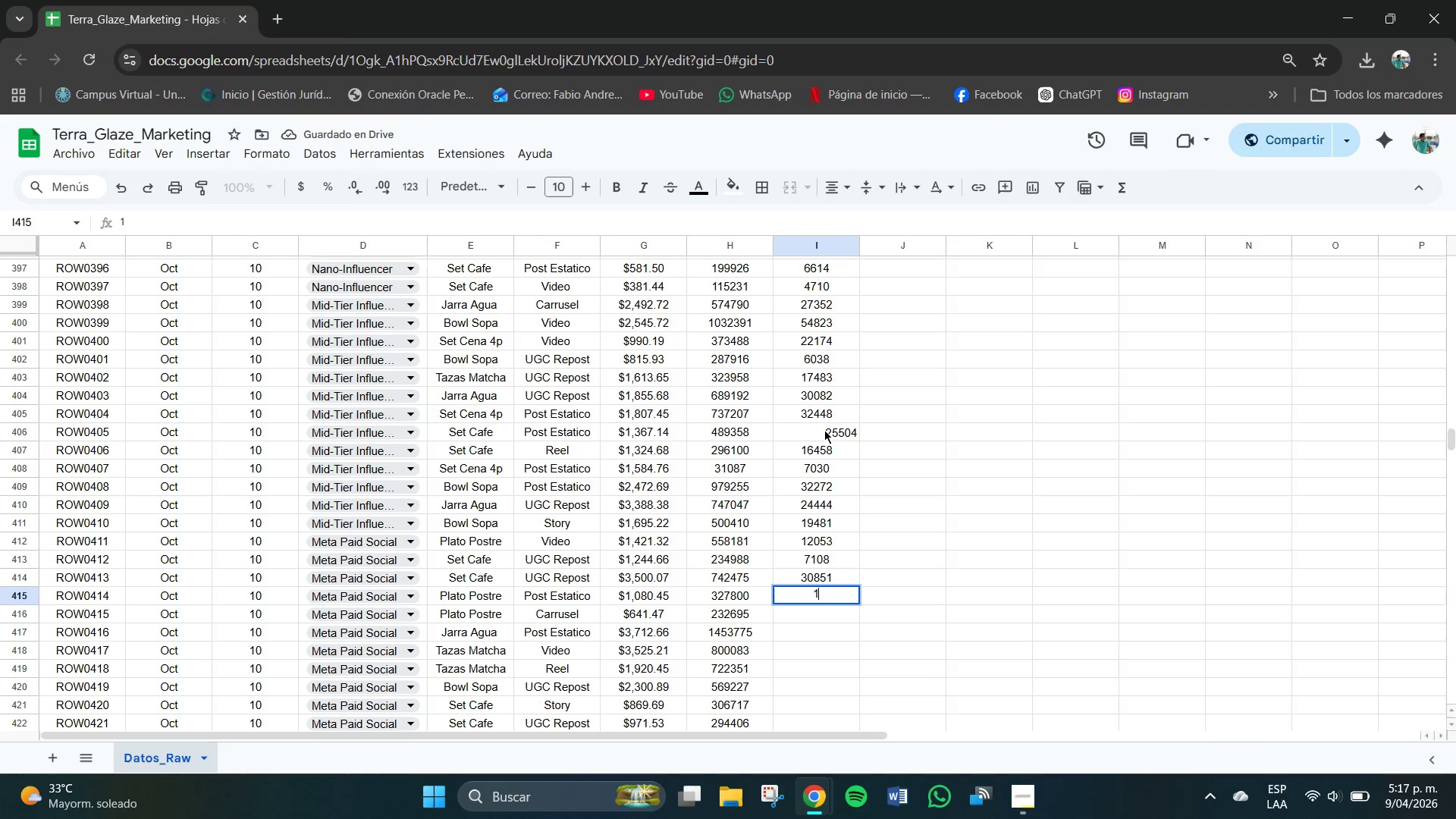 
key(Numpad2)
 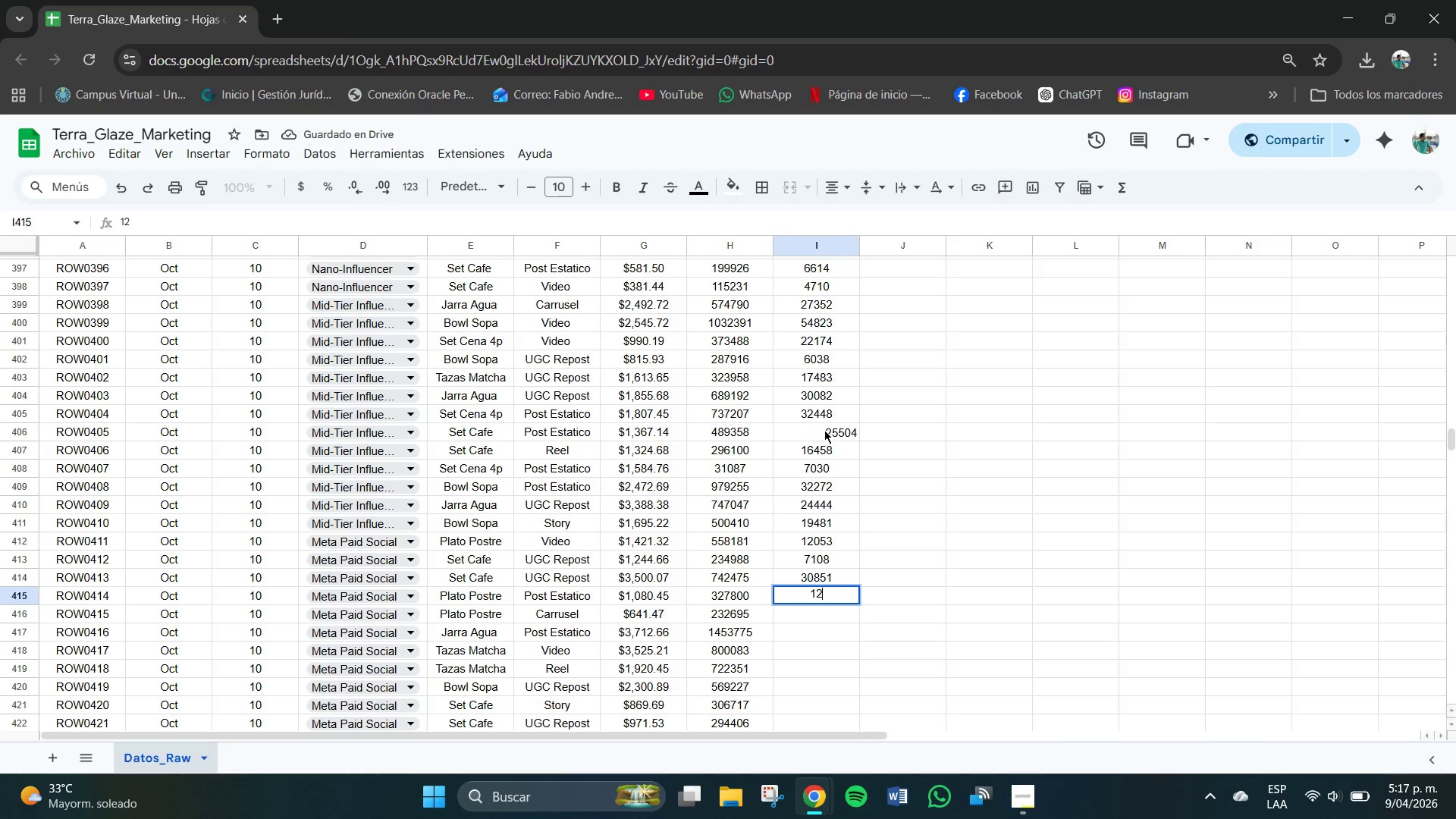 
key(Numpad7)
 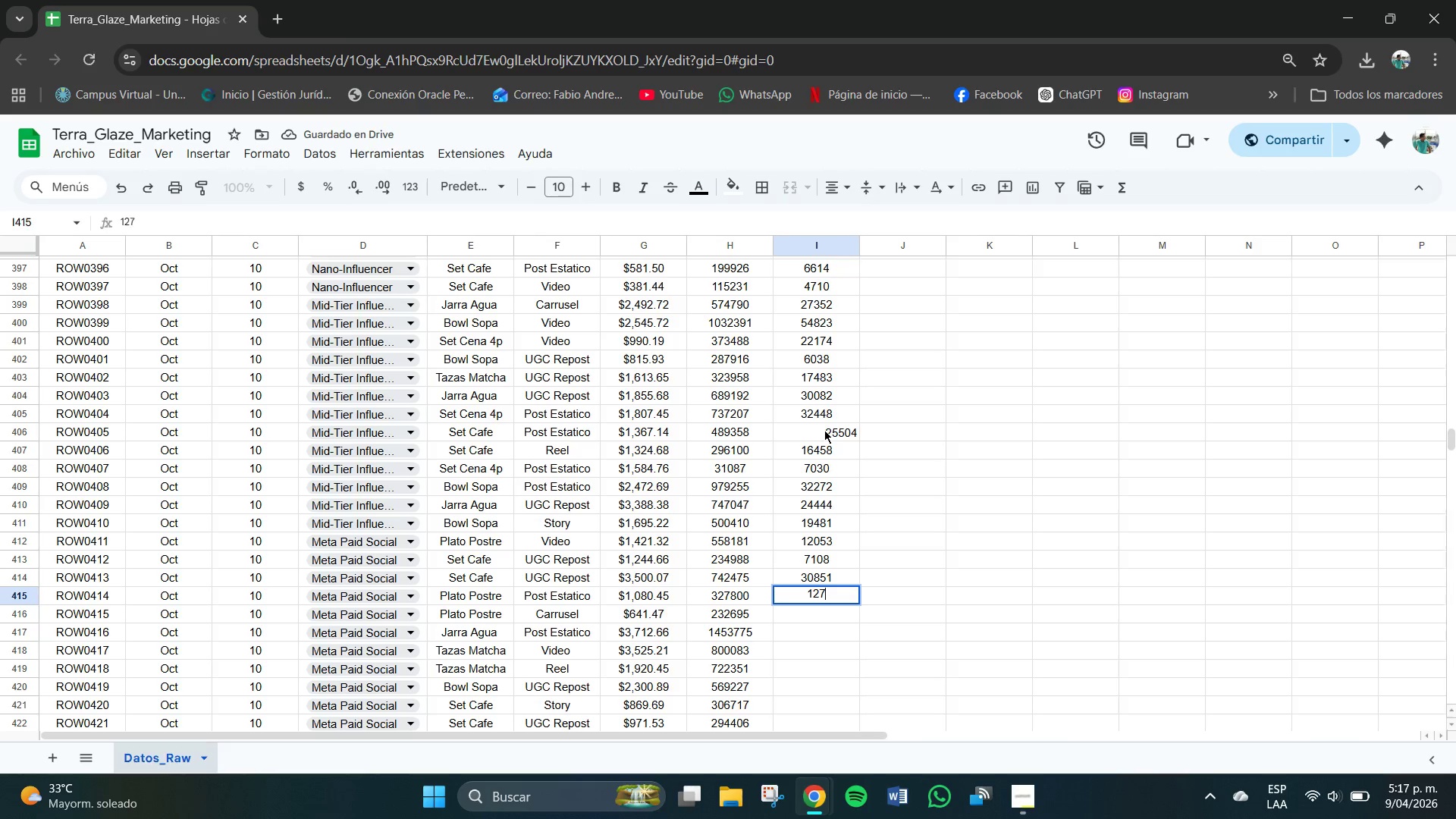 
key(Numpad7)
 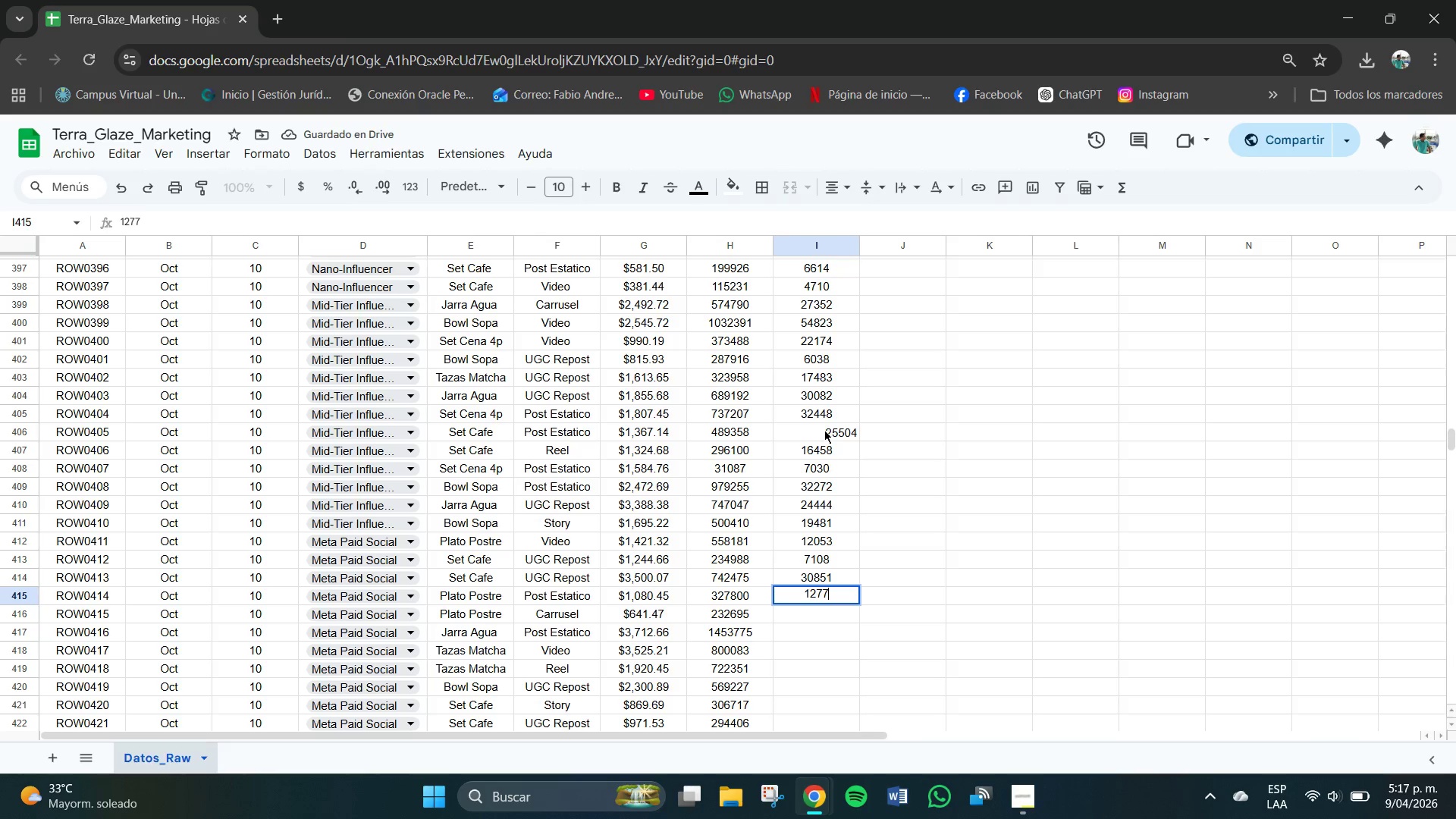 
key(Numpad5)
 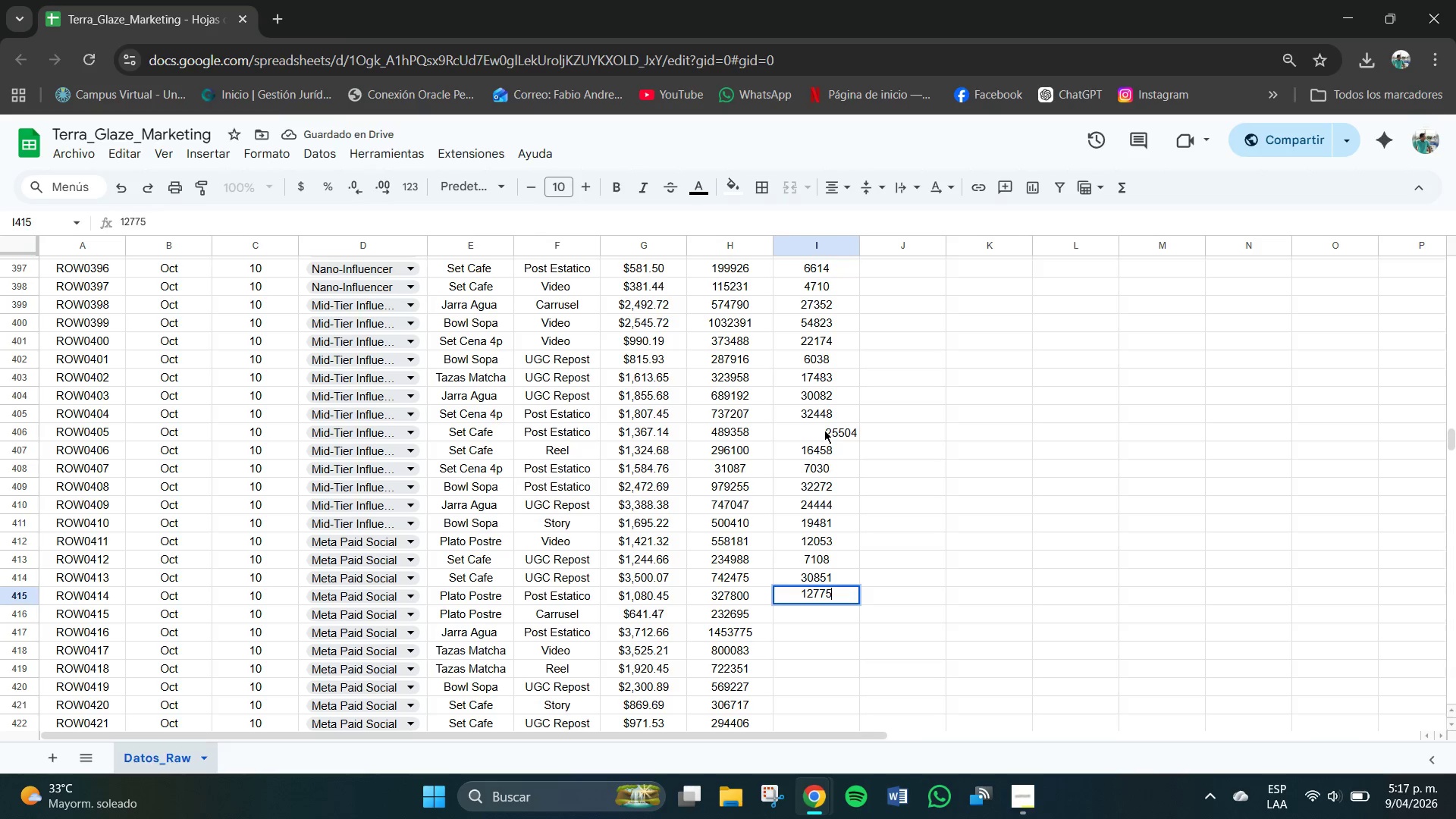 
key(NumpadEnter)
 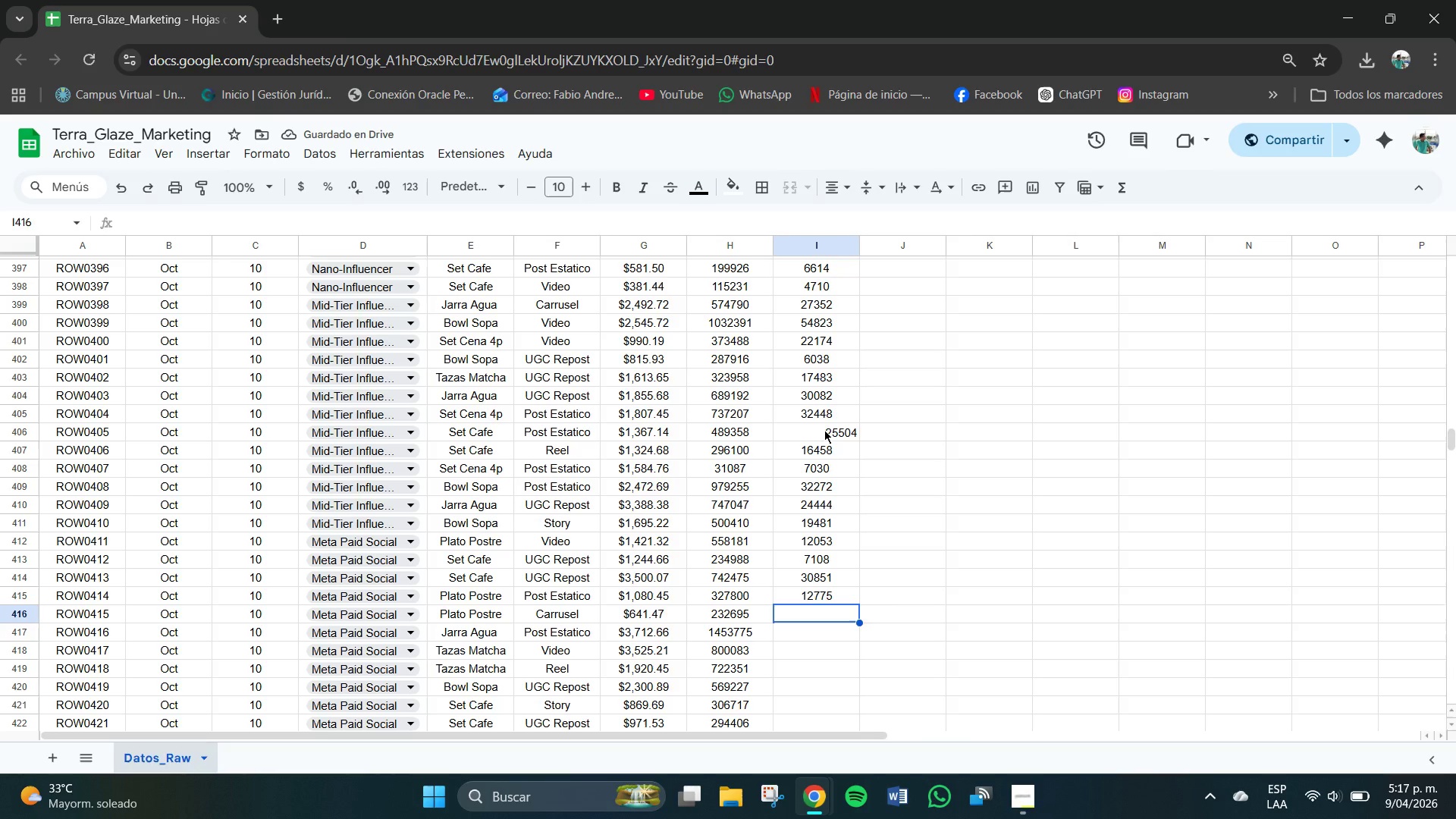 
key(Numpad6)
 